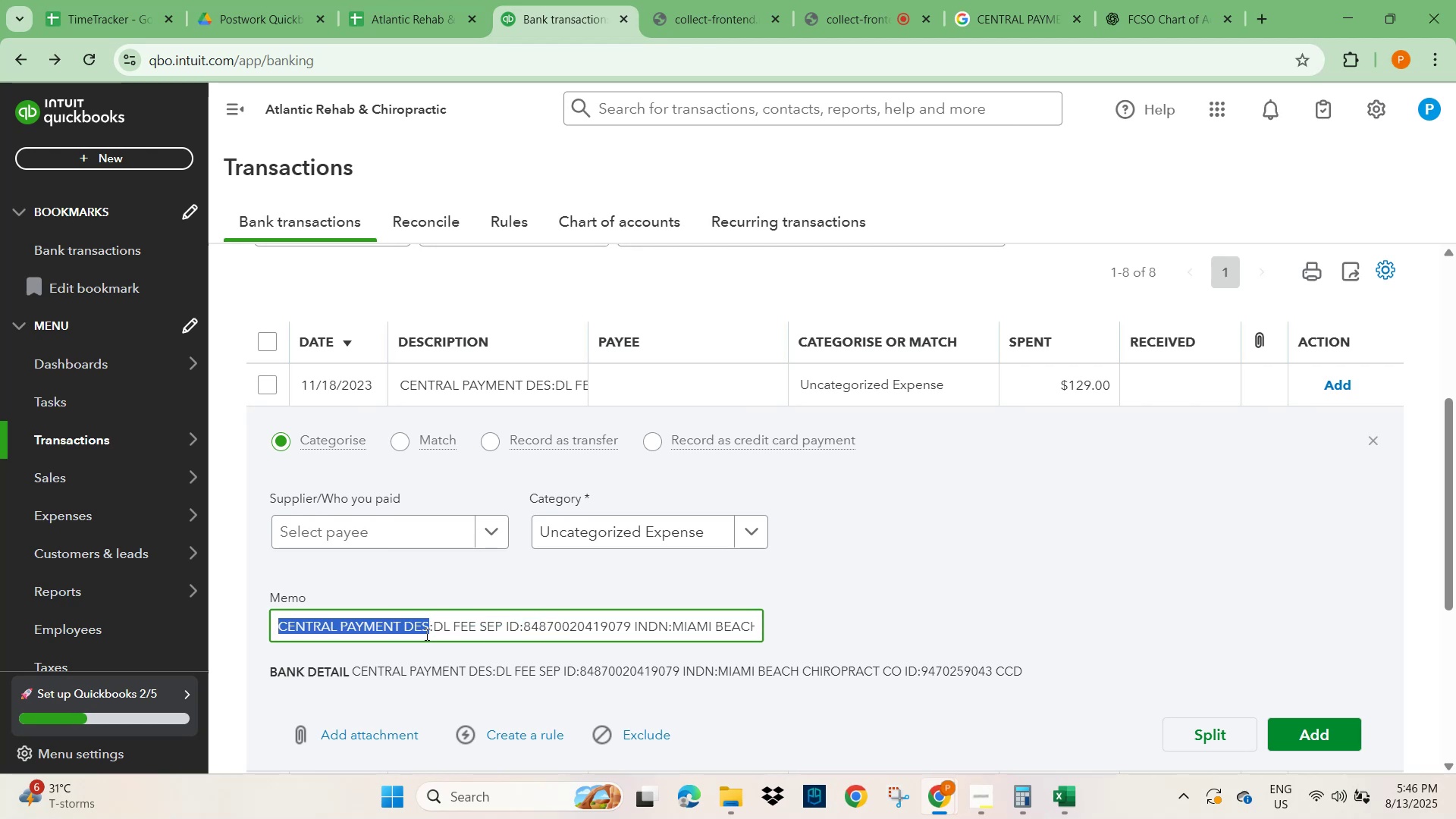 
key(Control+C)
 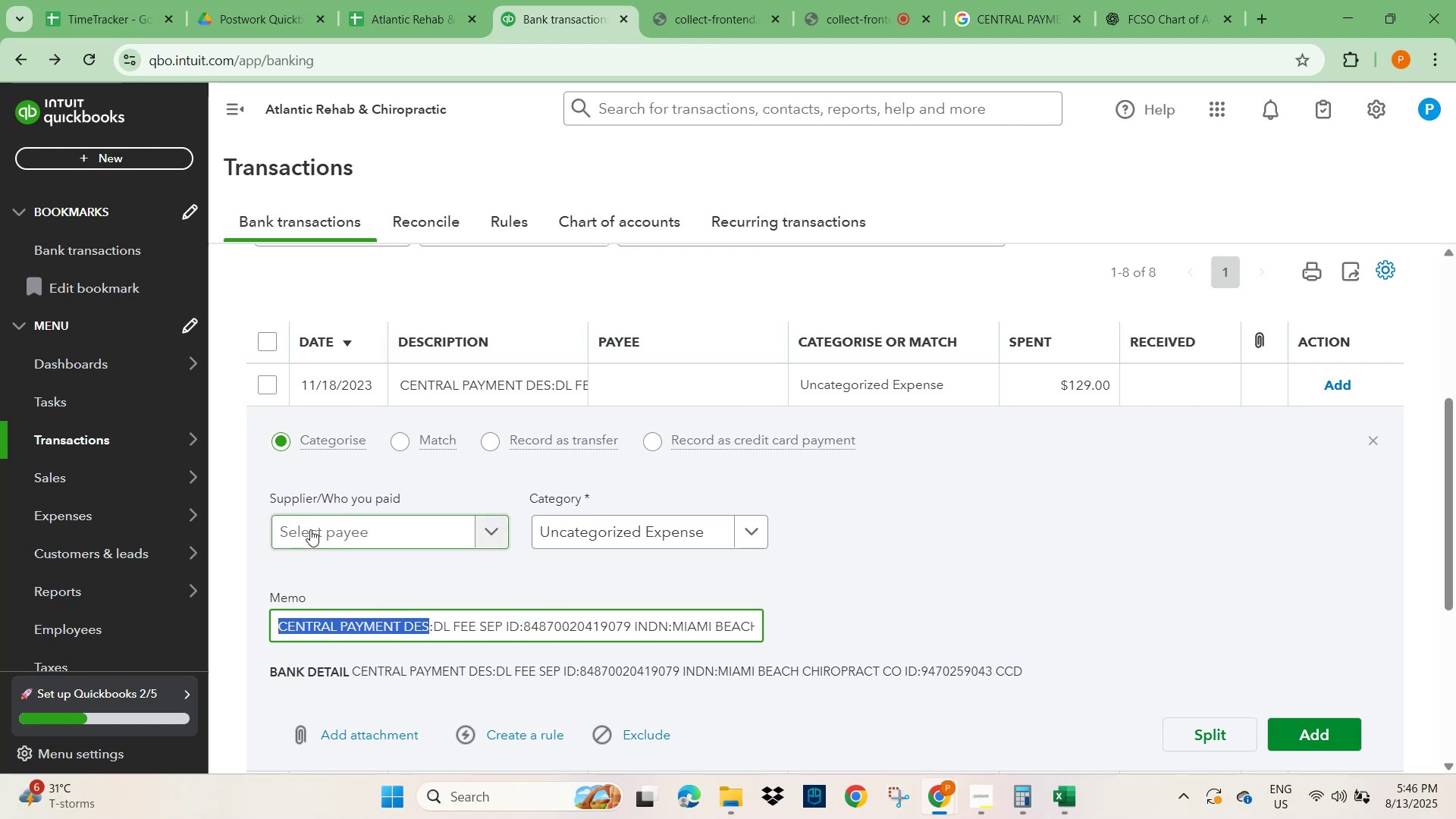 
key(Control+V)
 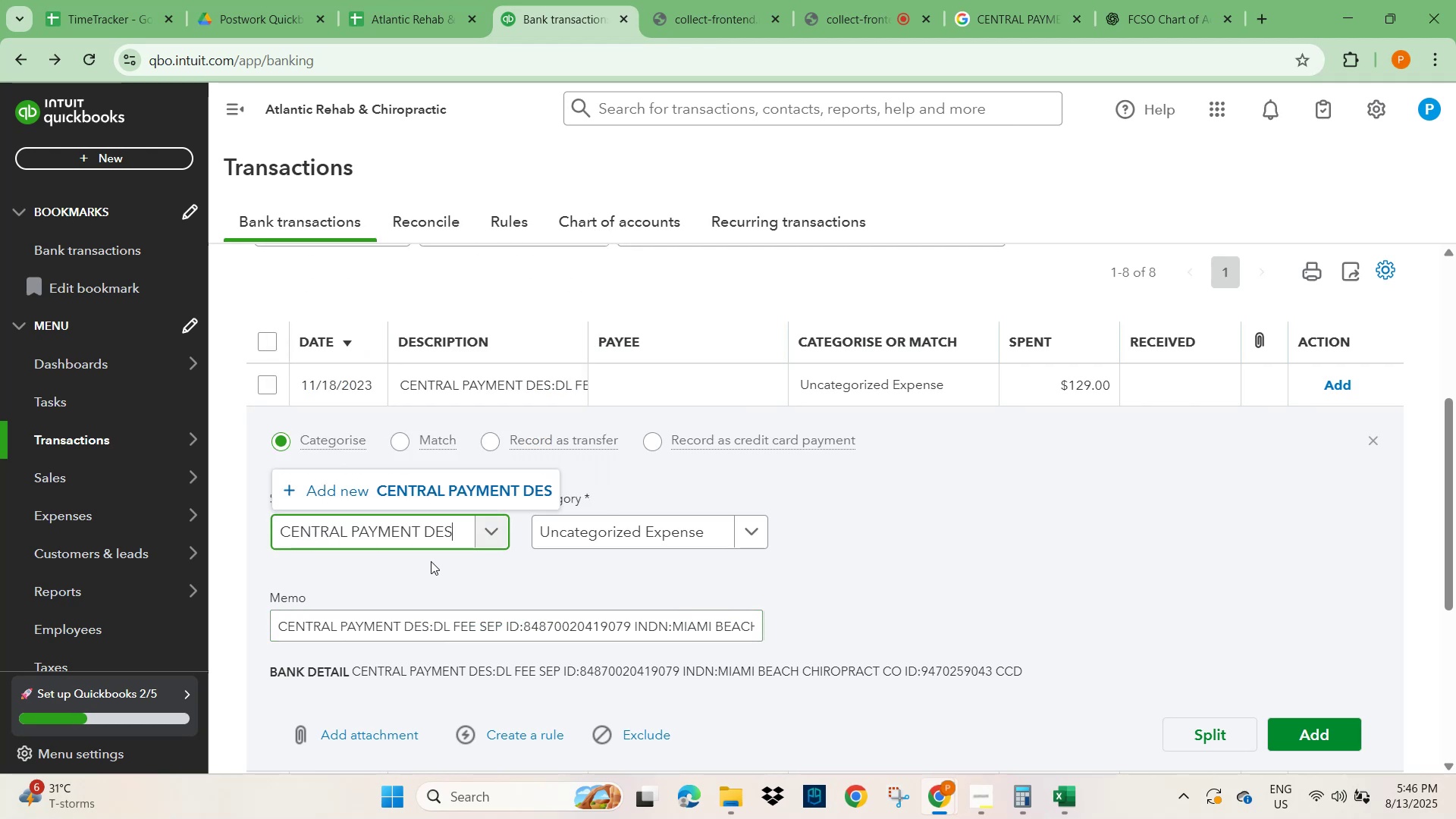 
left_click([447, 493])
 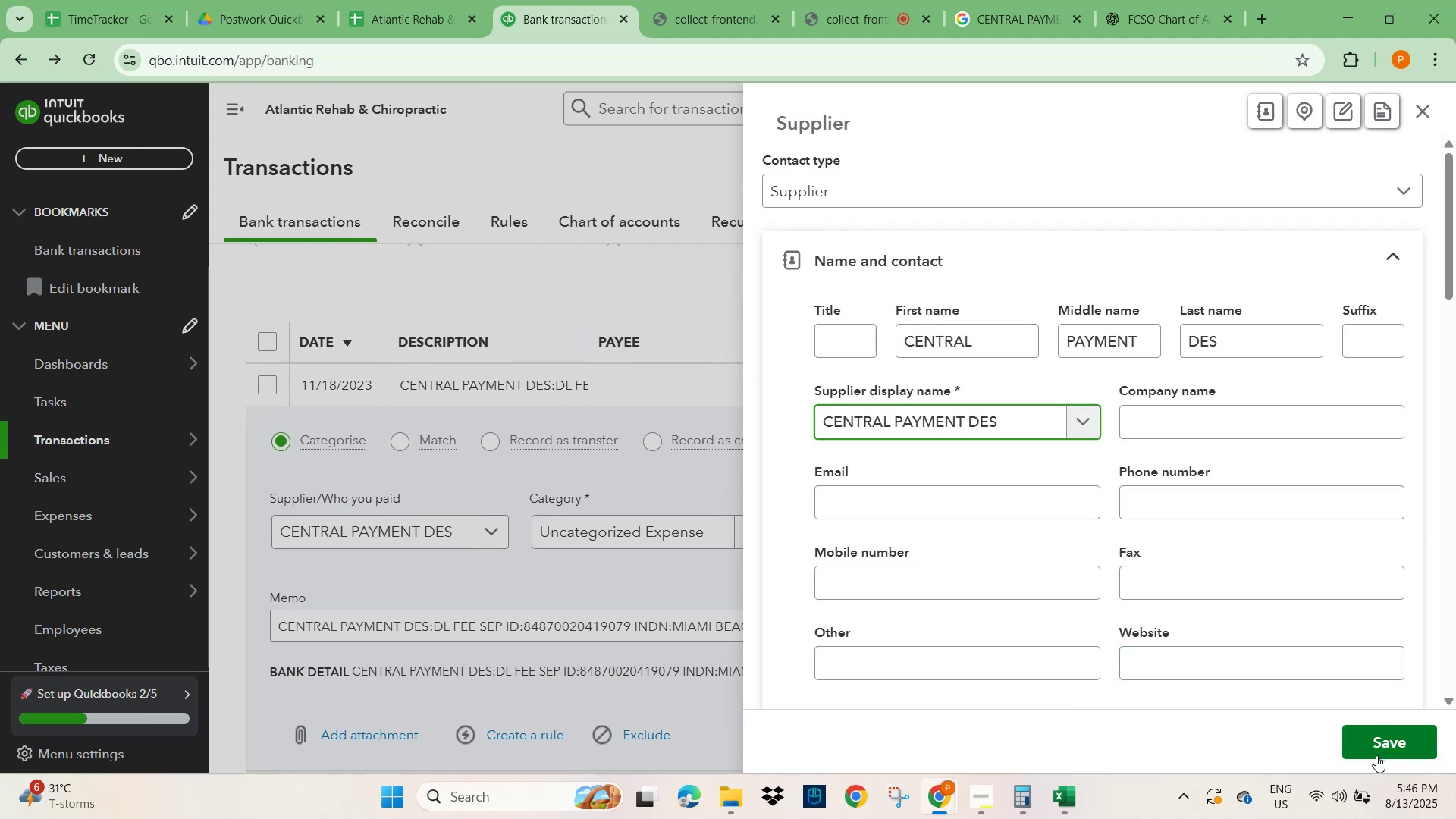 
left_click([1392, 742])
 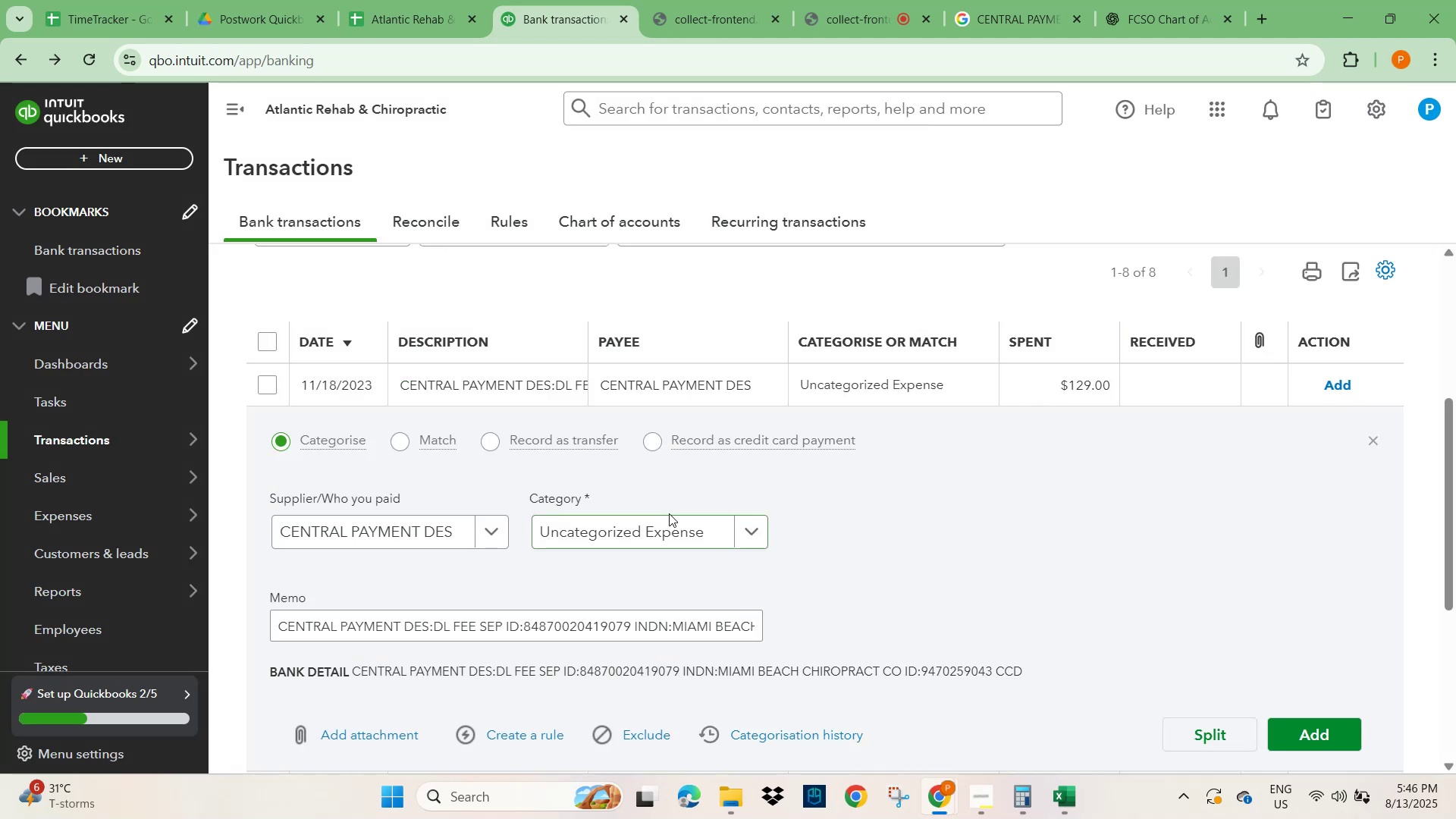 
mouse_move([607, 539])
 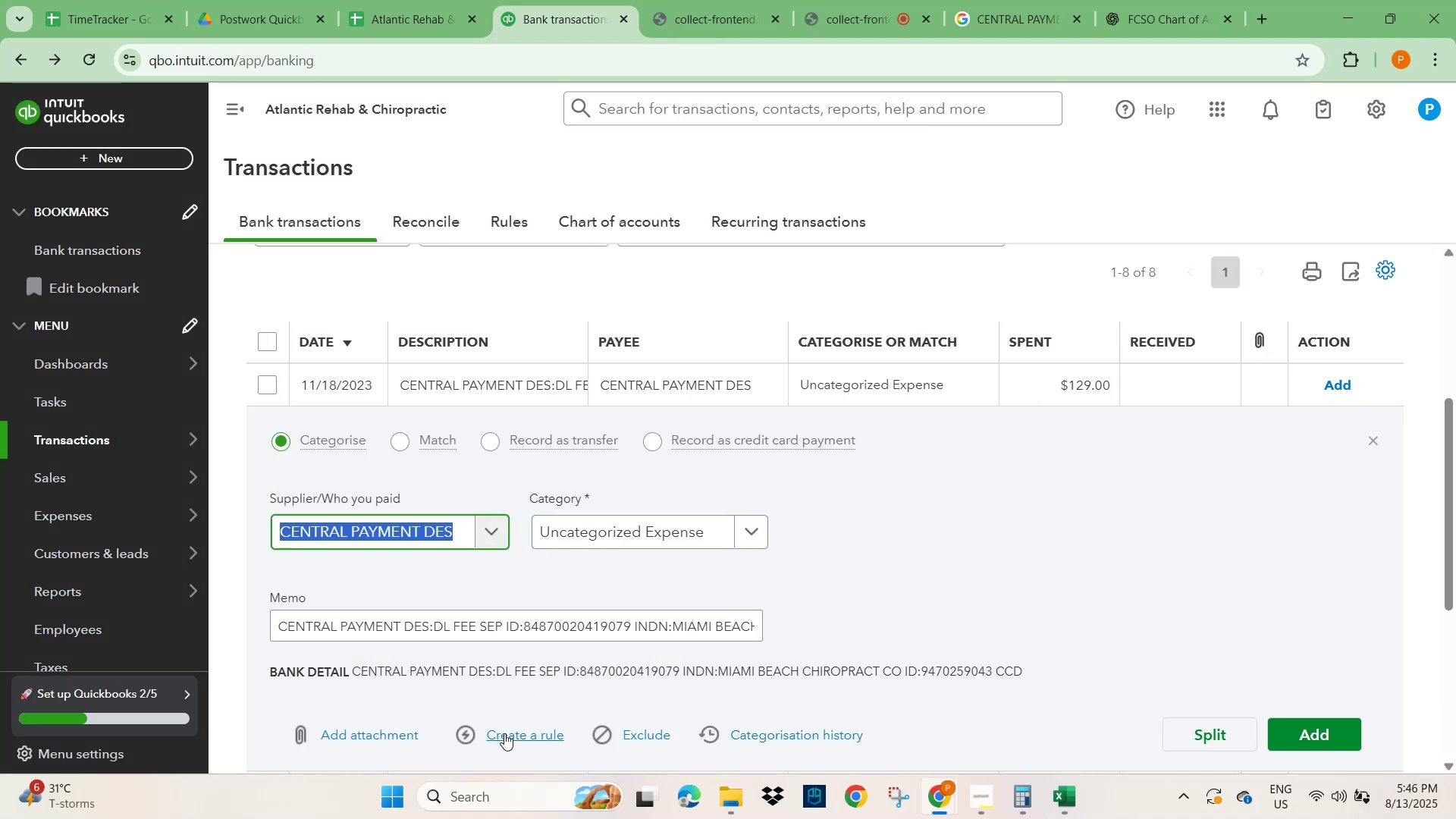 
left_click([506, 734])
 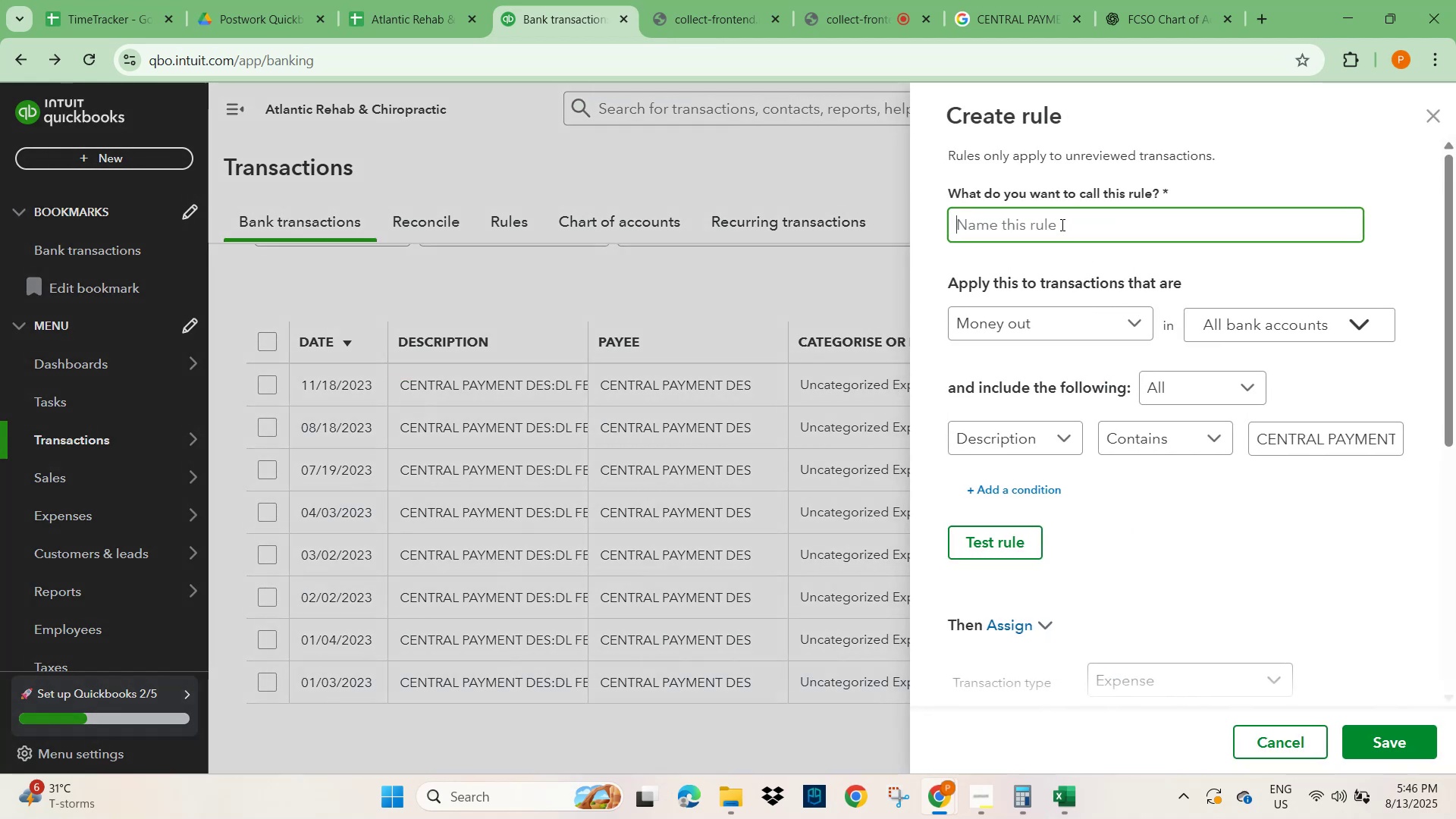 
left_click([1061, 224])
 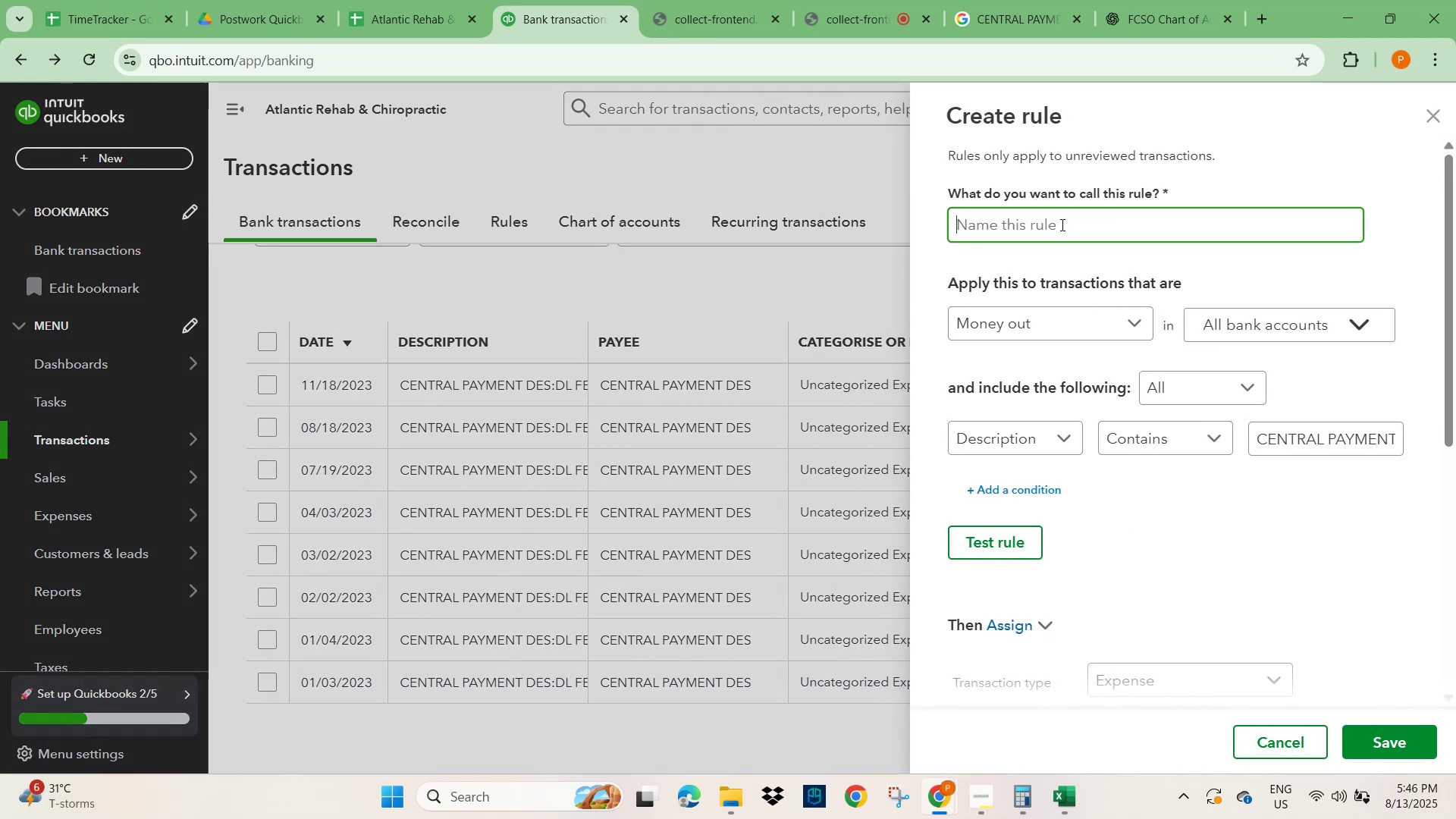 
key(Control+V)
 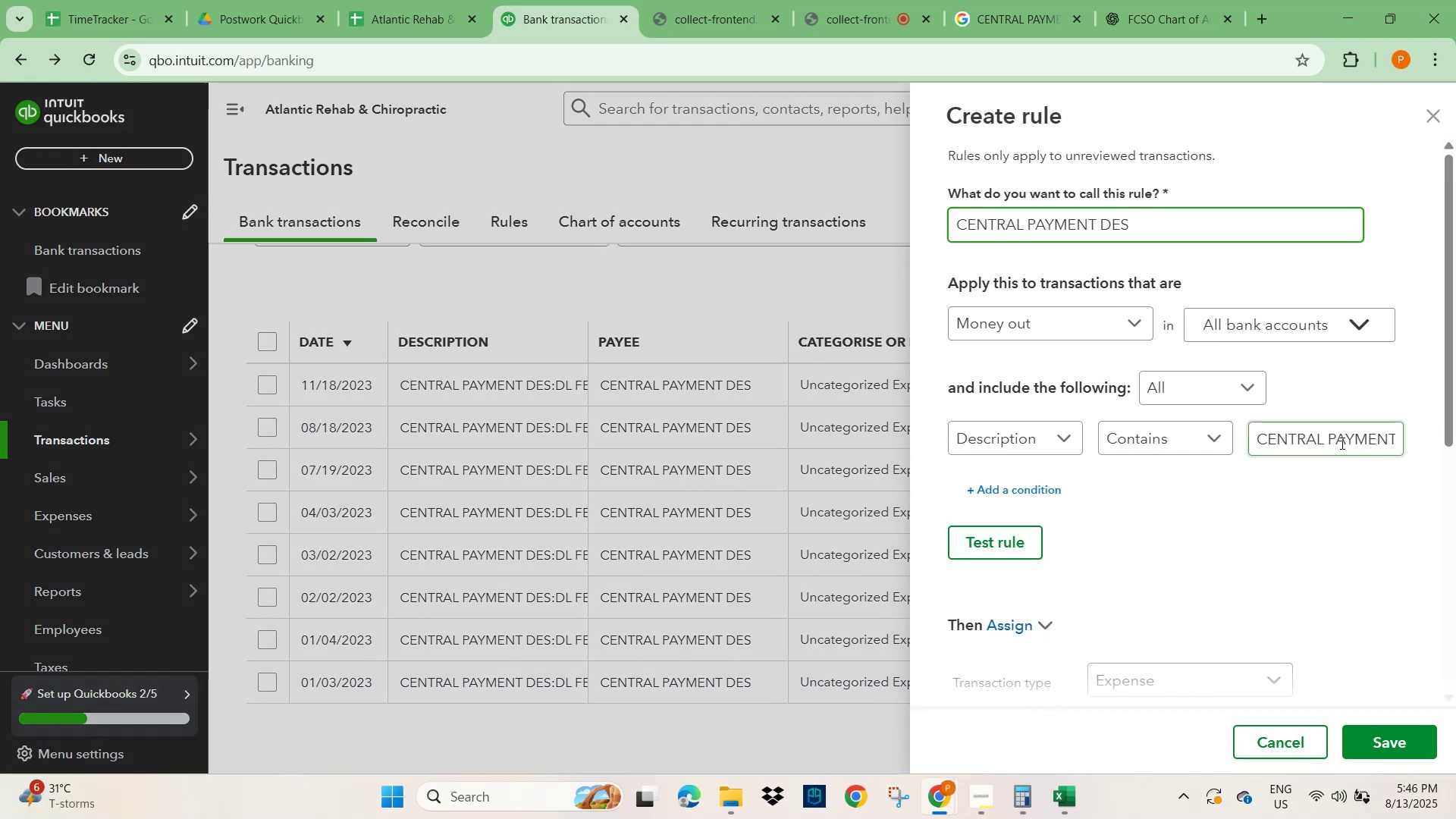 
left_click([1395, 437])
 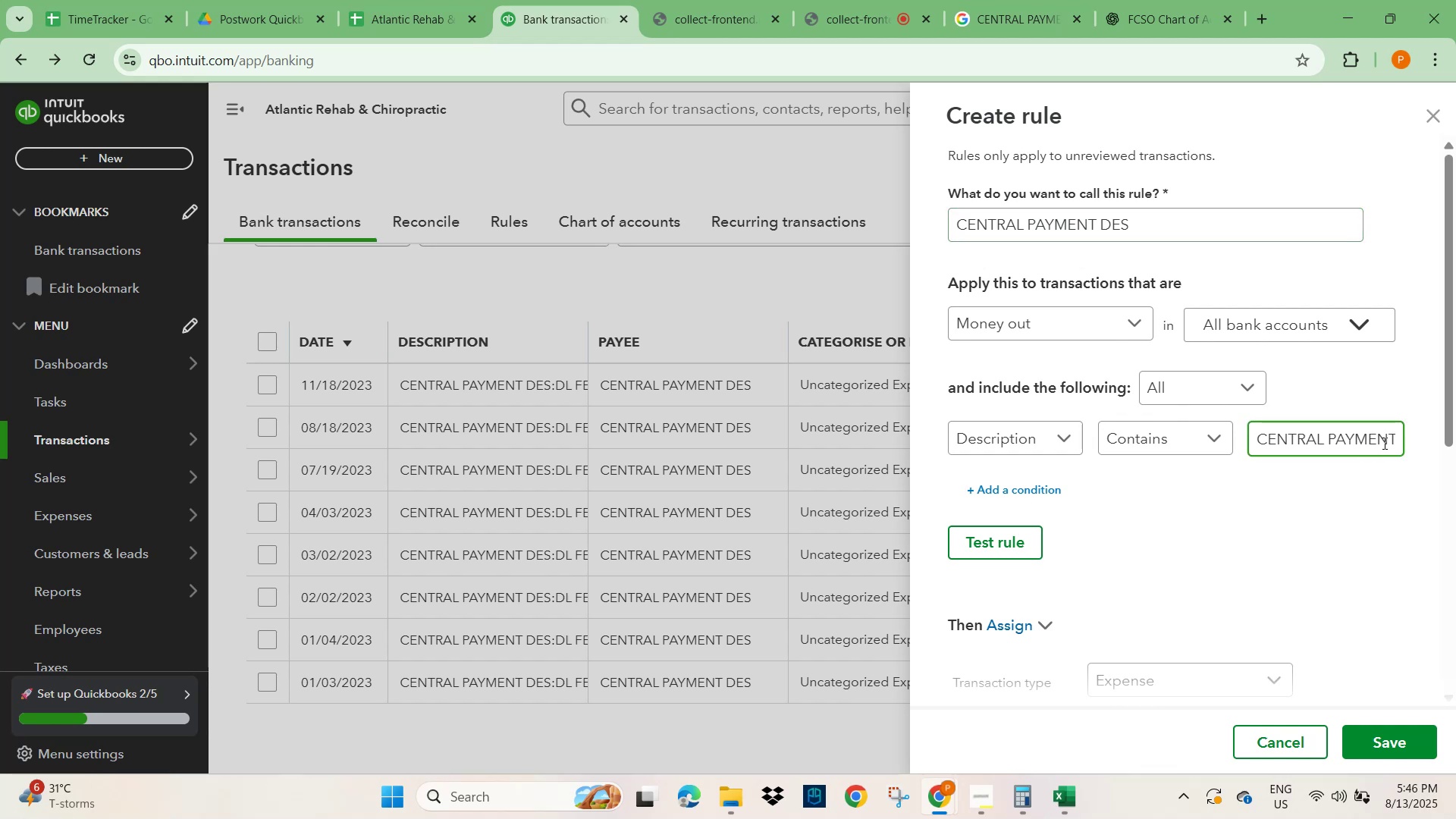 
key(ArrowRight)
 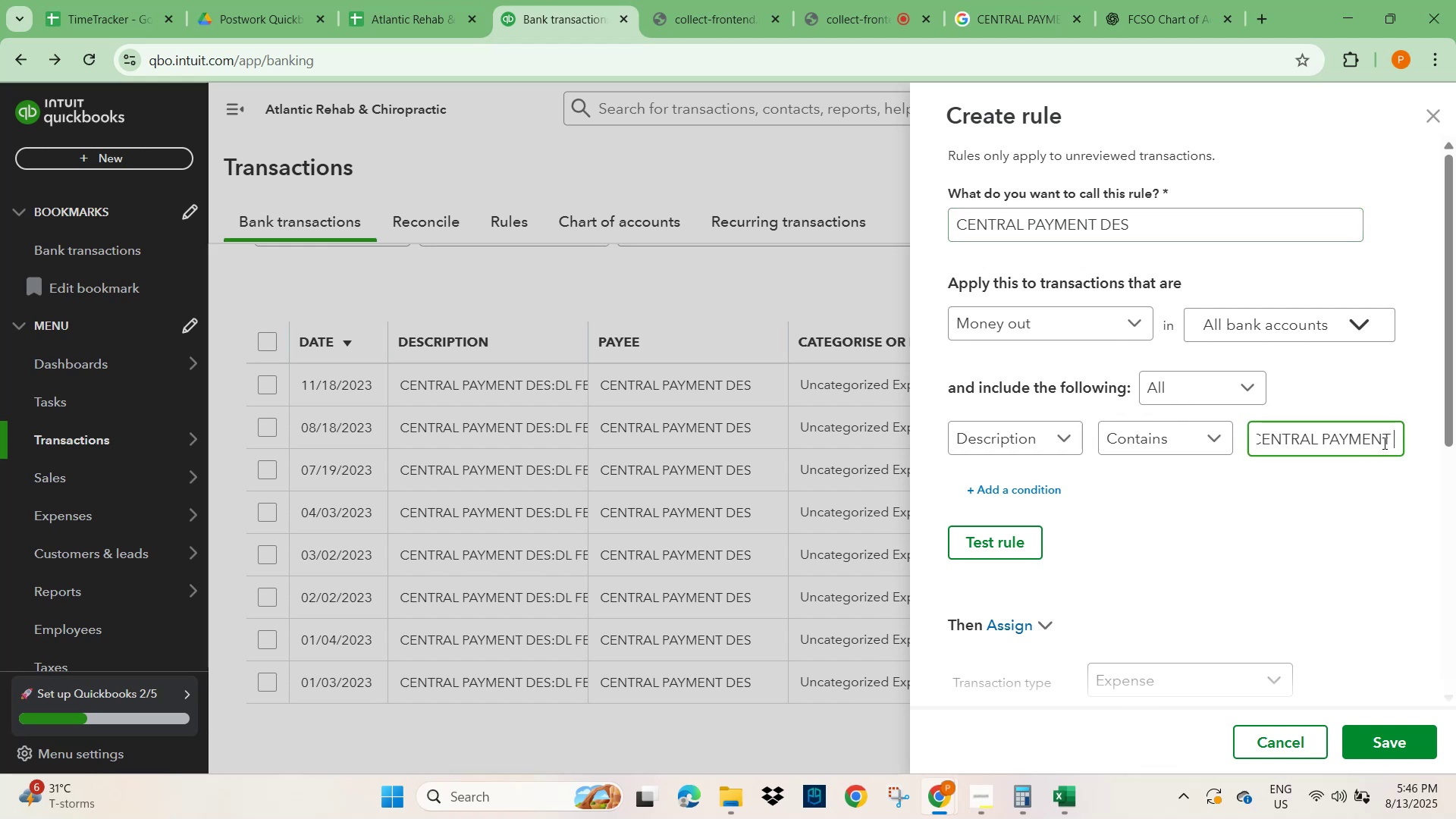 
key(ArrowRight)
 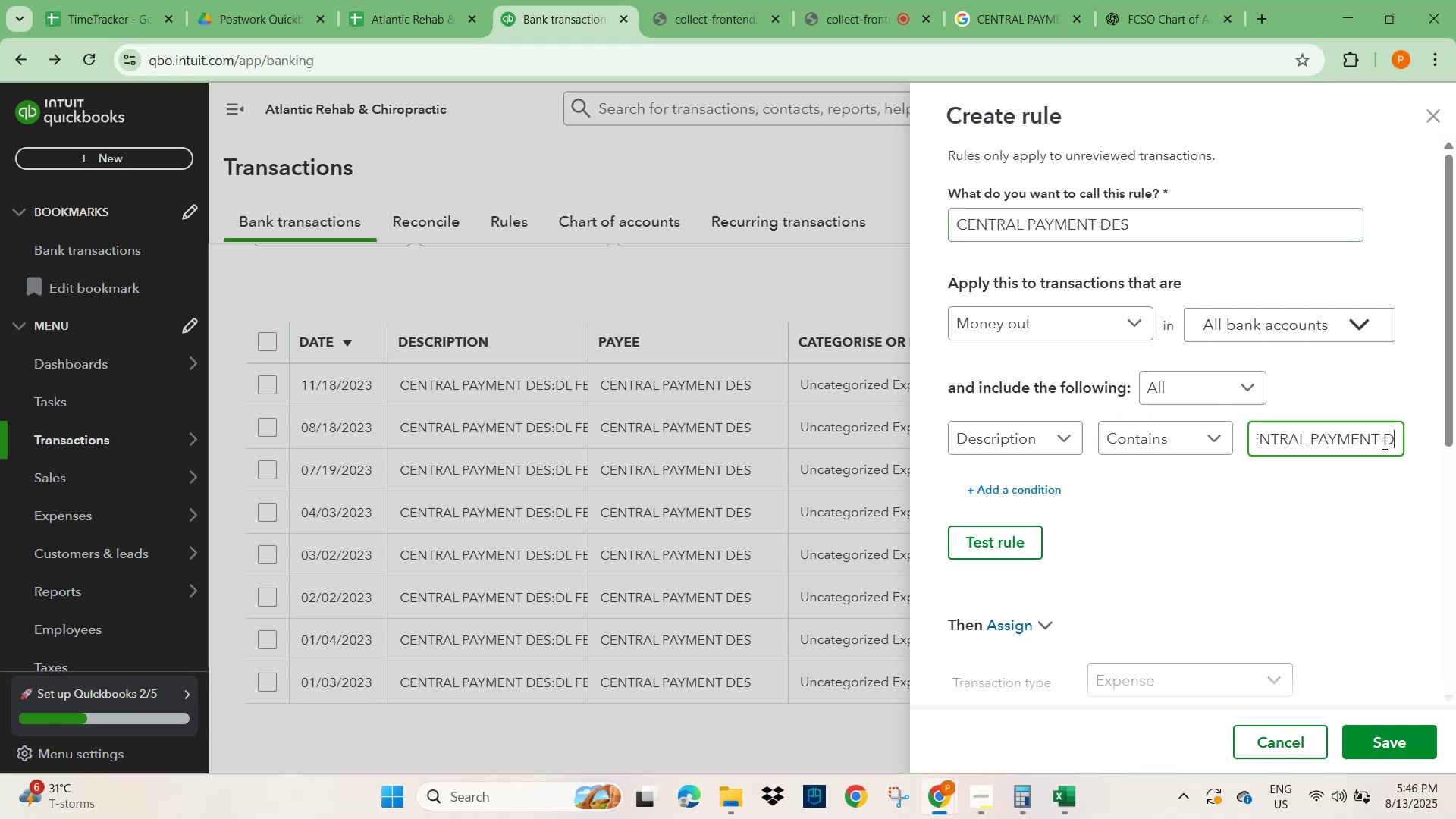 
key(ArrowRight)
 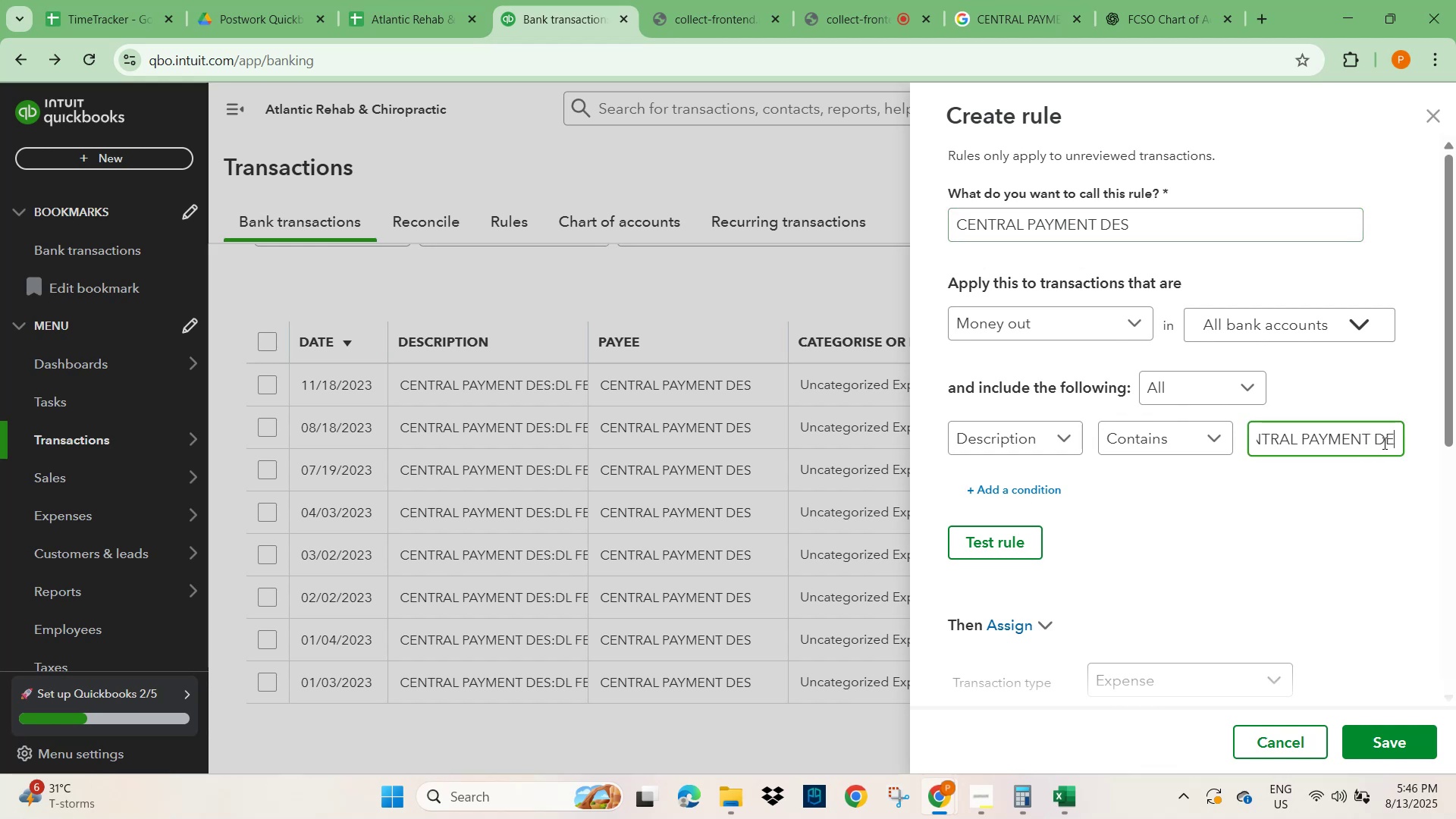 
hold_key(key=ArrowLeft, duration=0.38)
 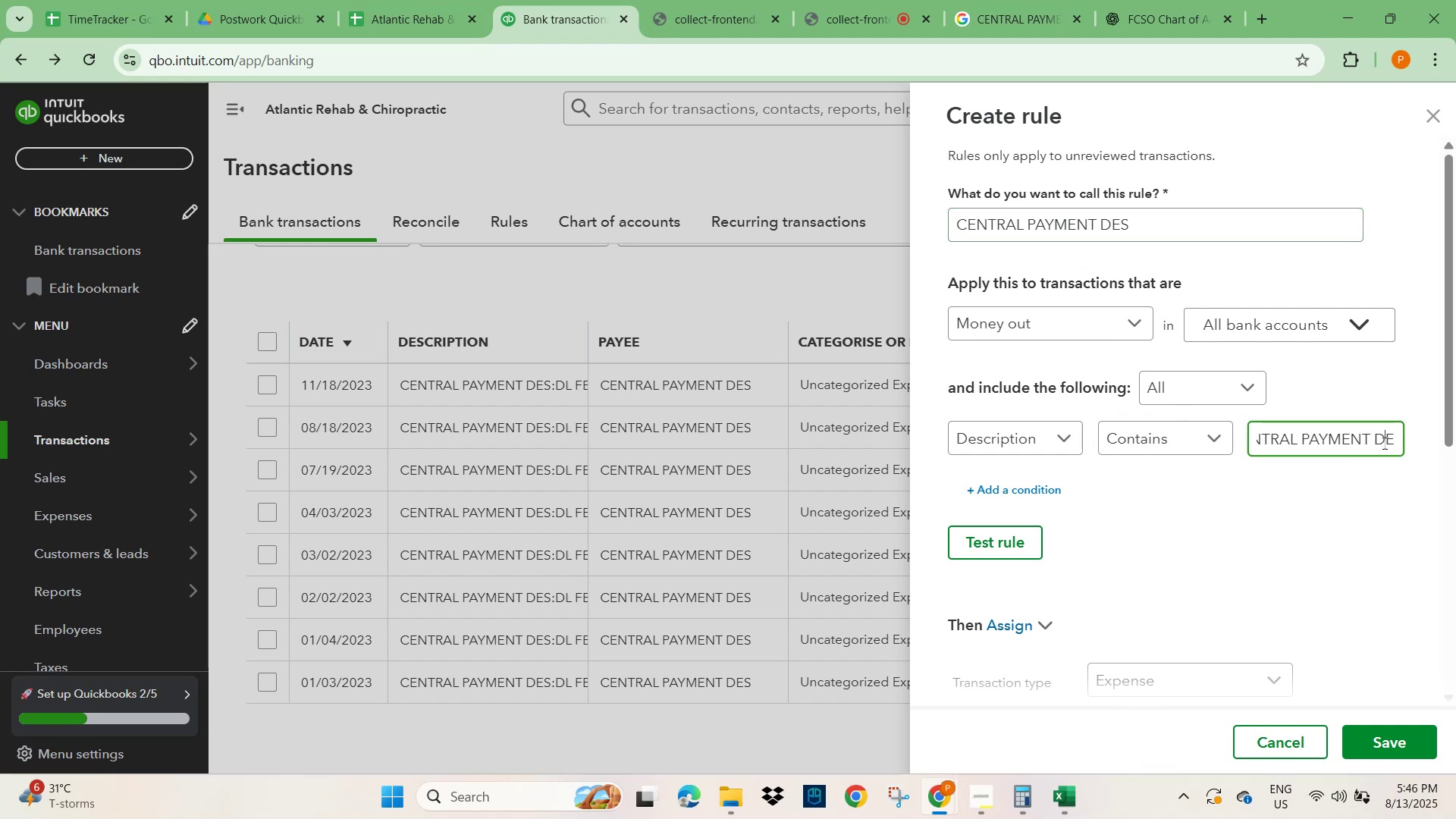 
key(ArrowLeft)
 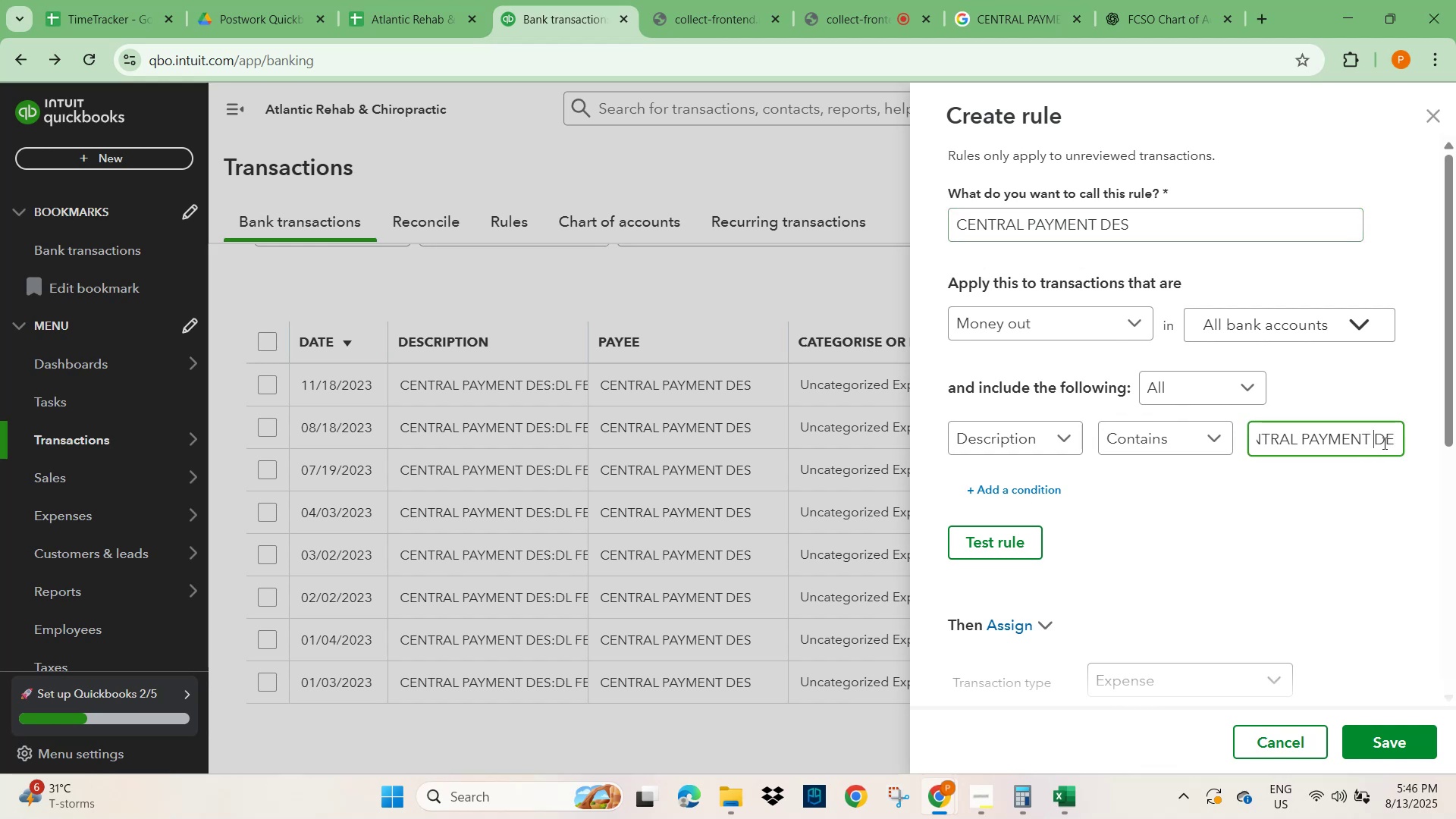 
key(ArrowLeft)
 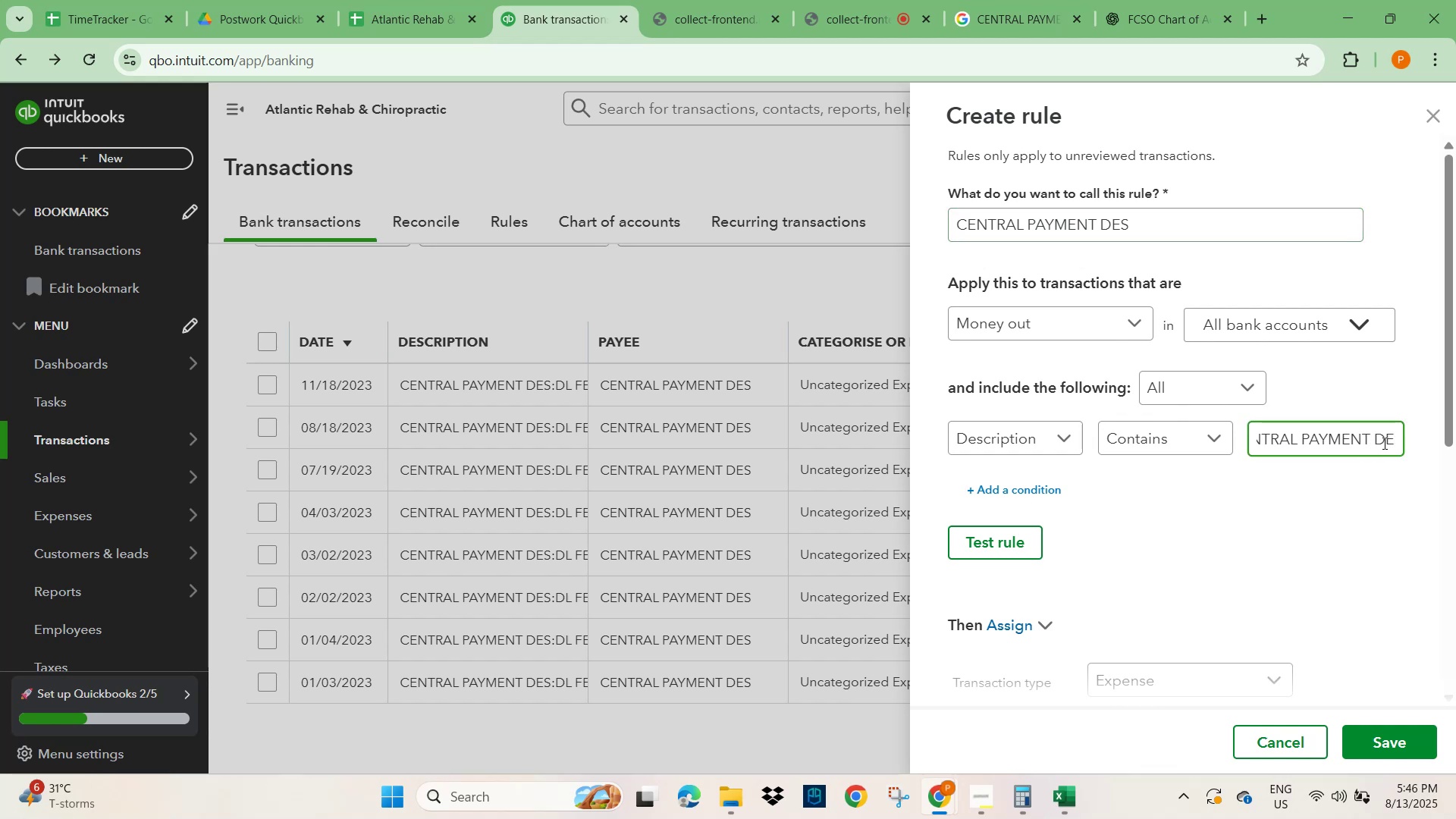 
hold_key(key=ArrowRight, duration=0.7)
 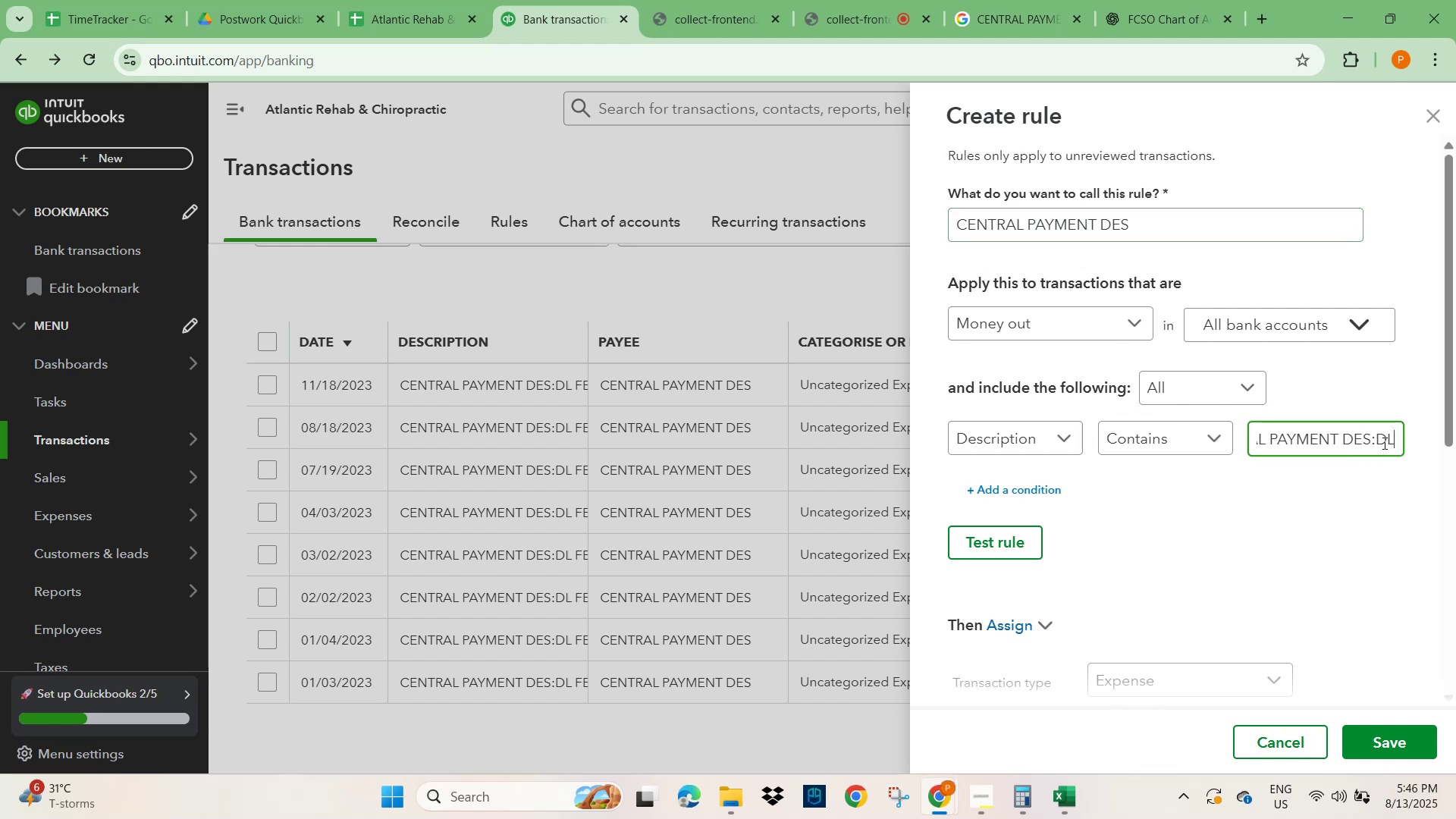 
key(ArrowLeft)
 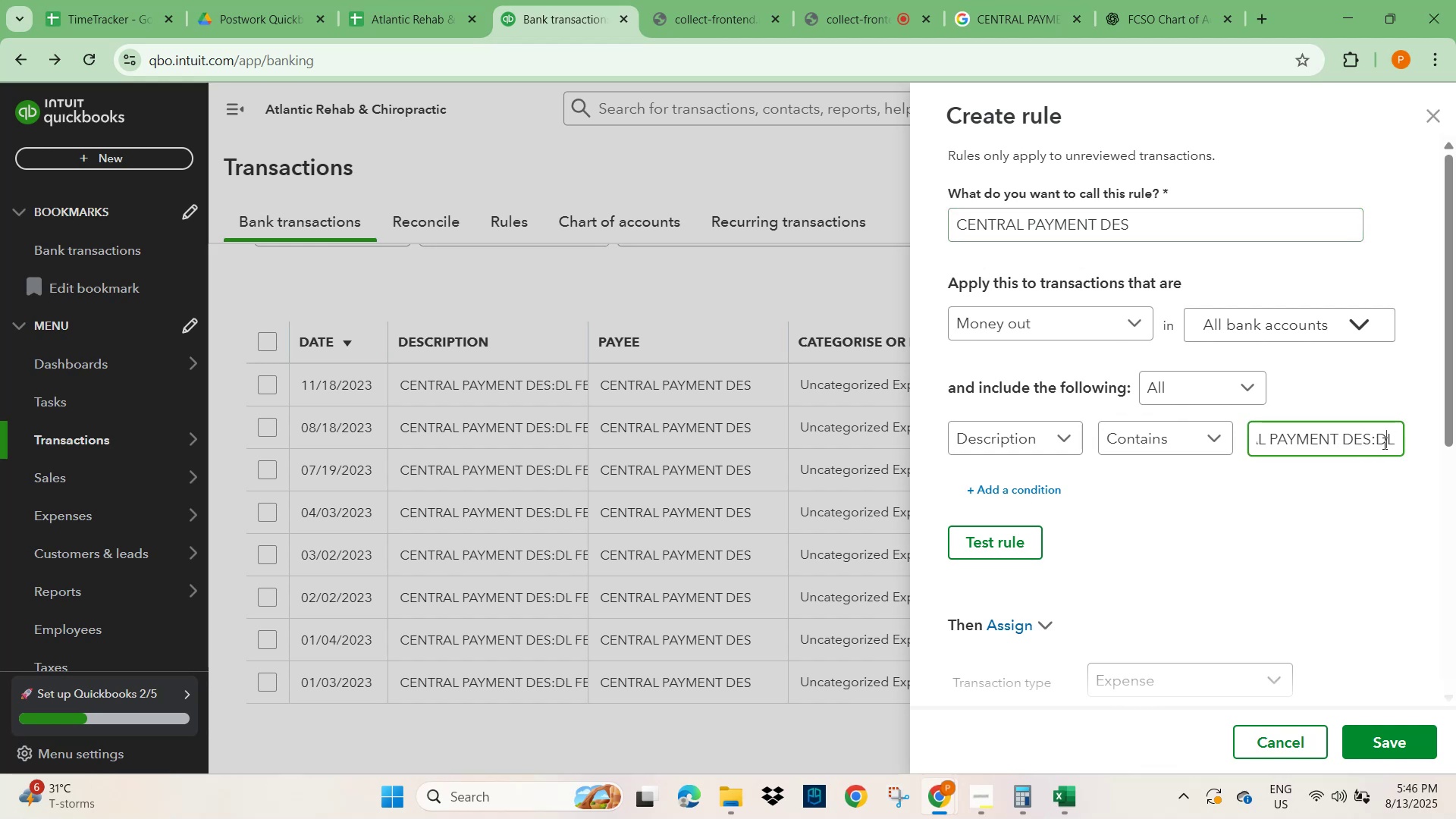 
key(ArrowLeft)
 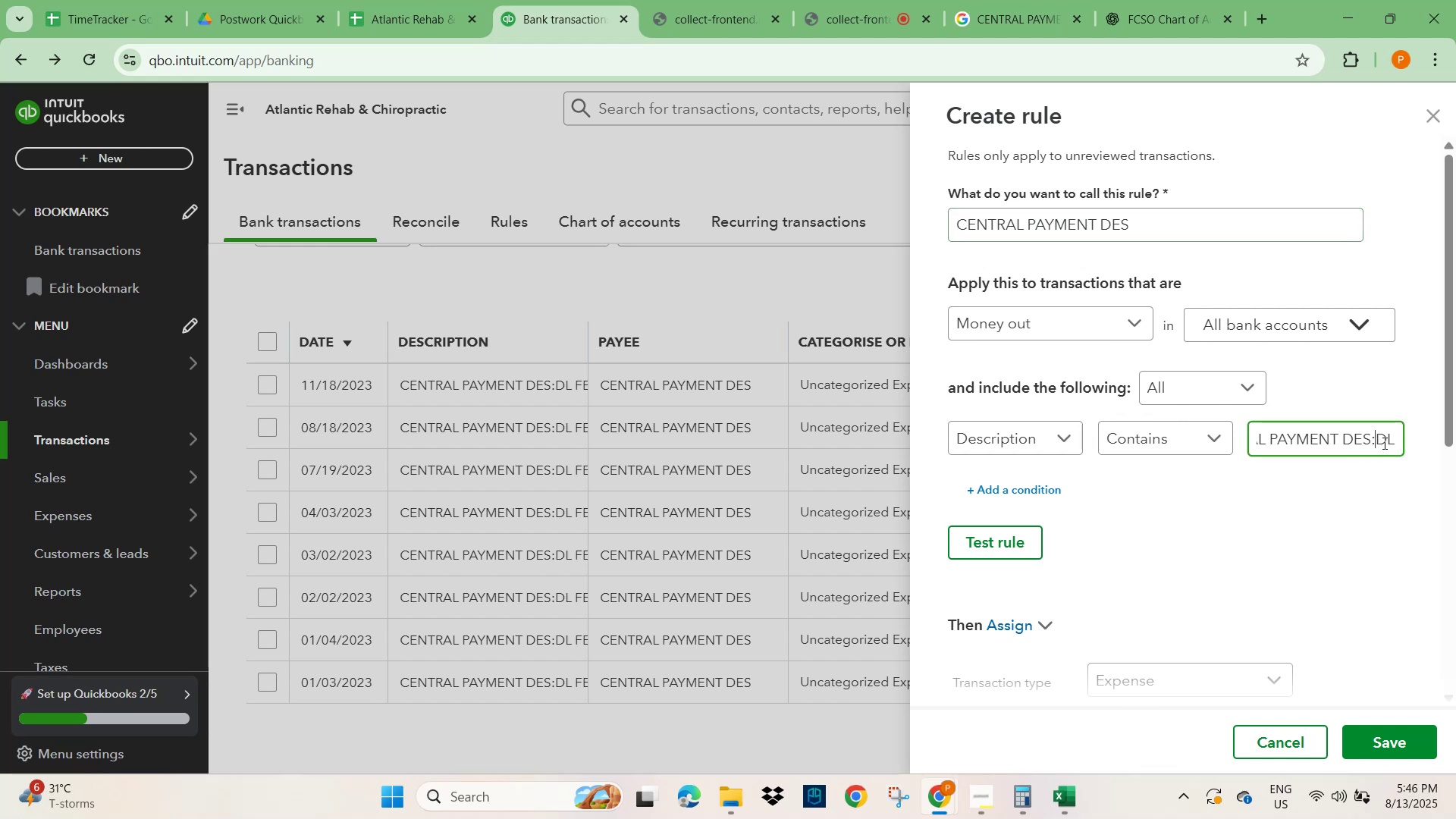 
key(ArrowLeft)
 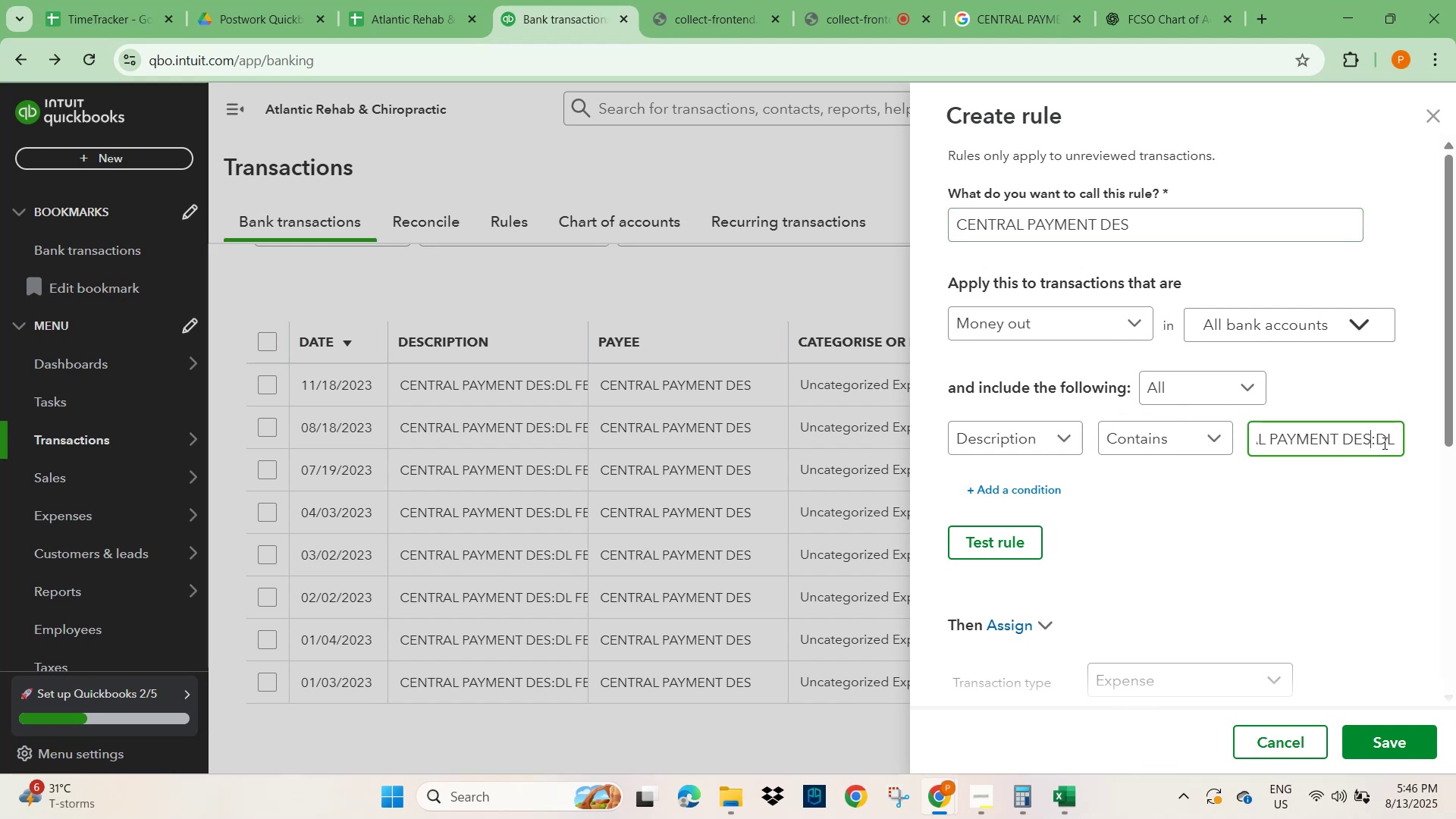 
hold_key(key=ShiftLeft, duration=3.62)
 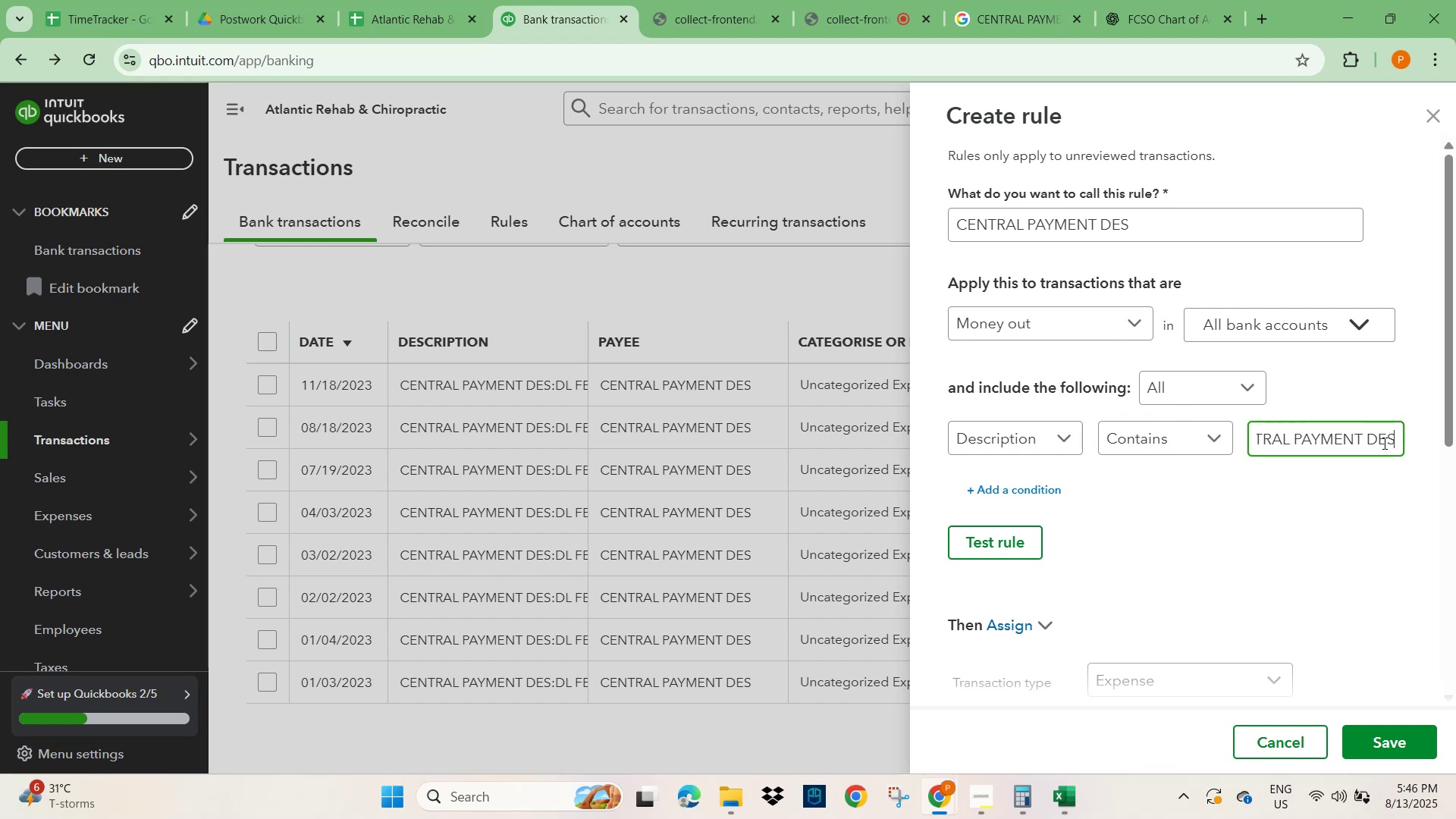 
hold_key(key=ArrowRight, duration=1.52)
 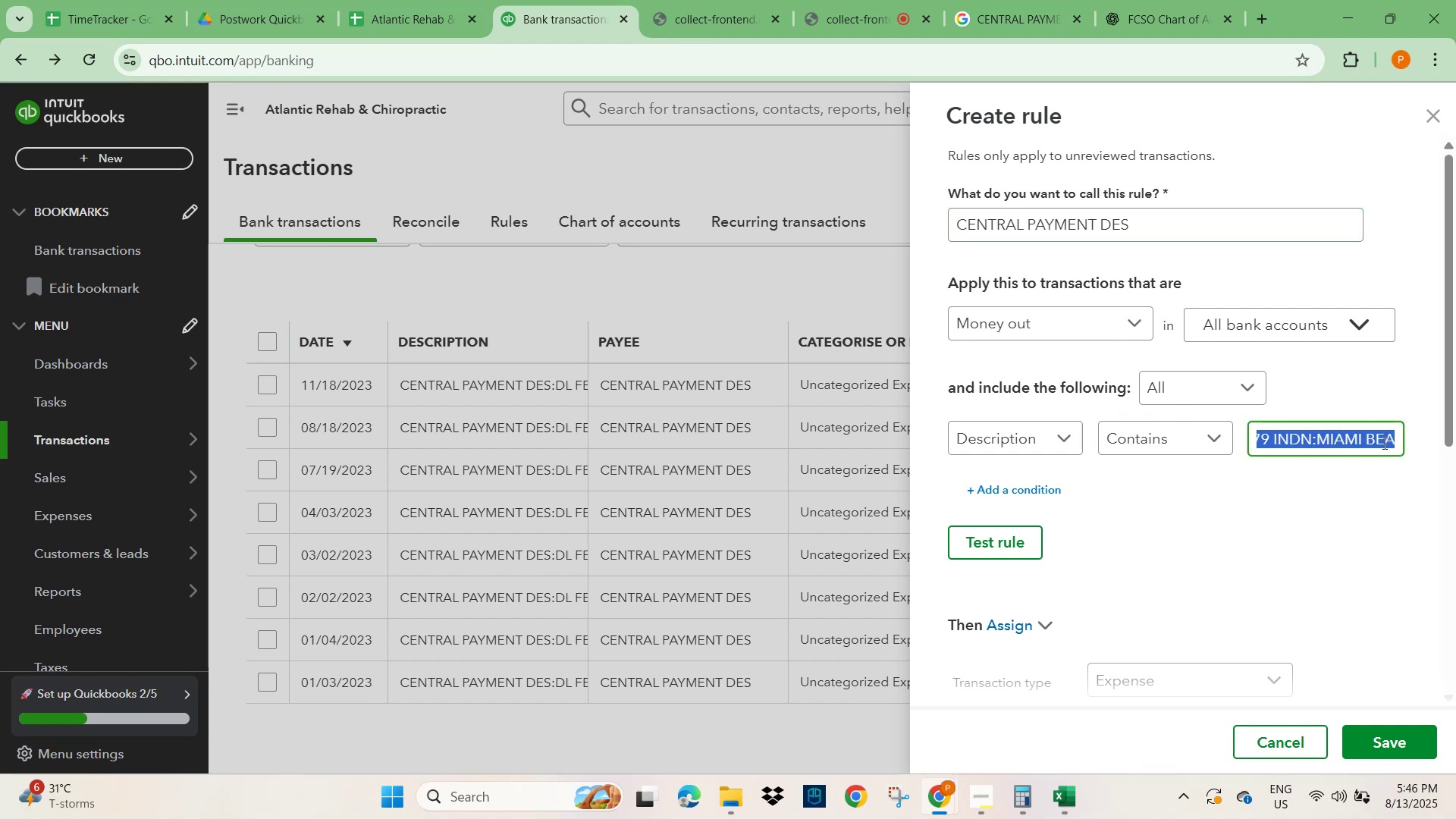 
hold_key(key=ArrowRight, duration=1.52)
 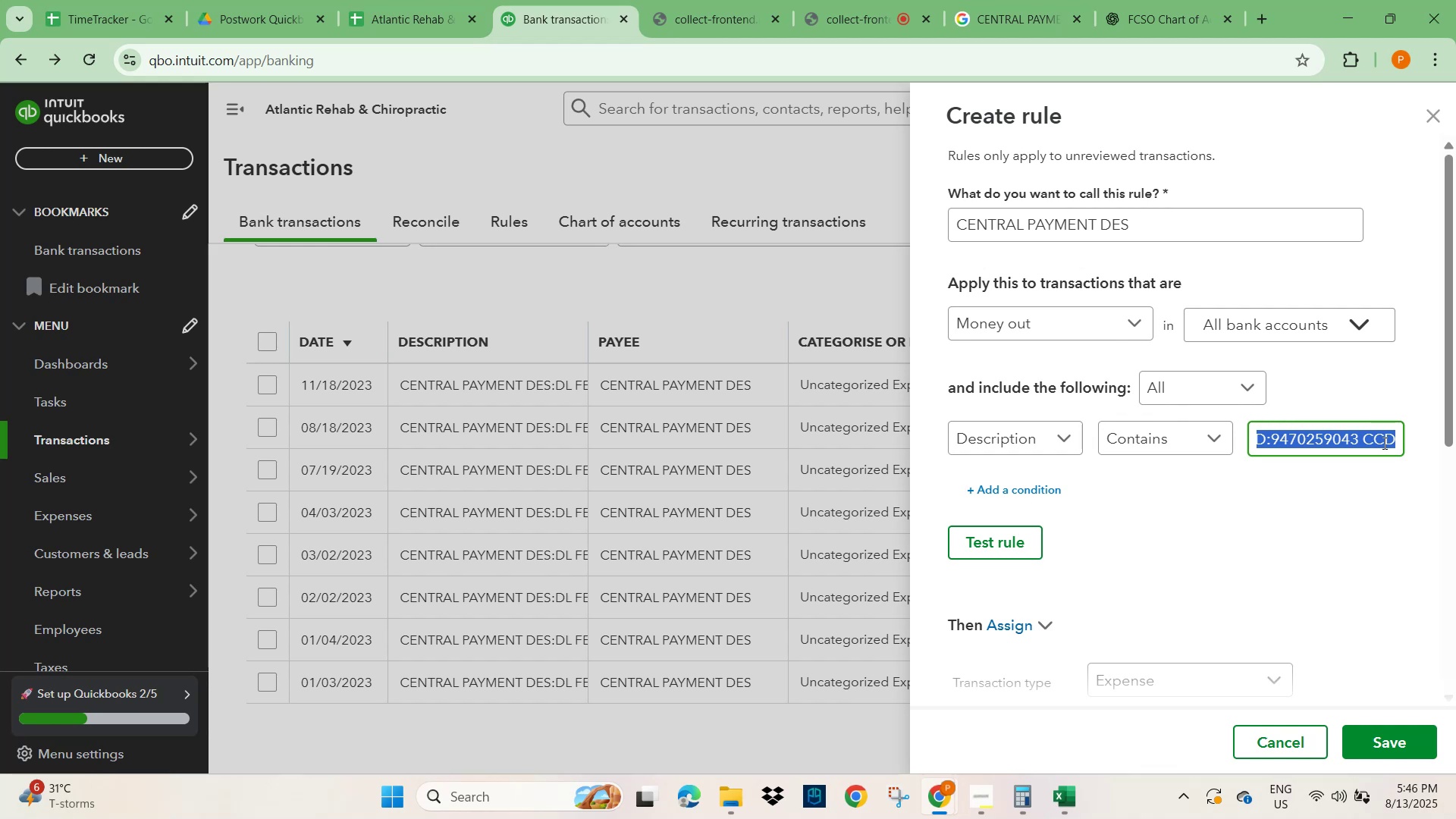 
hold_key(key=ArrowRight, duration=0.49)
 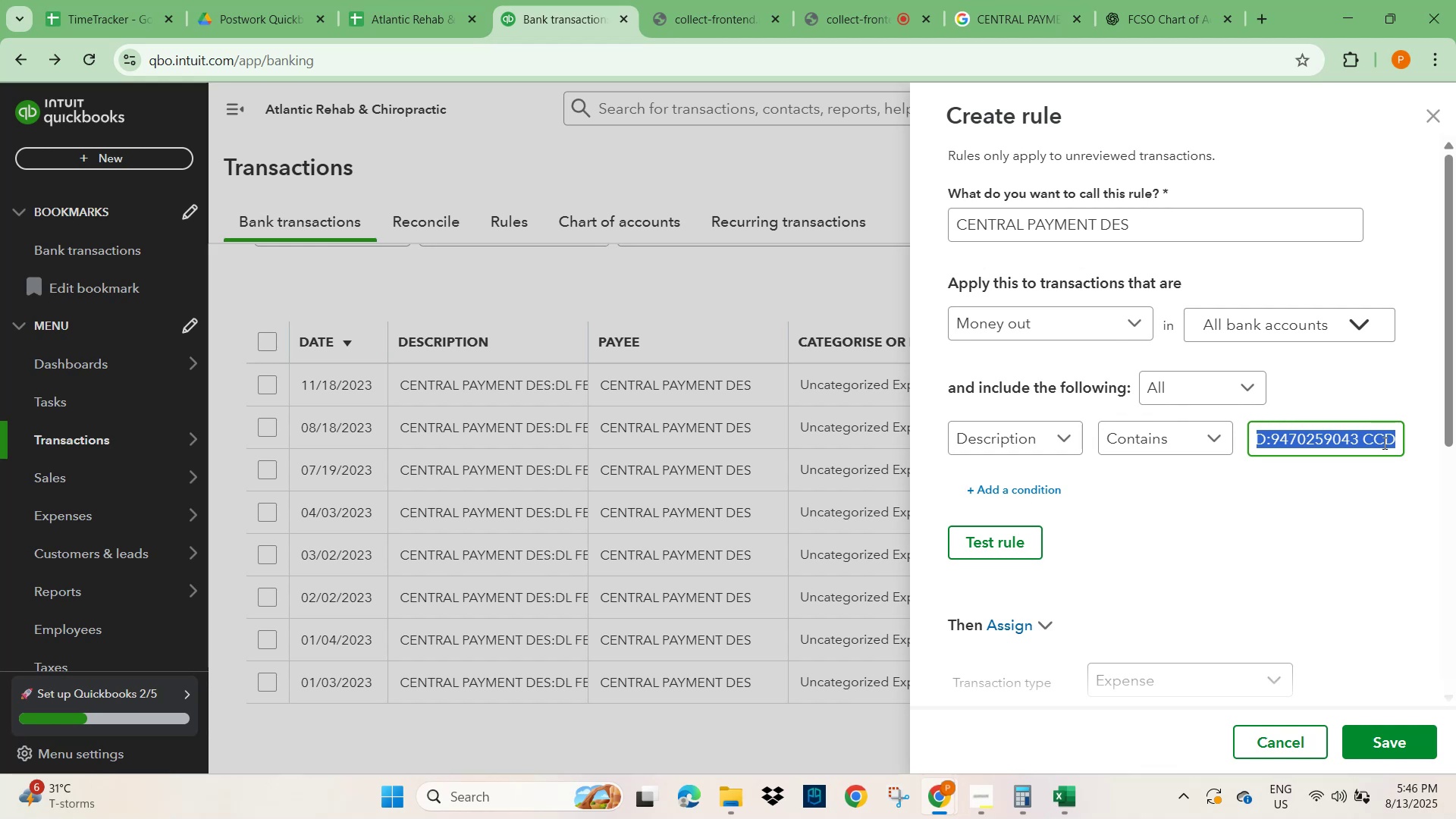 
key(Backspace)
 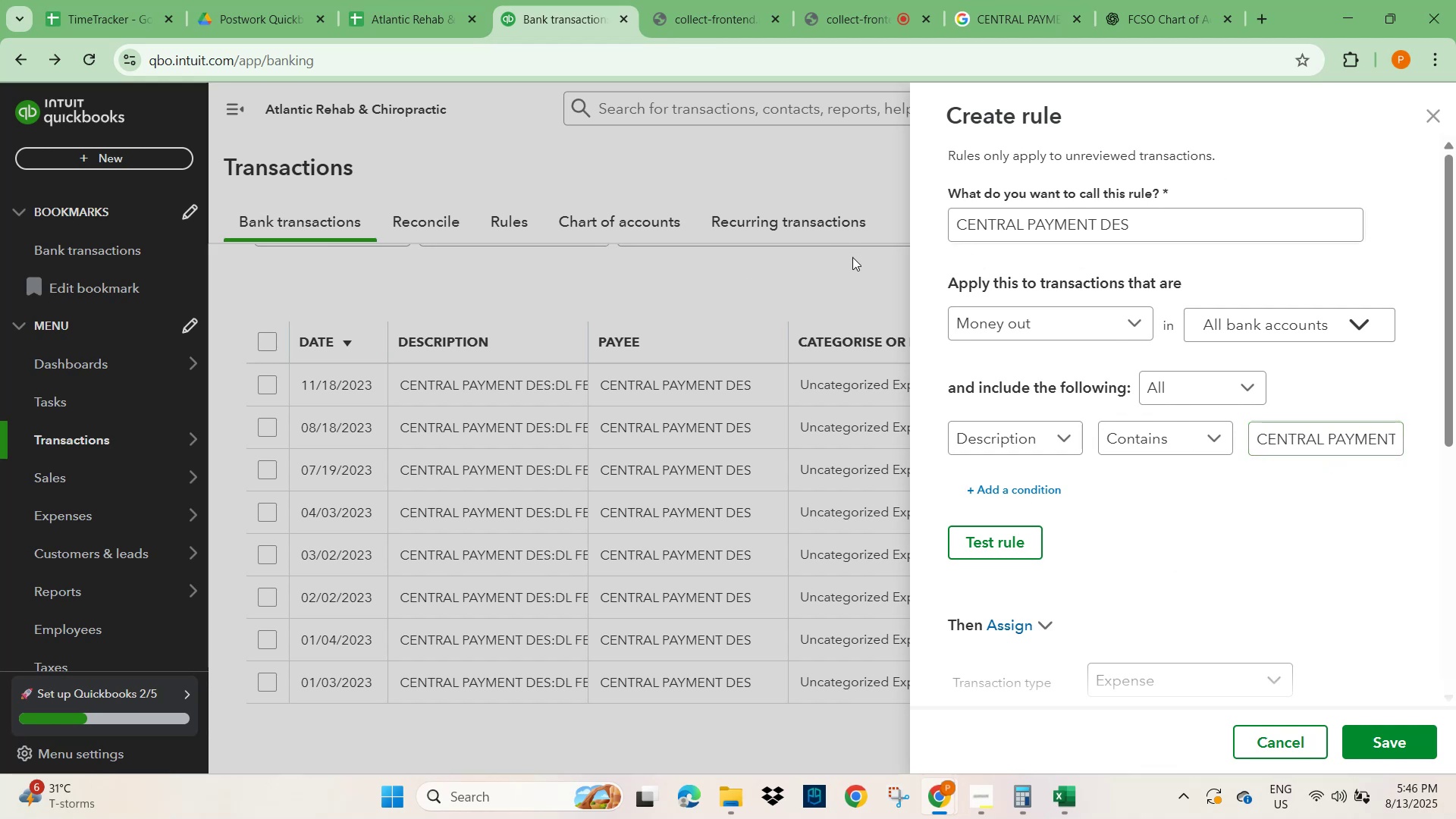 
wait(5.04)
 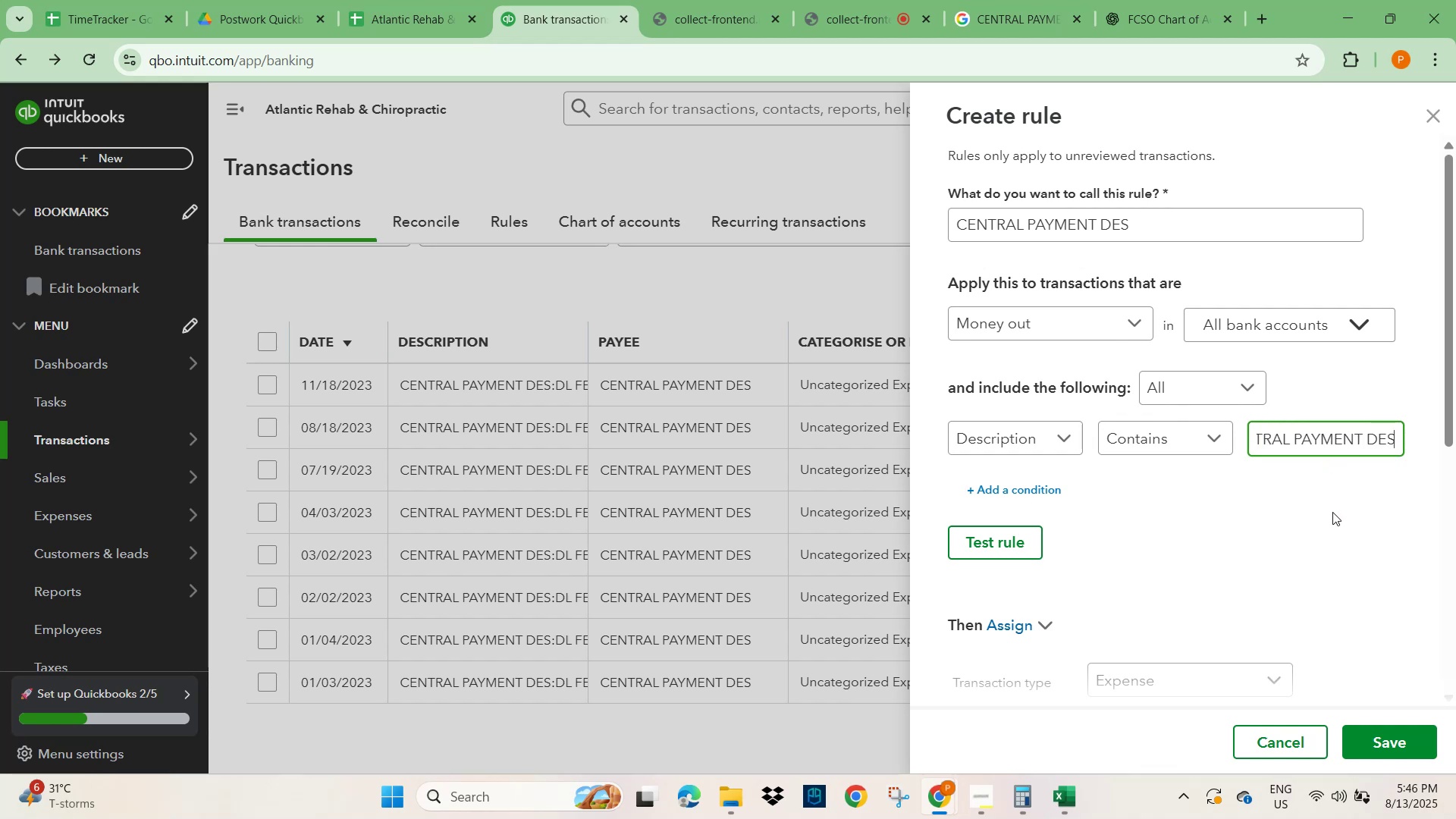 
left_click([863, 266])
 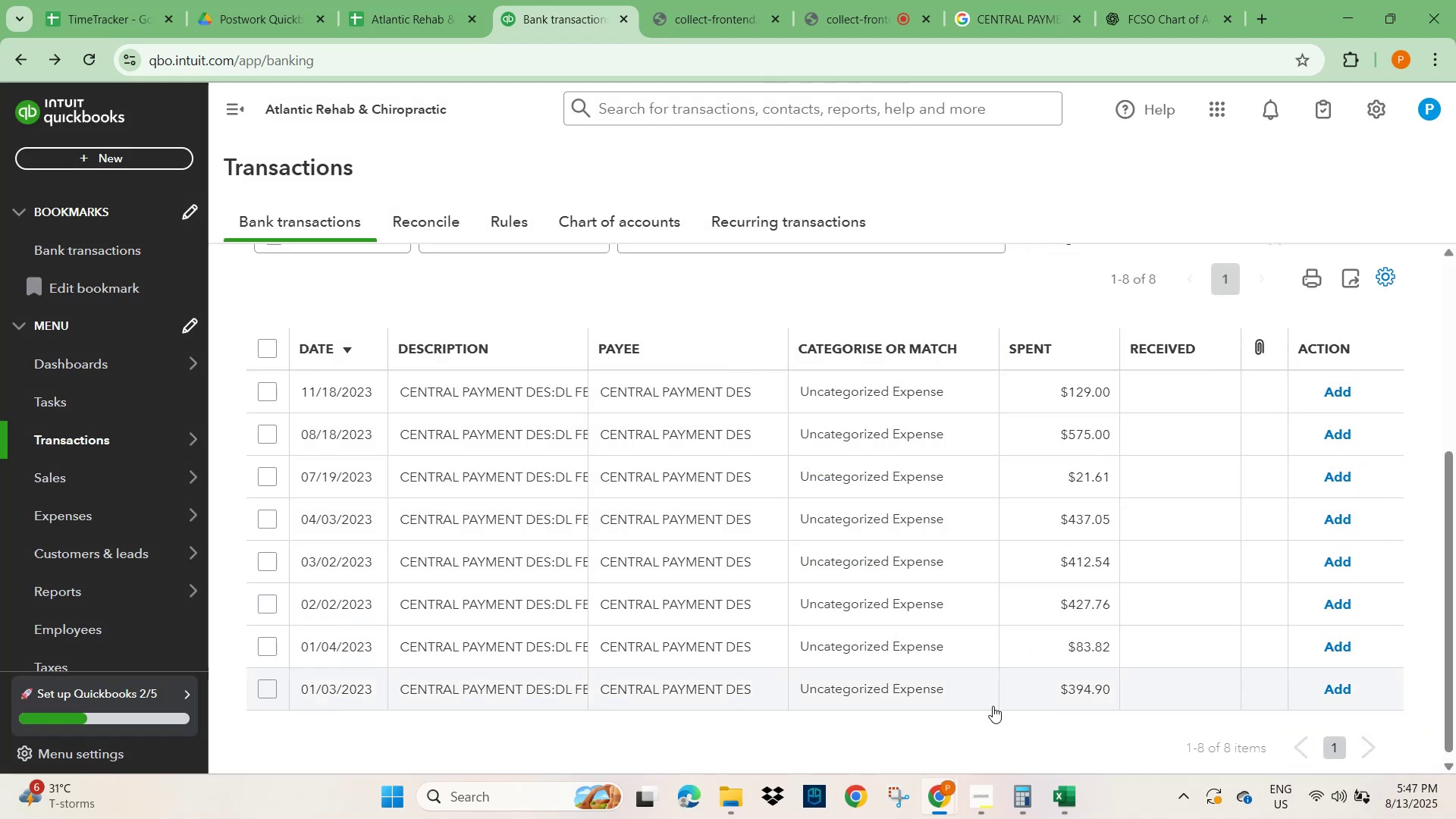 
scroll: coordinate [409, 428], scroll_direction: up, amount: 2.0
 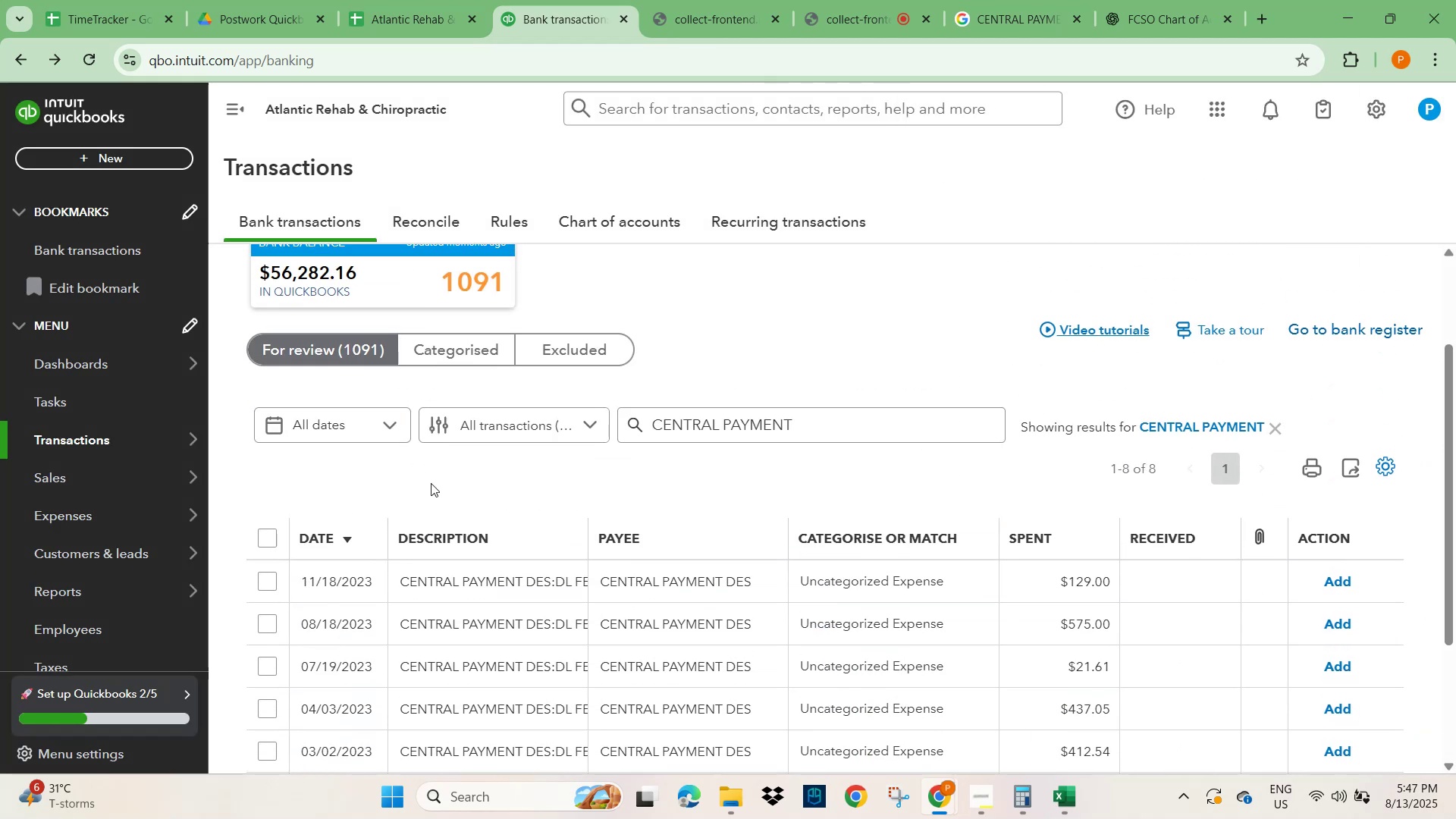 
scroll: coordinate [444, 507], scroll_direction: down, amount: 11.0
 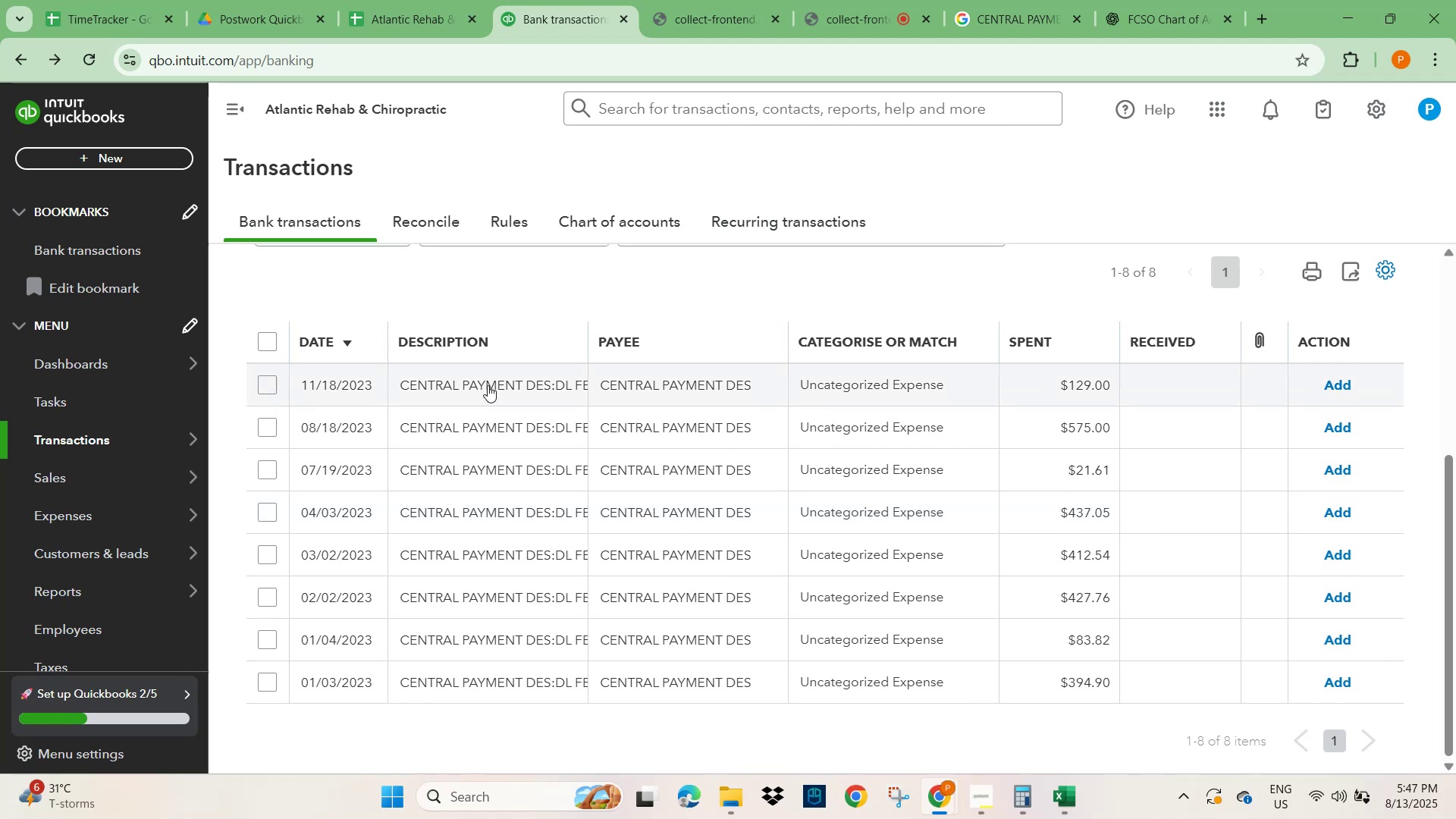 
left_click([489, 375])
 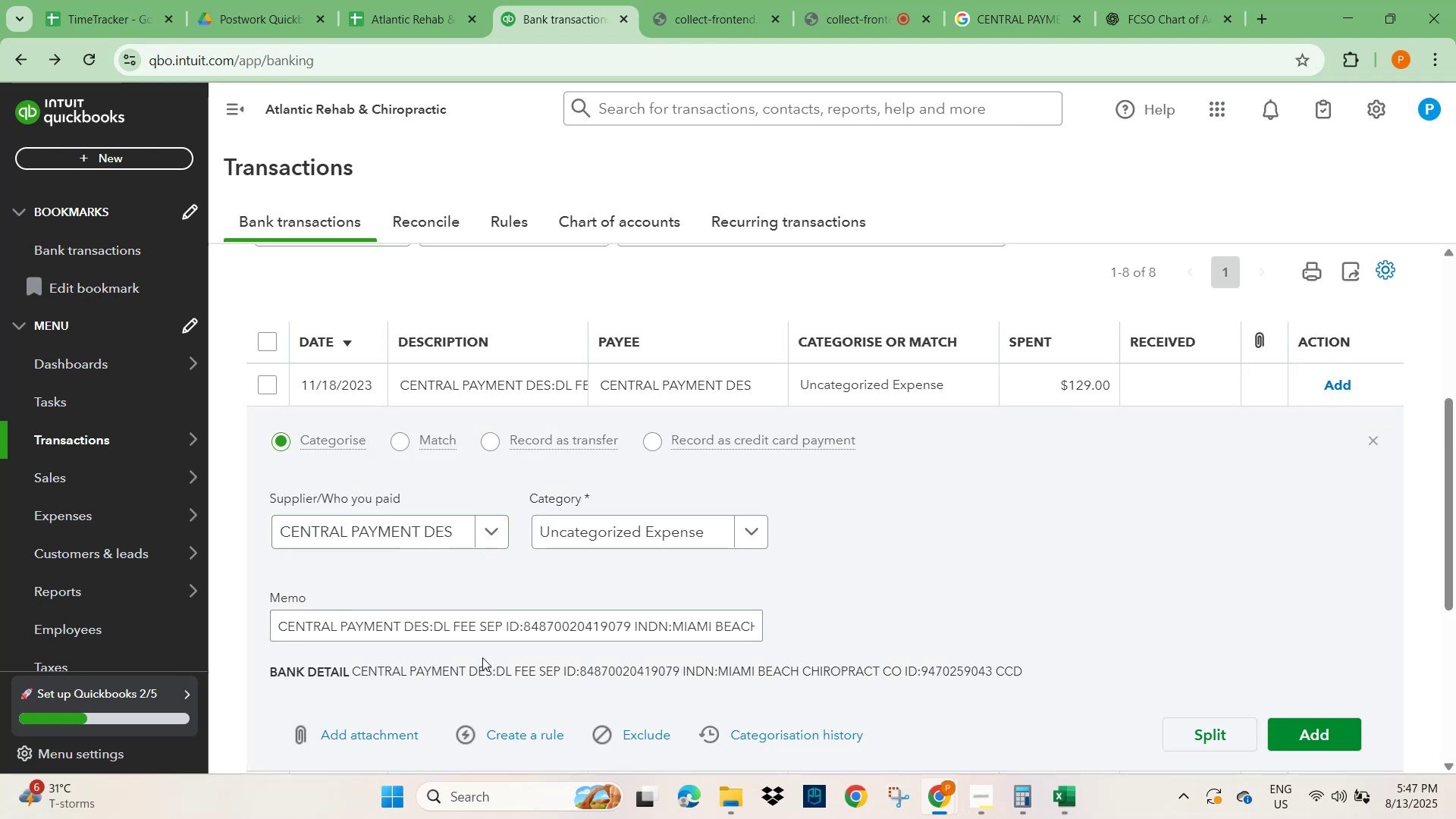 
left_click([535, 736])
 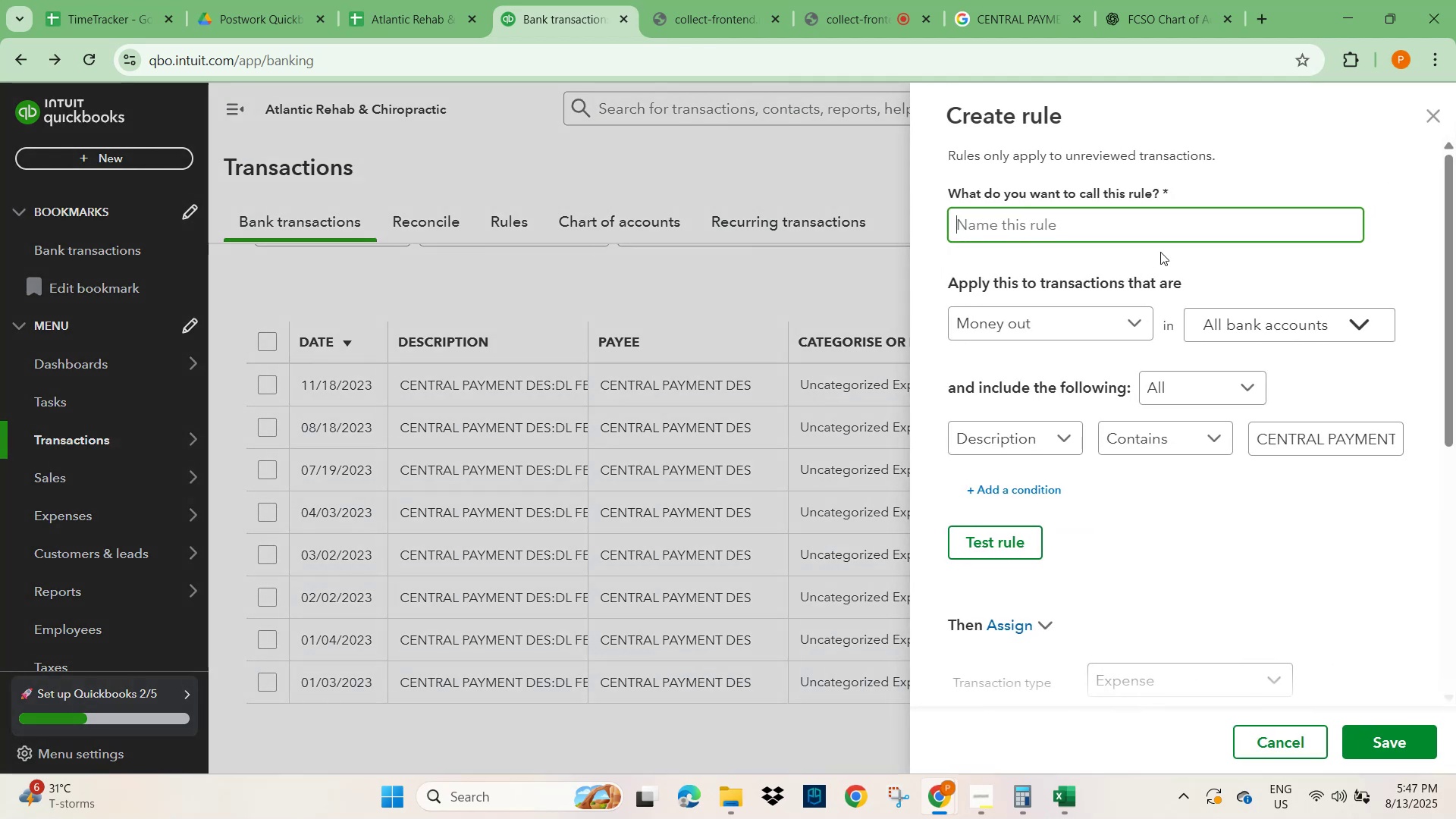 
left_click([1094, 212])
 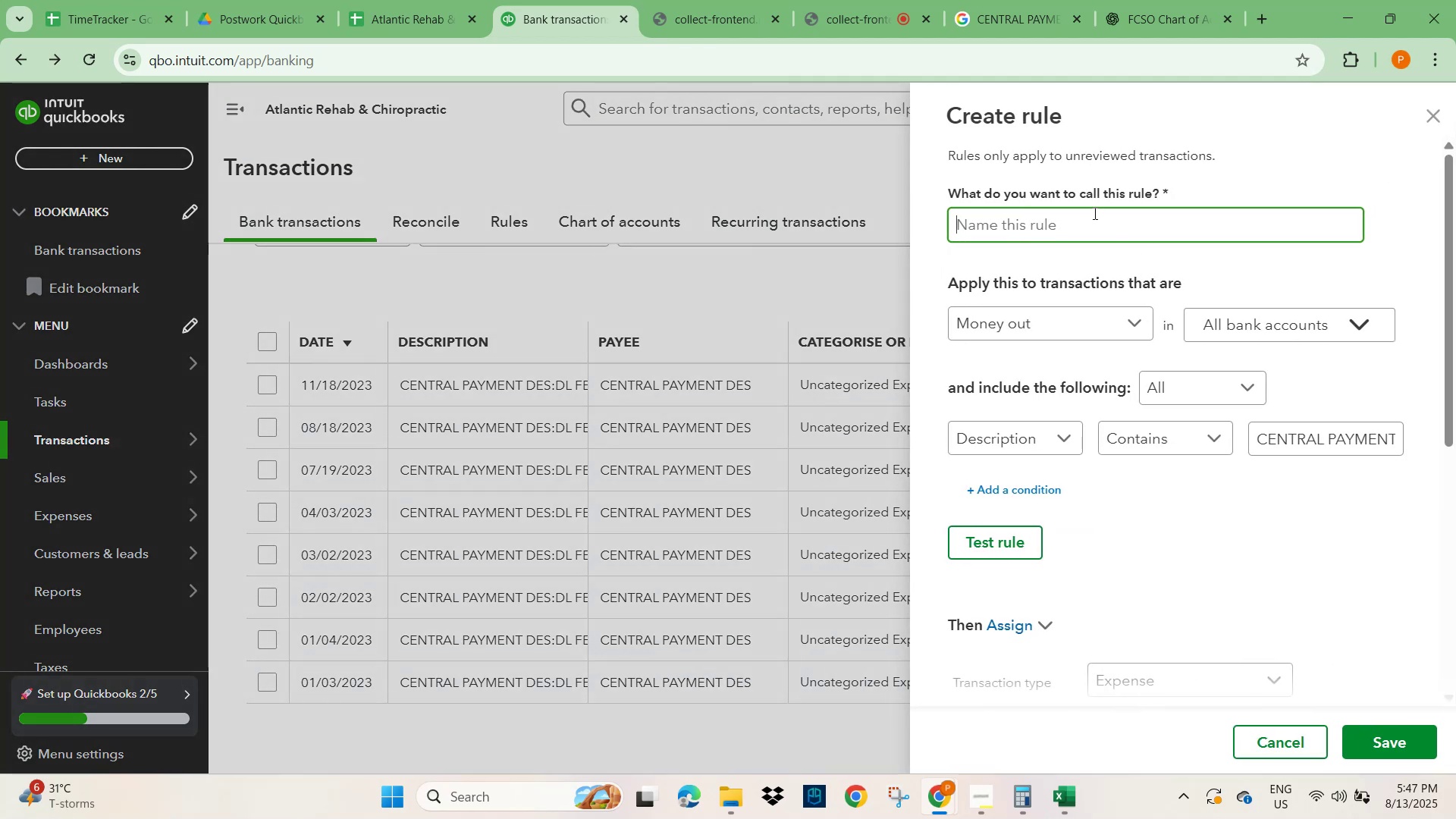 
key(Control+V)
 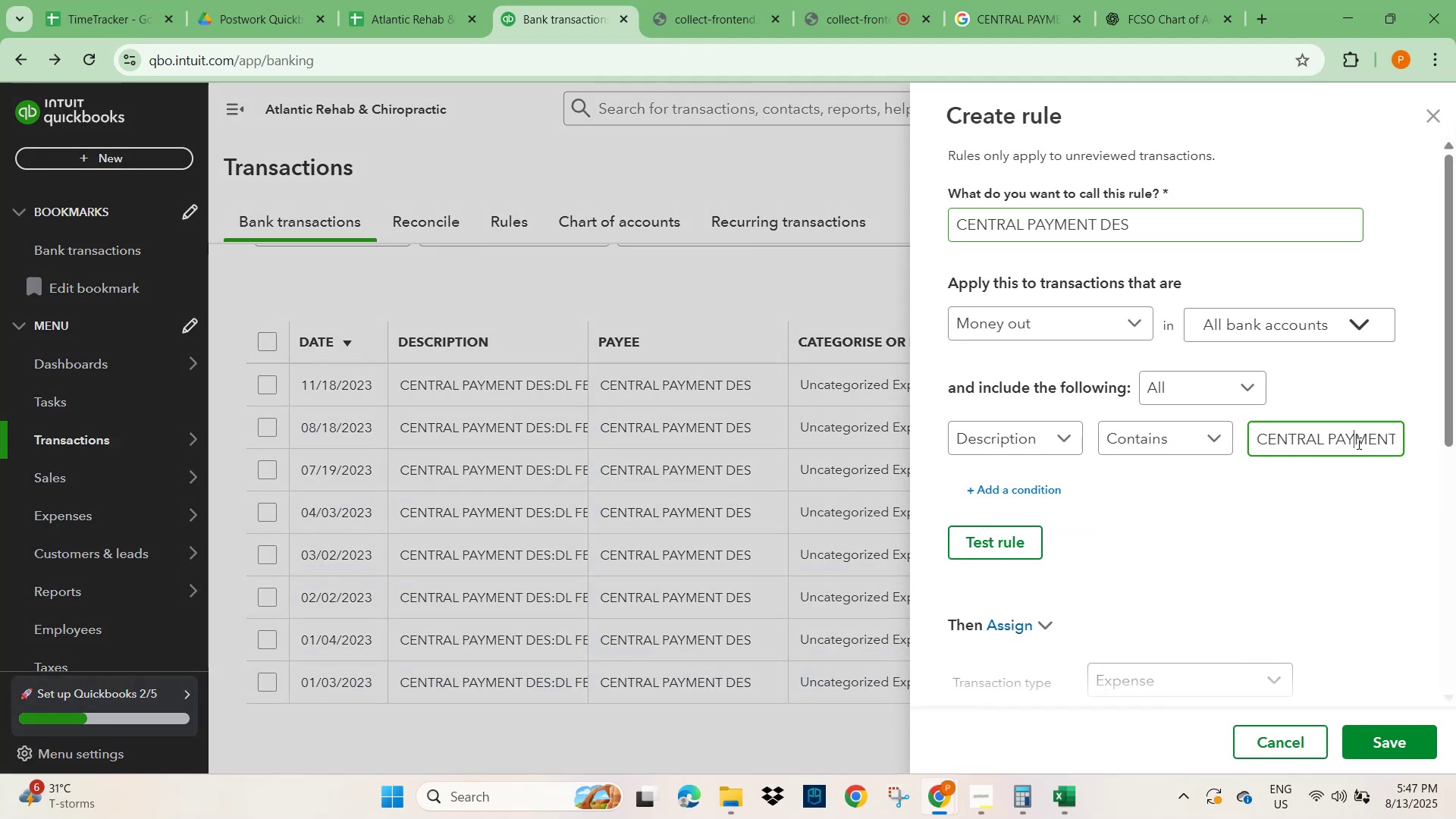 
key(ArrowRight)
 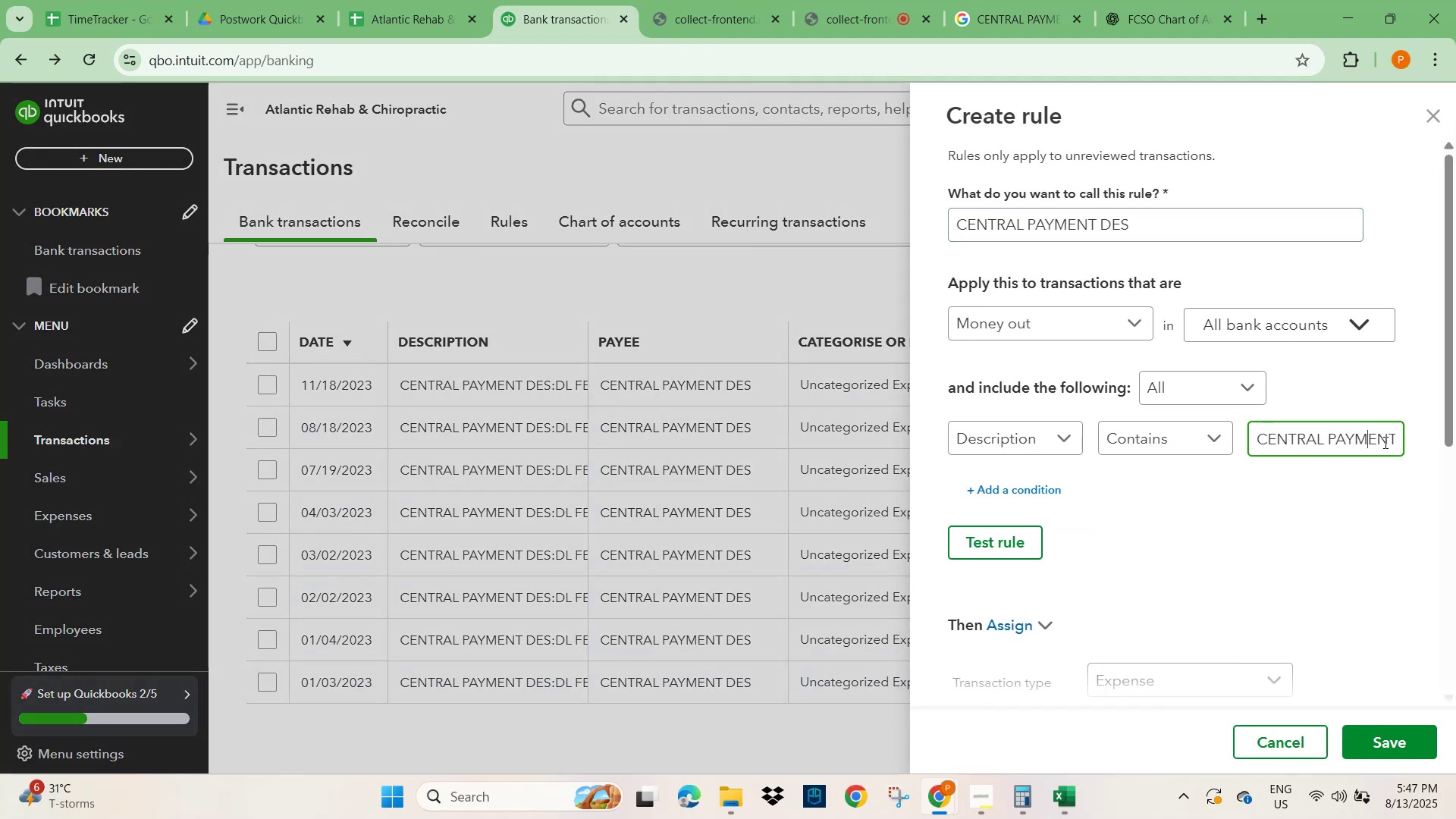 
key(ArrowRight)
 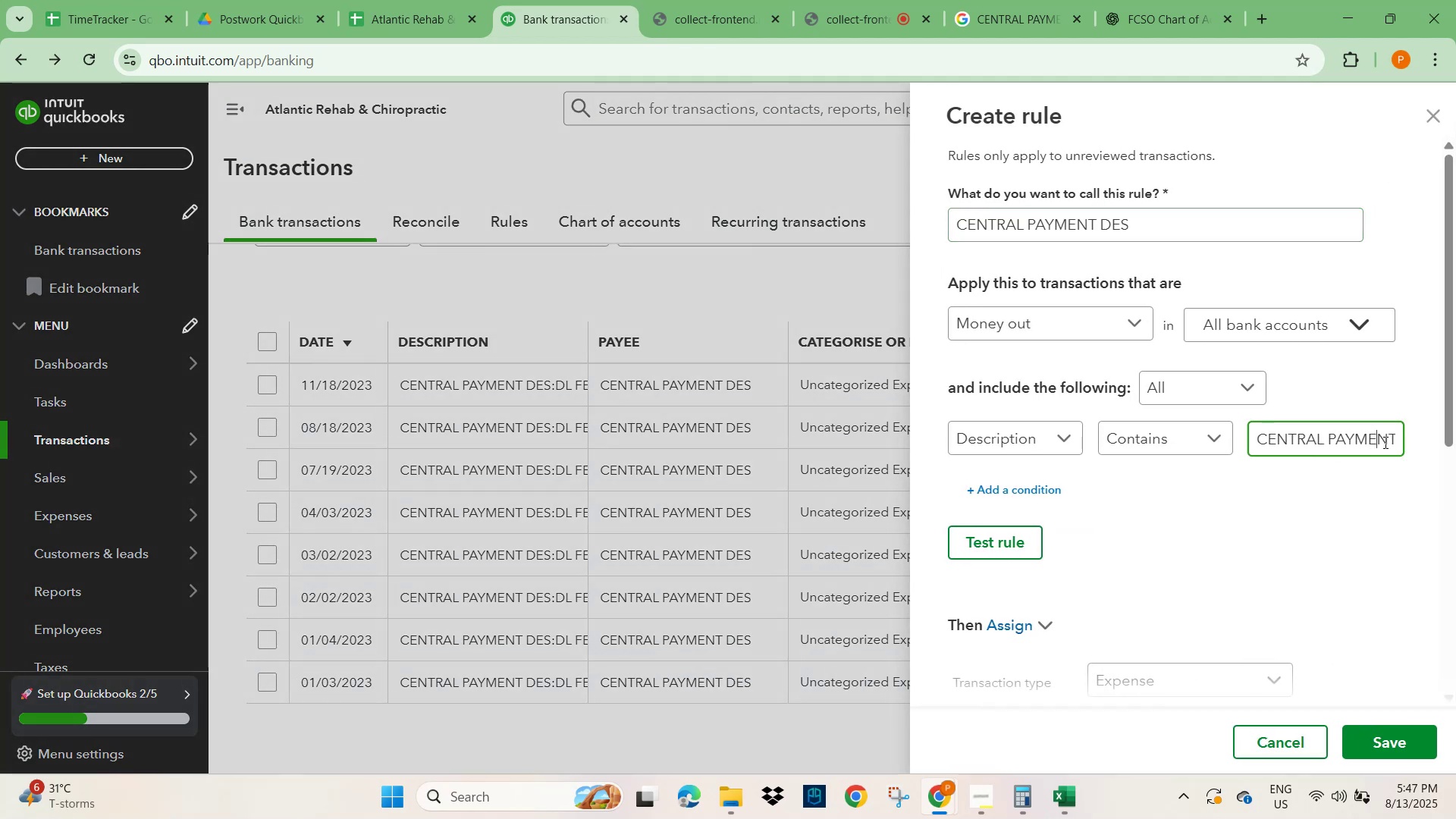 
key(ArrowRight)
 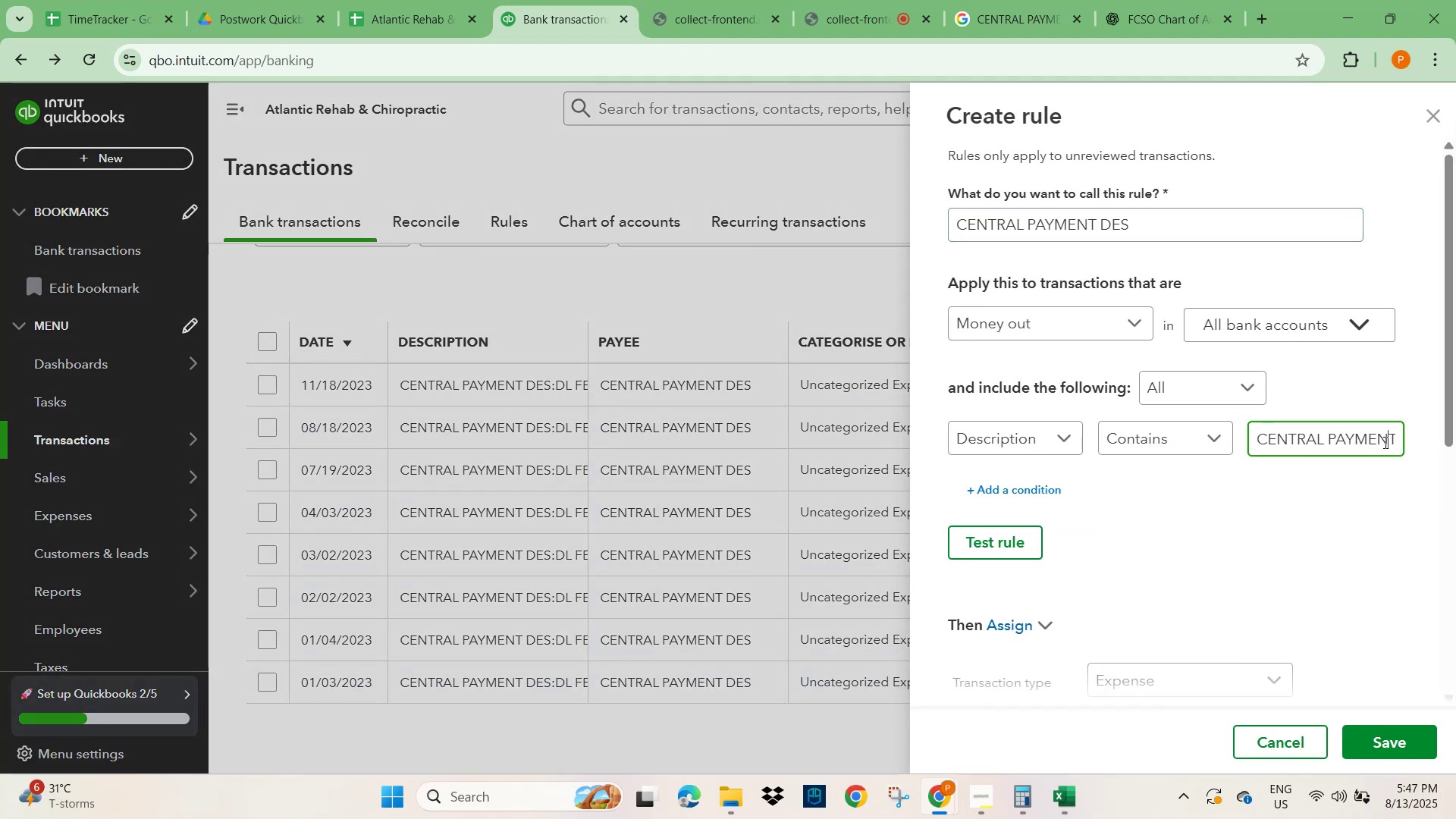 
key(ArrowRight)
 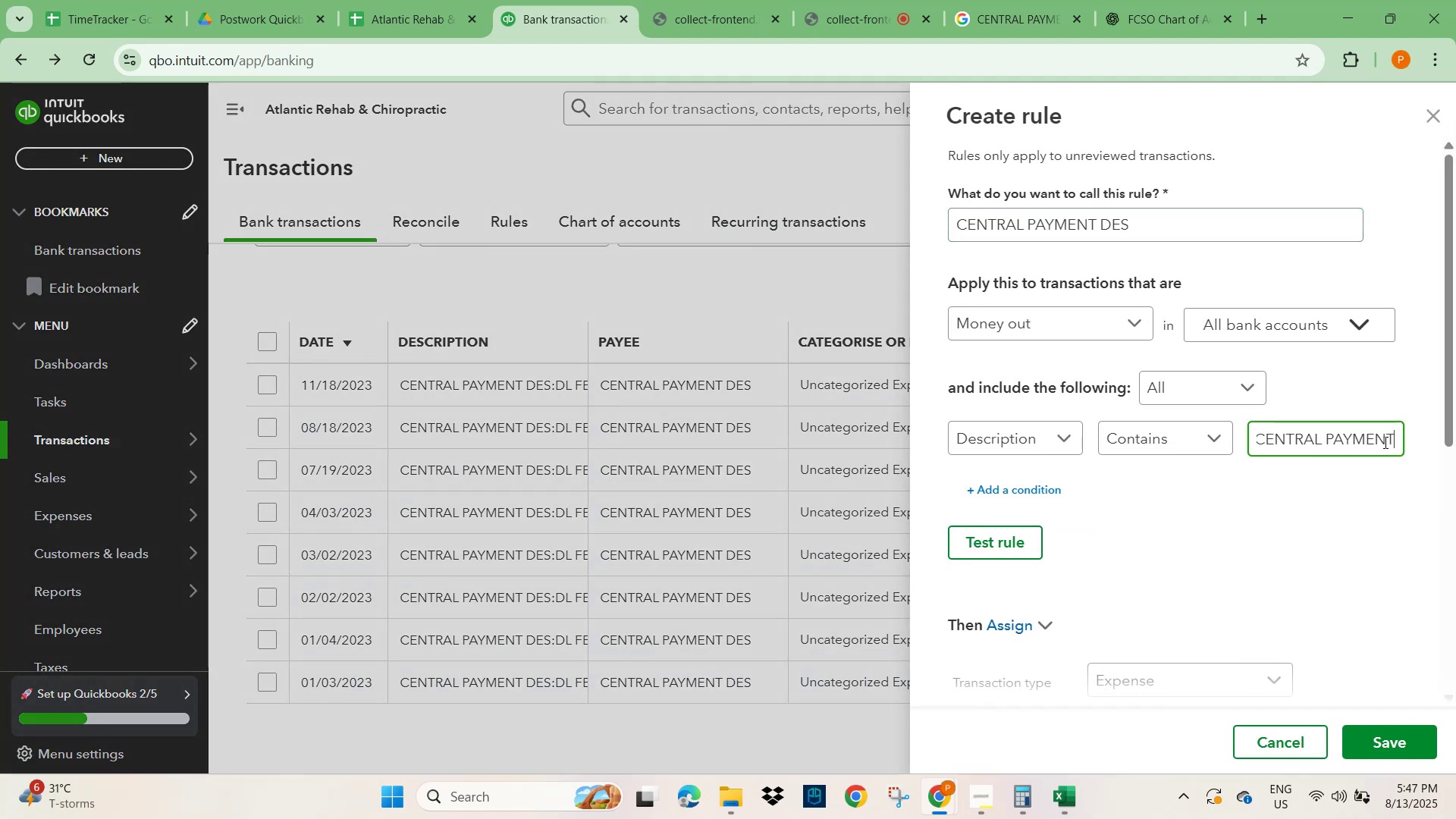 
key(ArrowRight)
 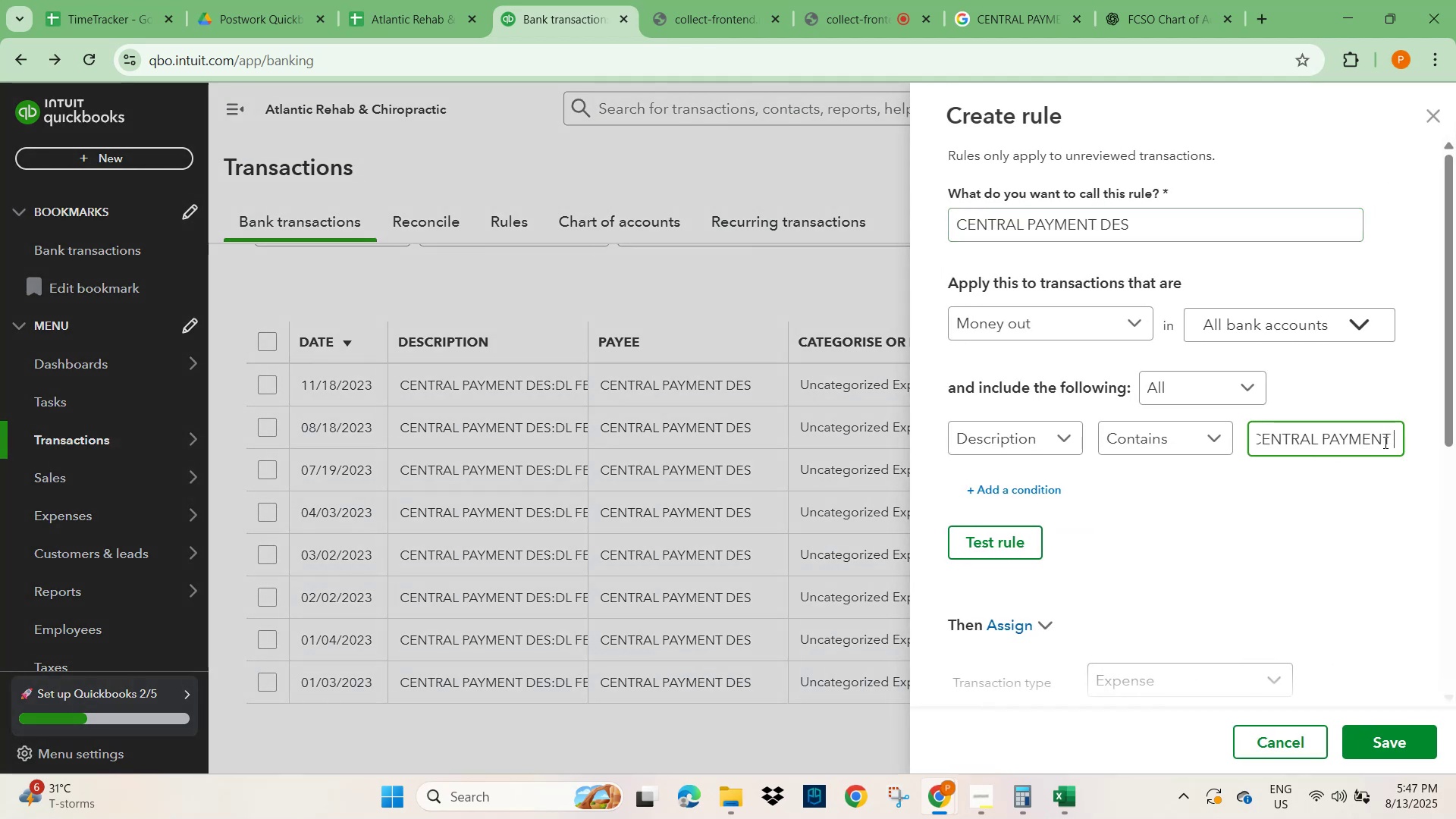 
key(ArrowRight)
 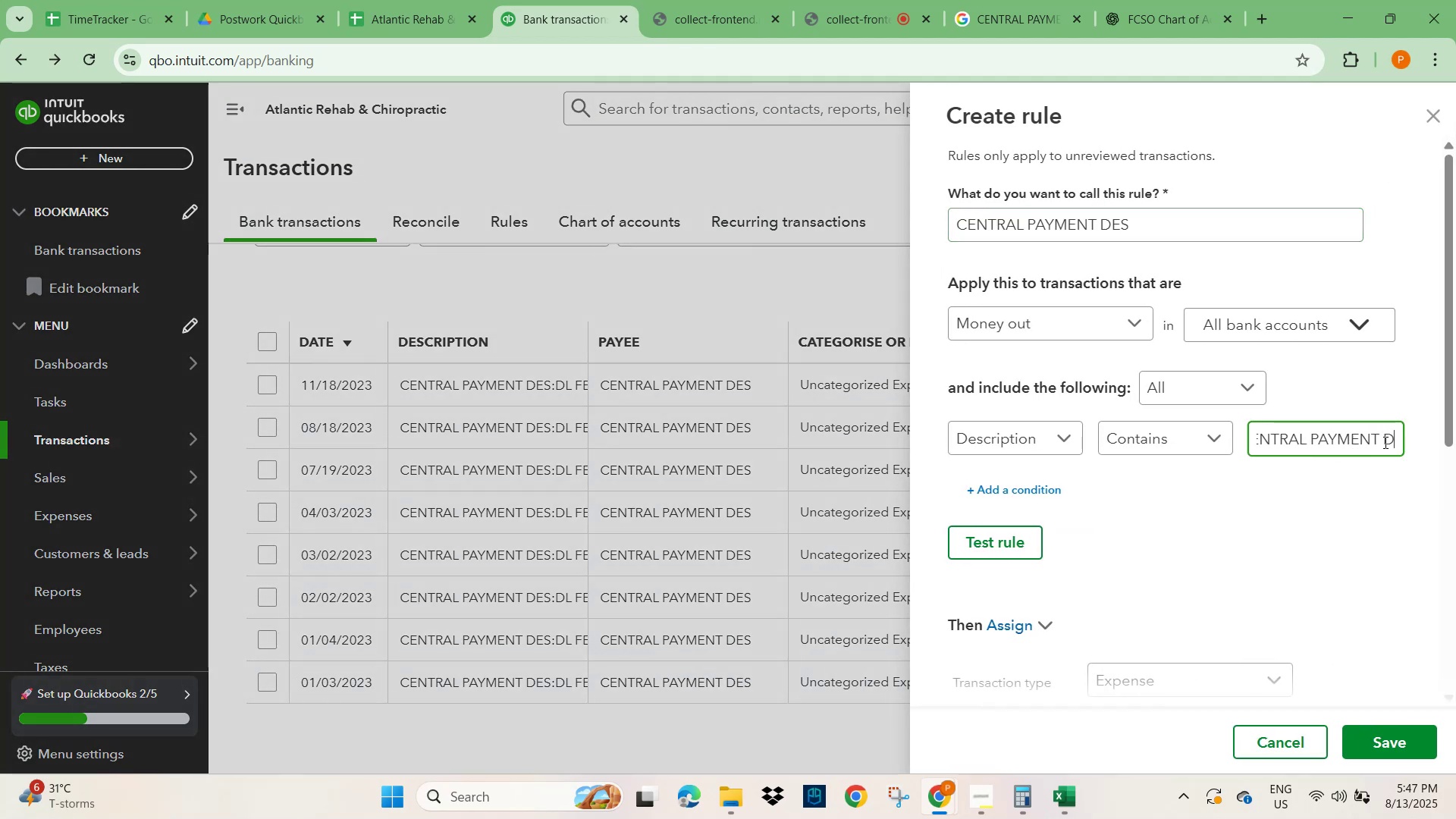 
key(ArrowRight)
 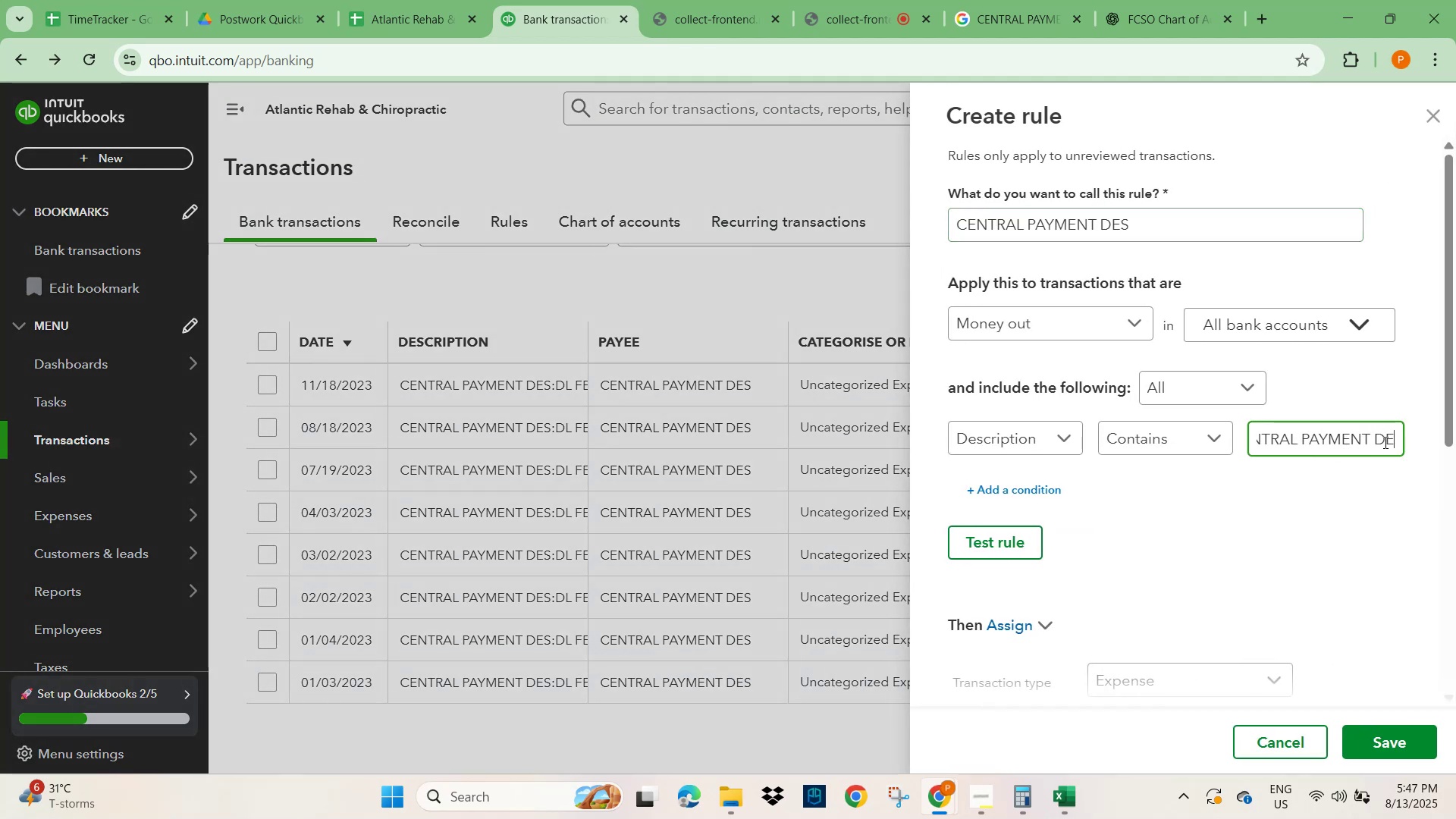 
key(ArrowRight)
 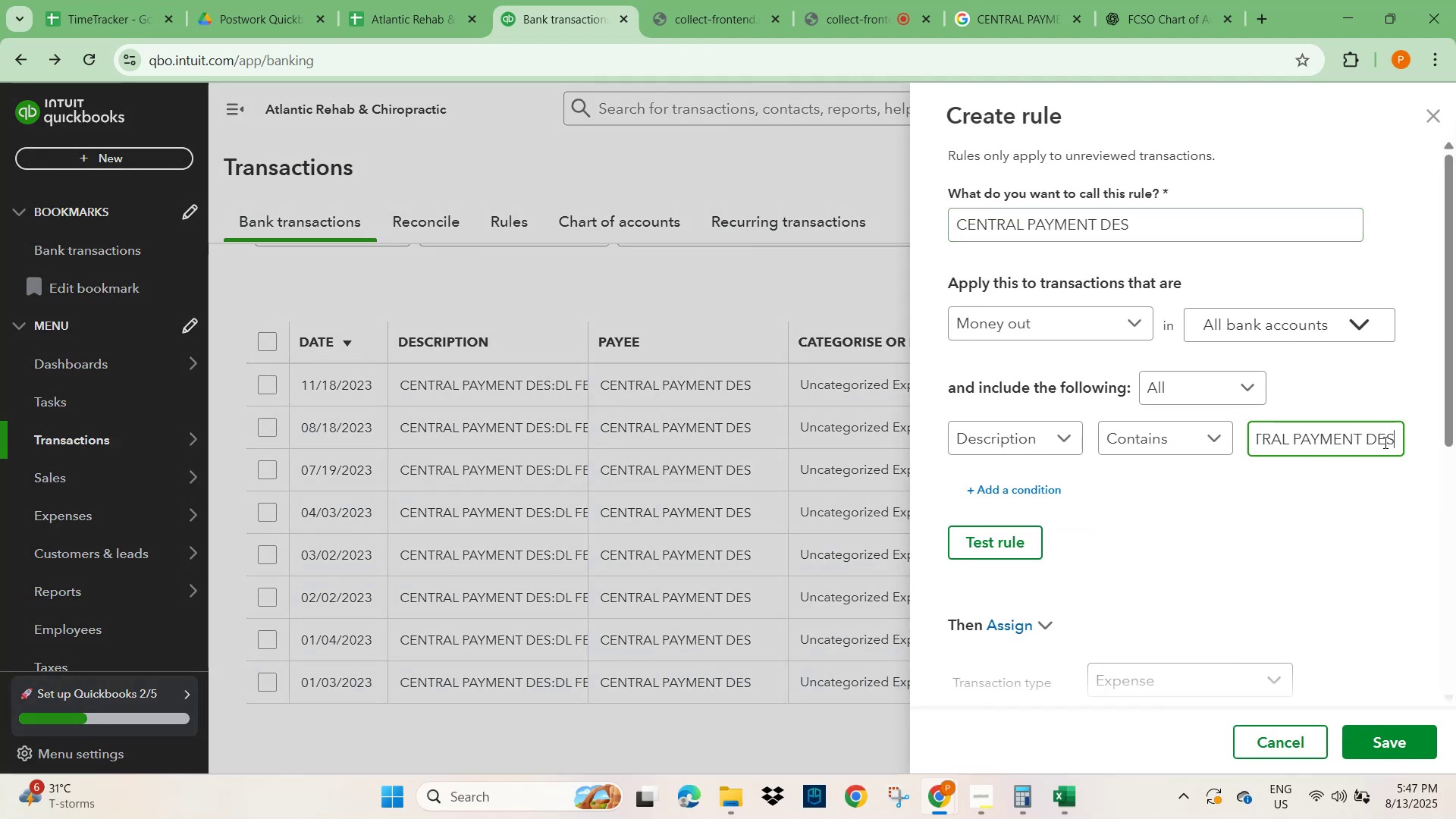 
key(ArrowRight)
 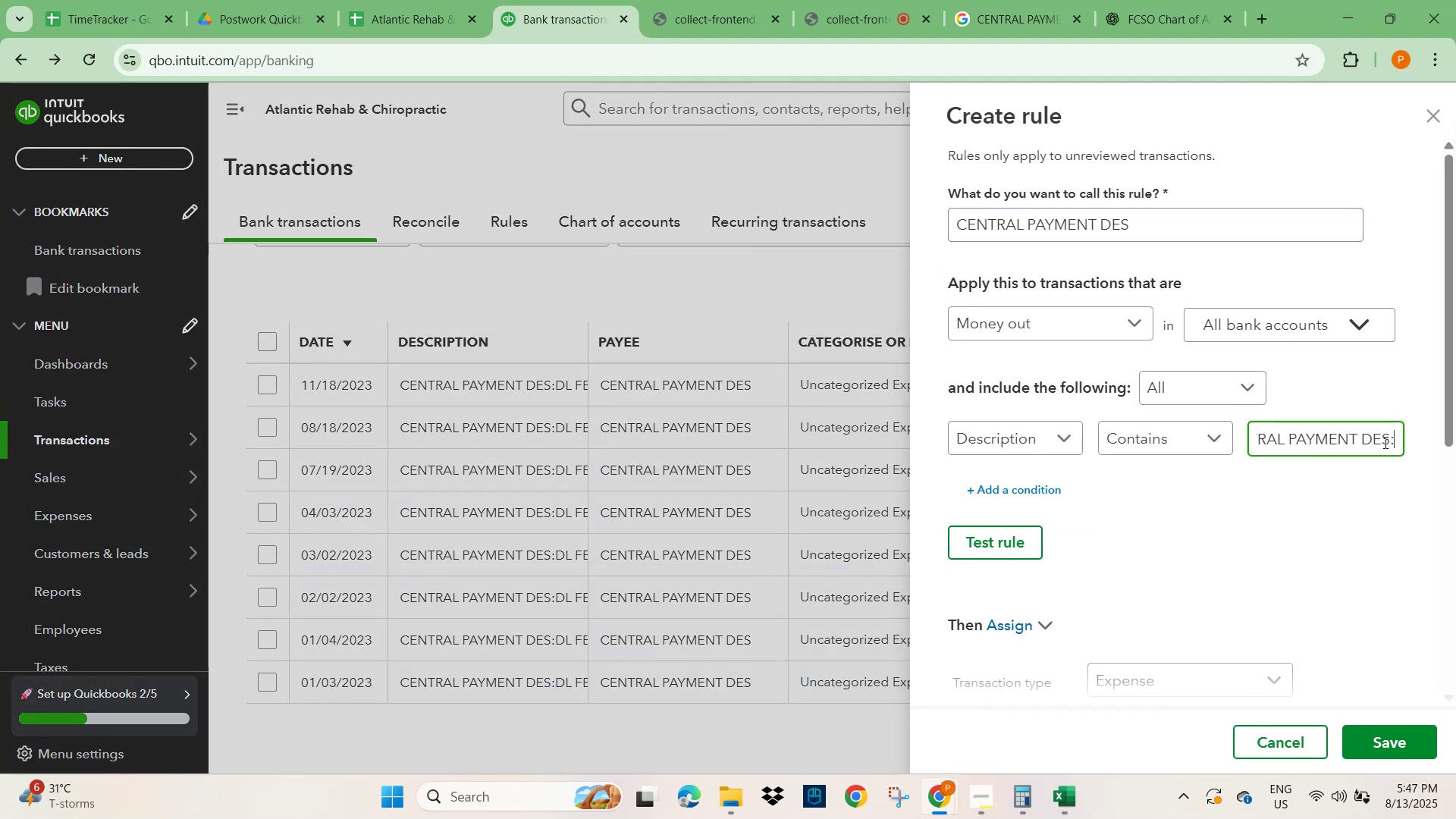 
key(ArrowLeft)
 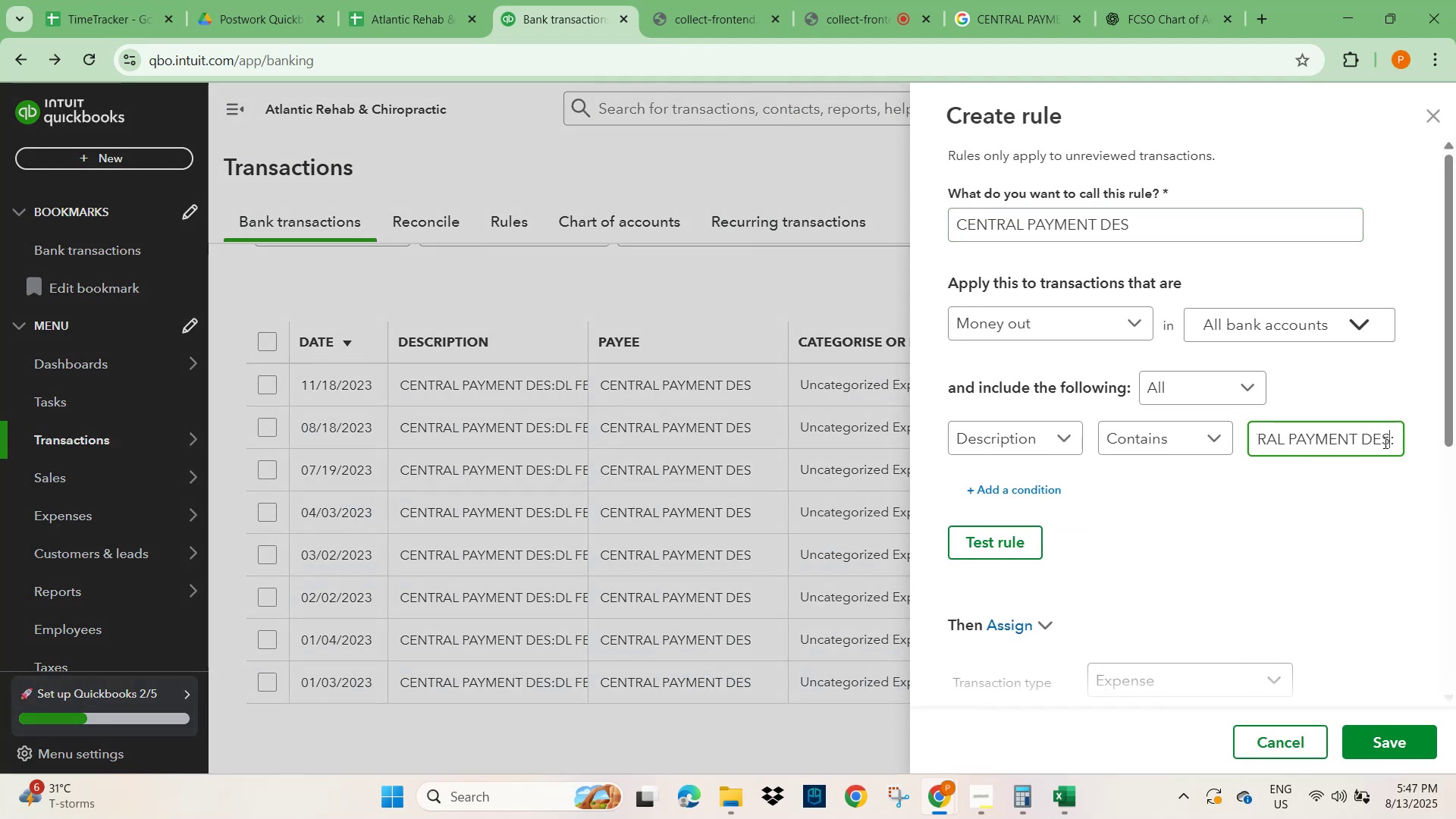 
hold_key(key=ShiftLeft, duration=3.6)
 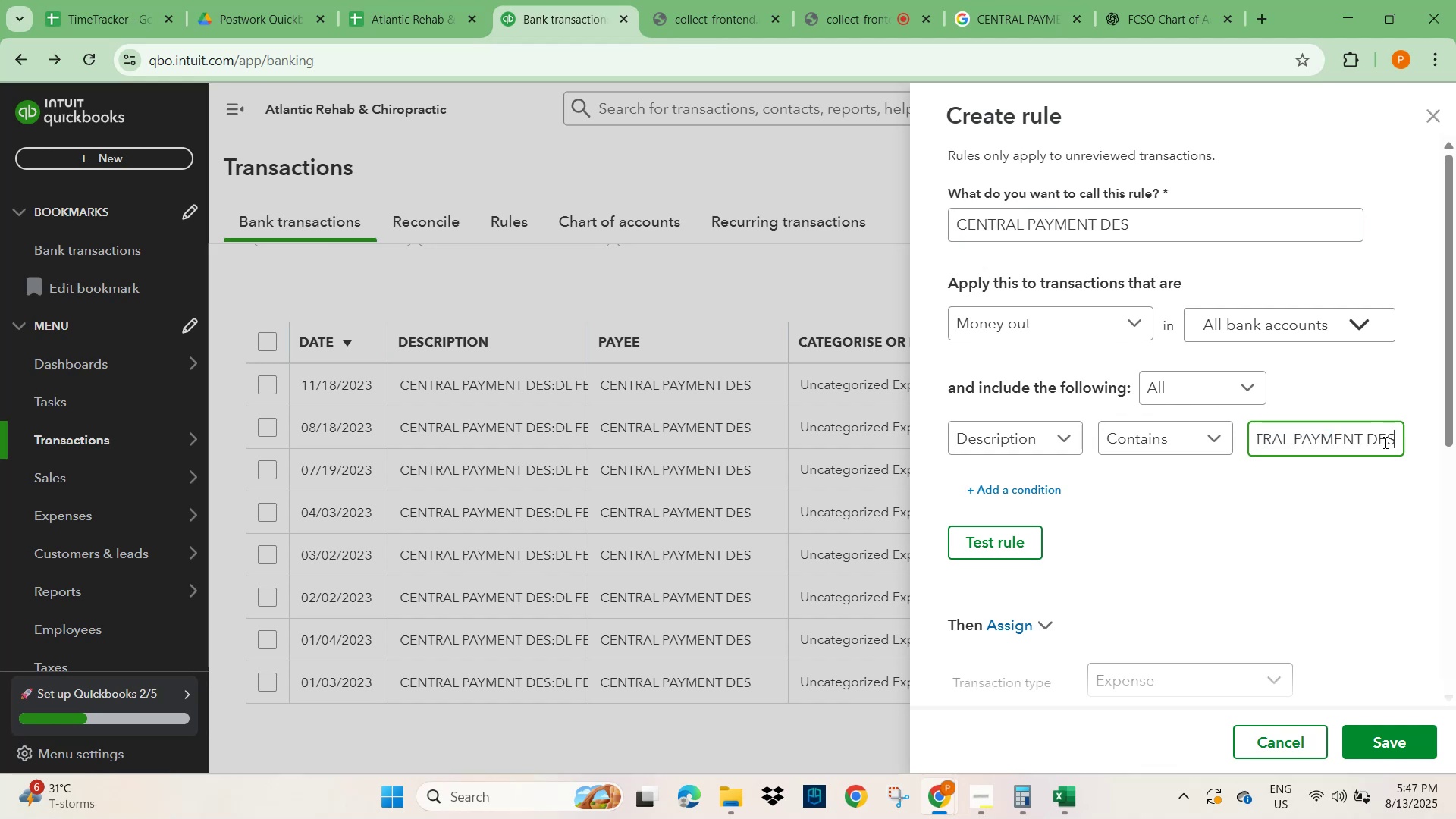 
hold_key(key=ArrowRight, duration=1.5)
 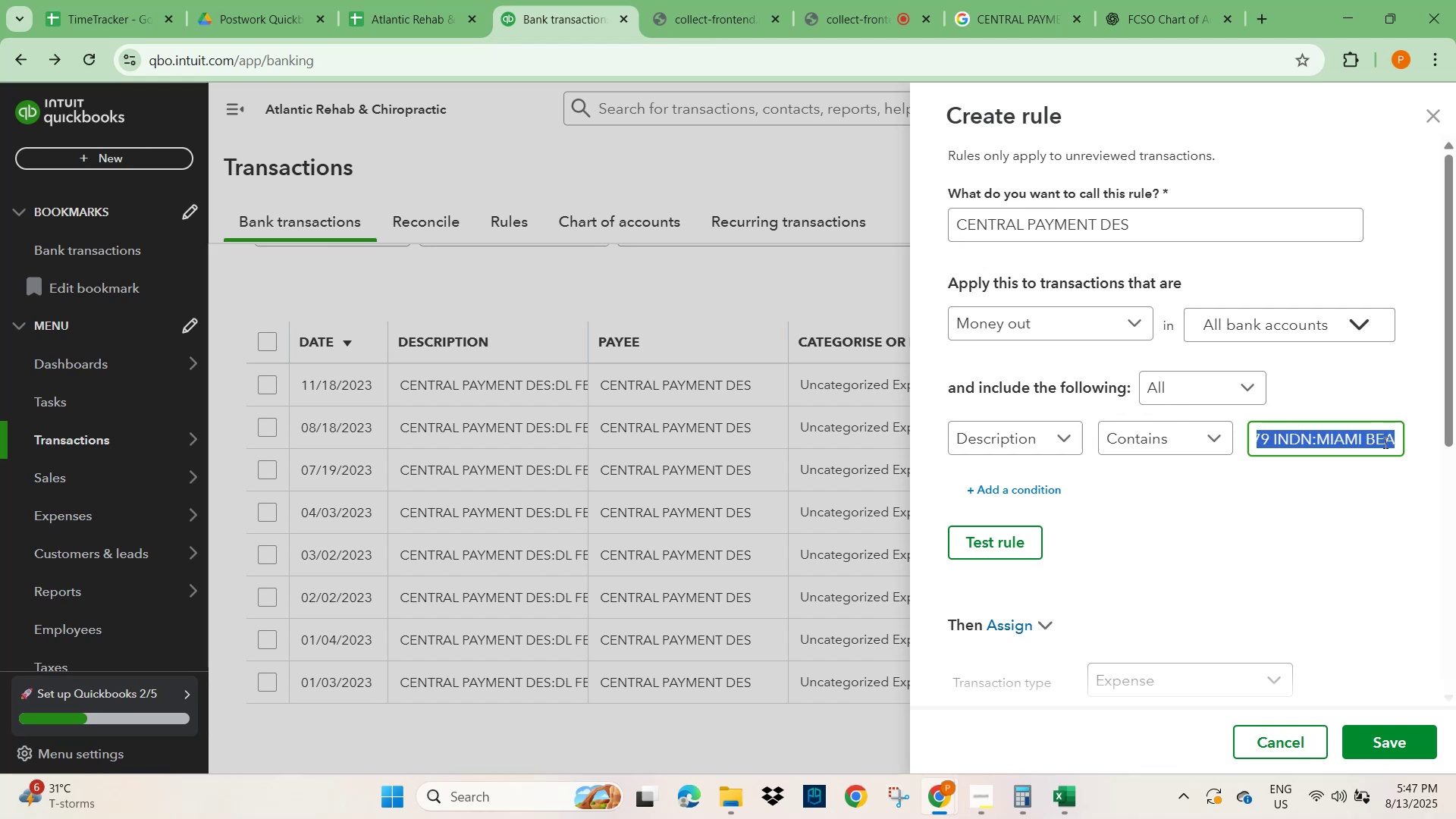 
hold_key(key=ArrowRight, duration=1.51)
 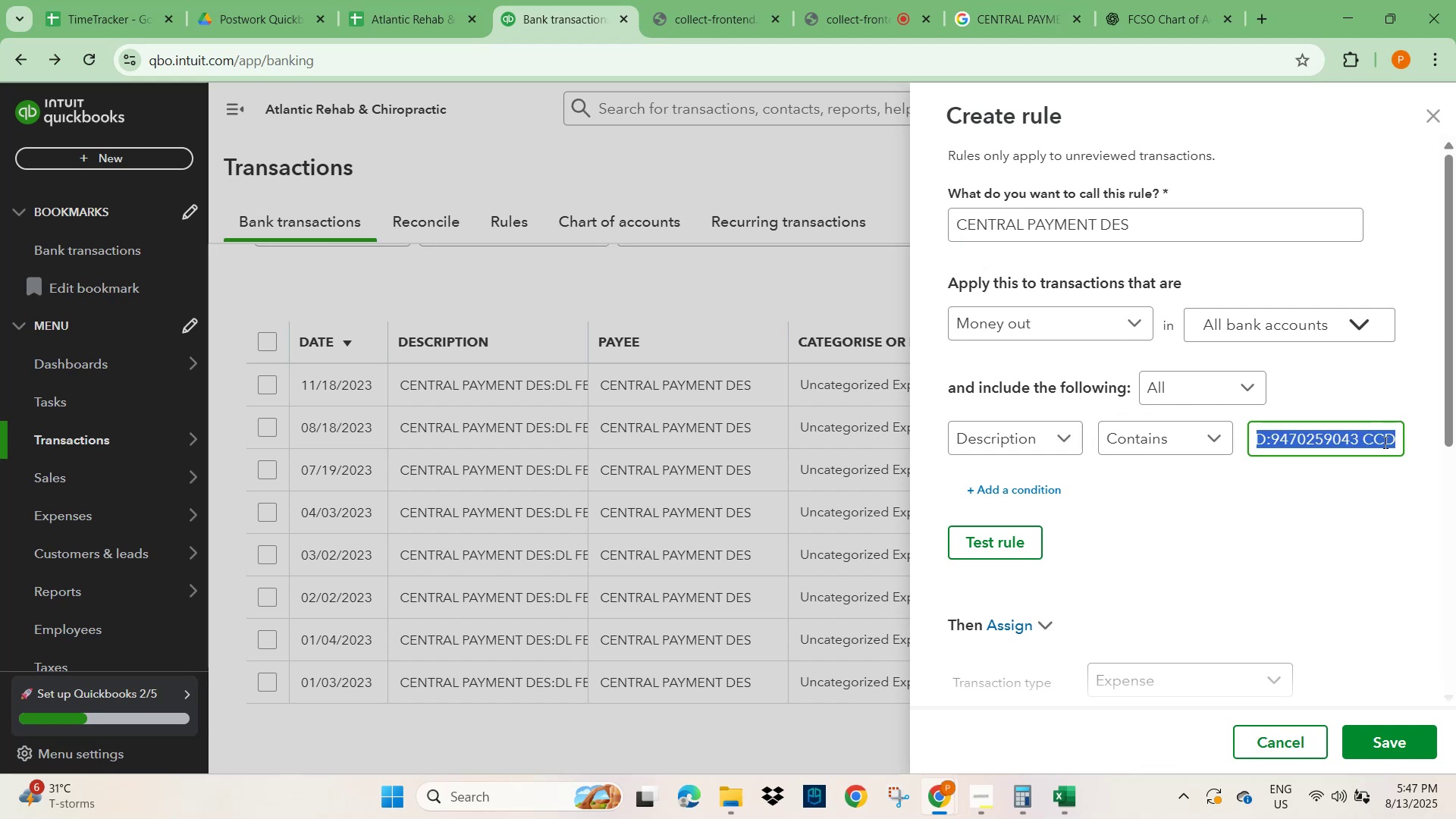 
hold_key(key=ArrowRight, duration=0.52)
 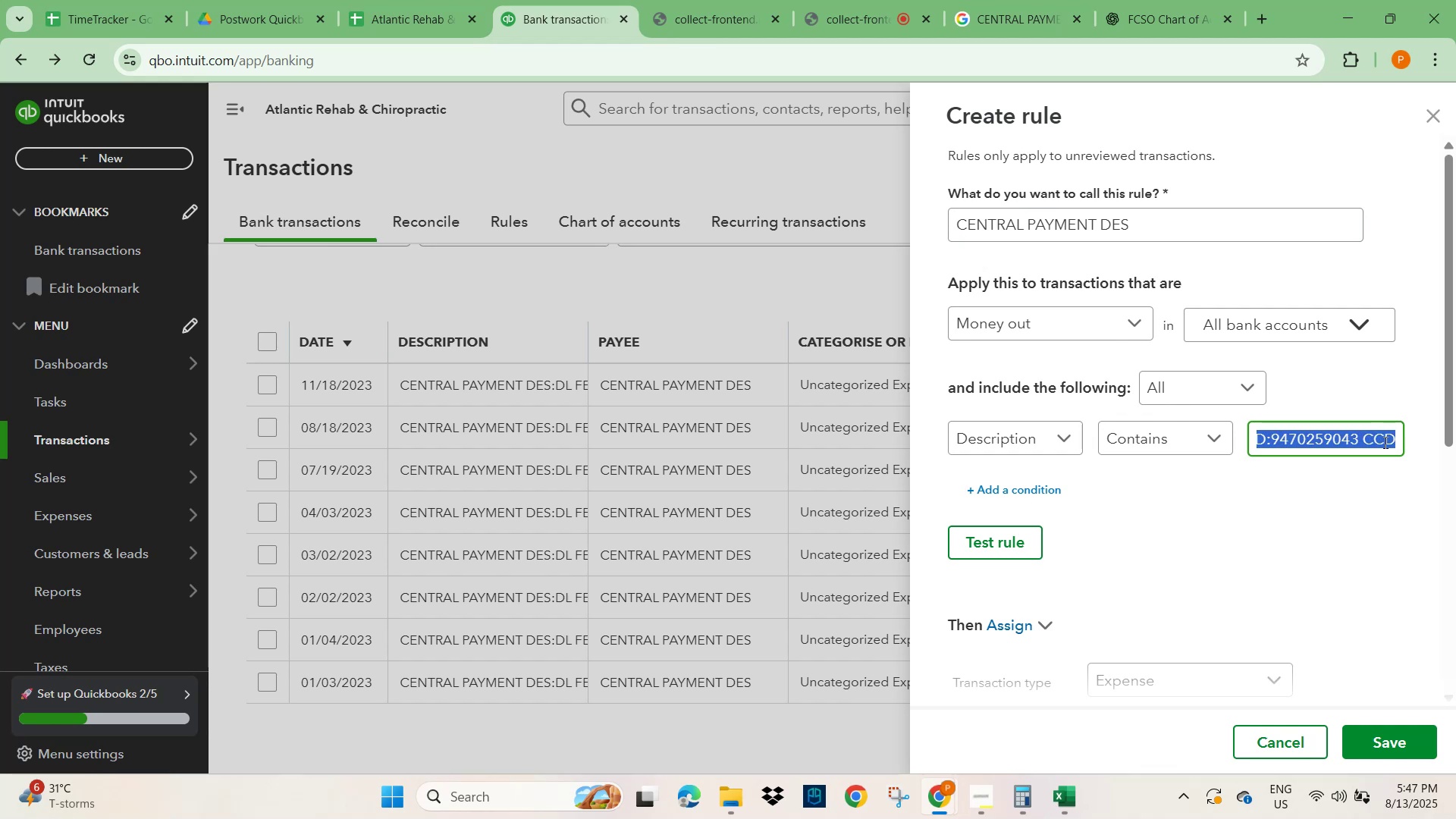 
key(Backspace)
 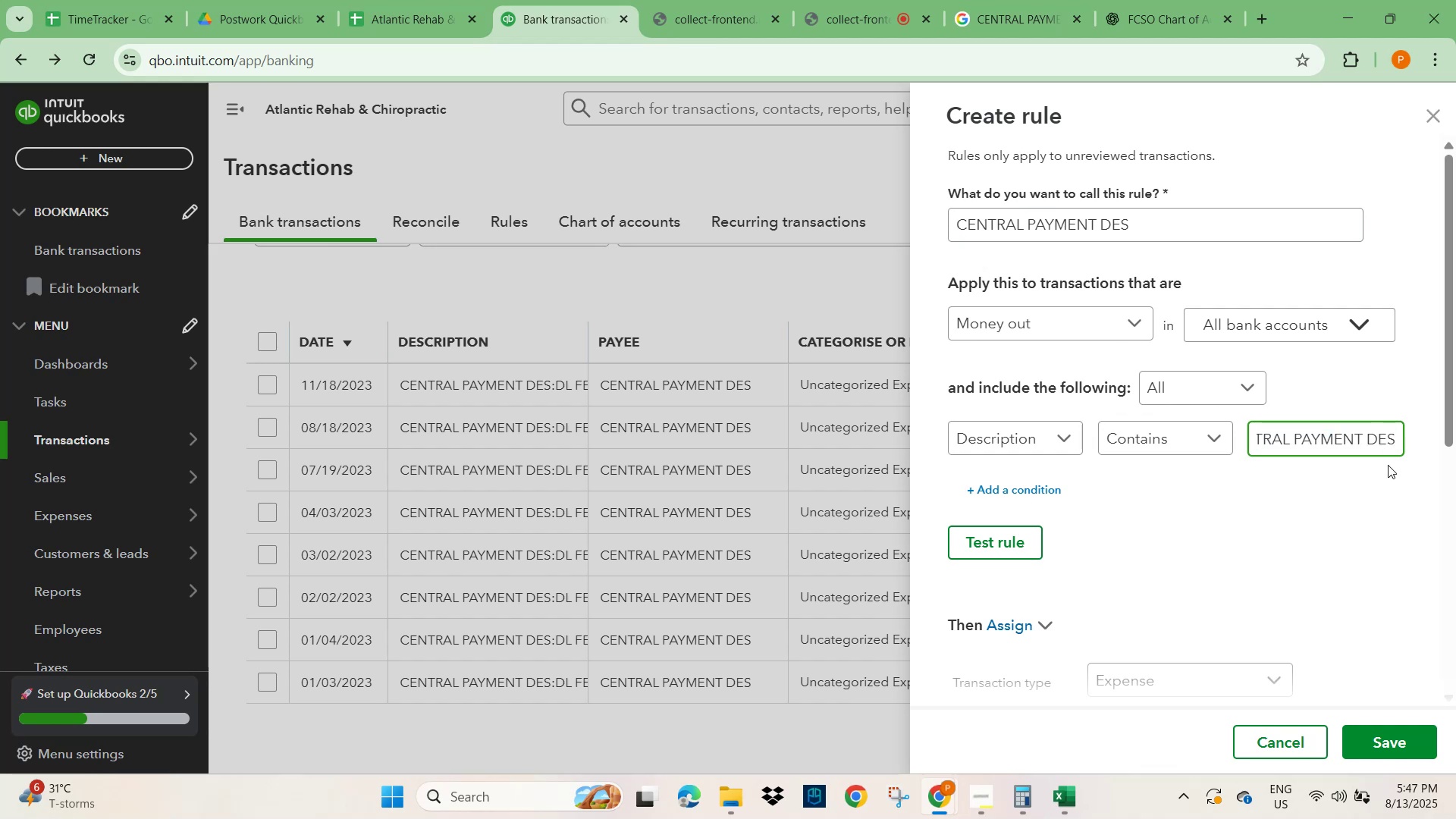 
left_click([1348, 552])
 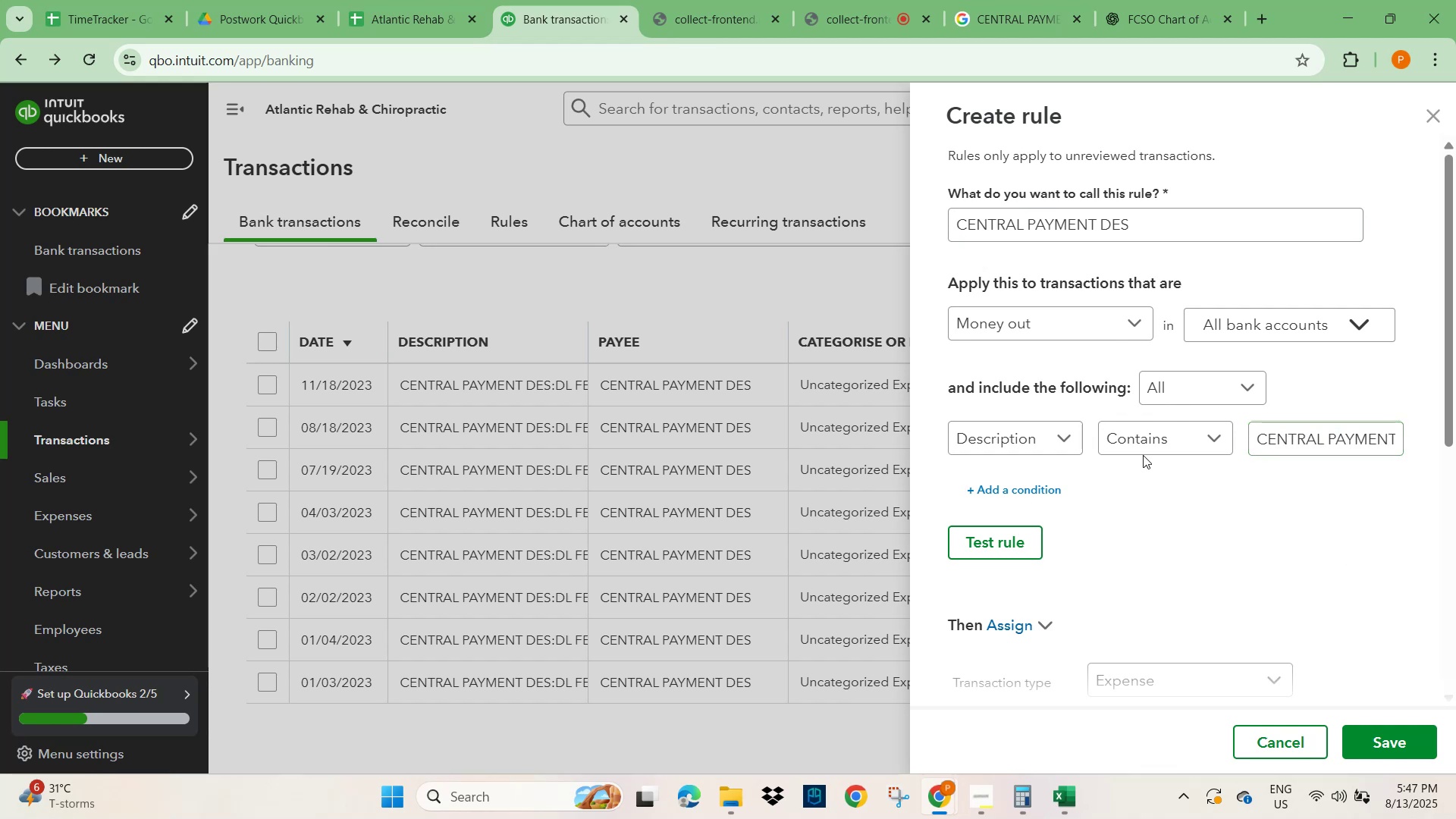 
scroll: coordinate [1205, 495], scroll_direction: down, amount: 2.0
 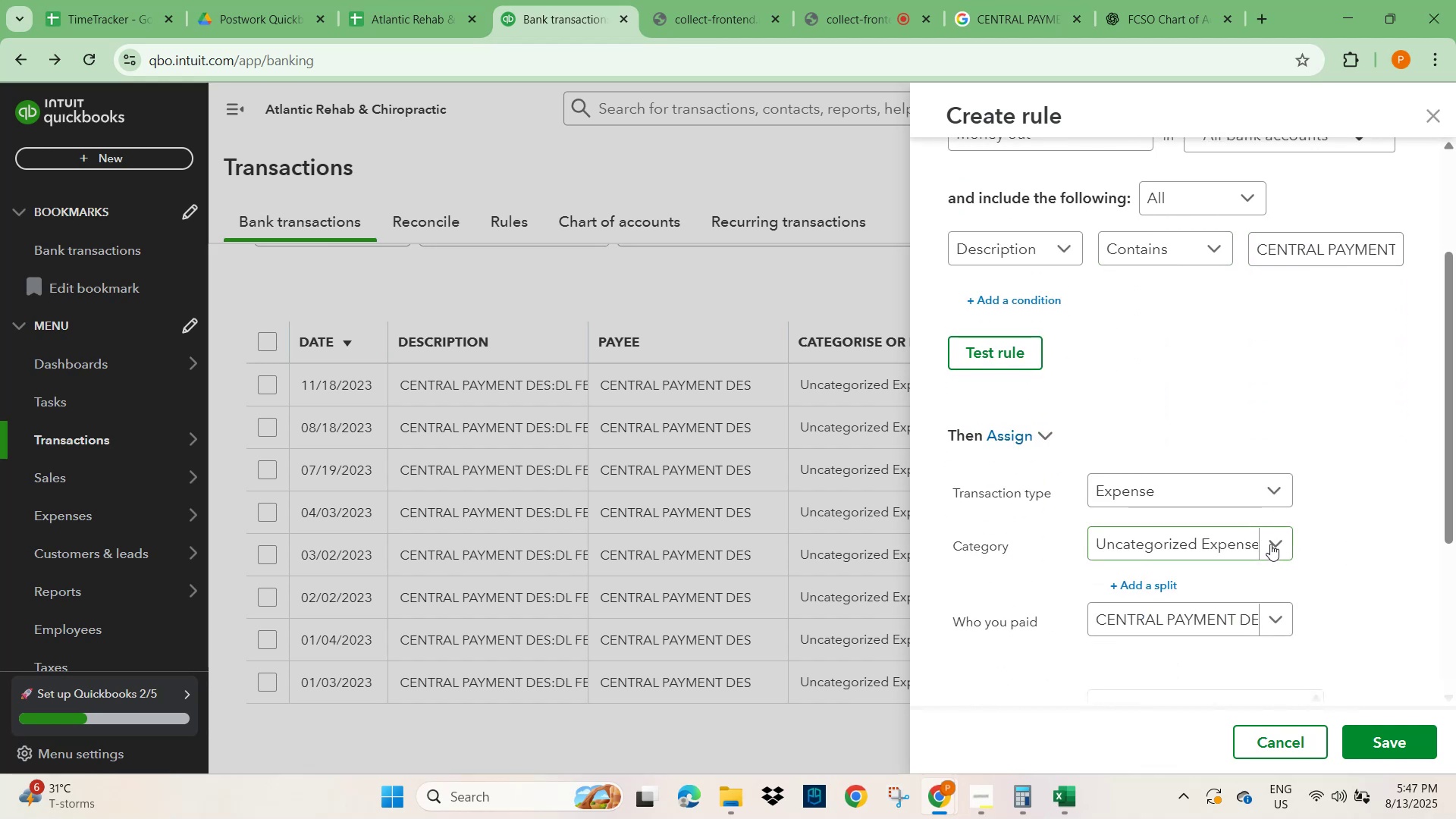 
left_click([1271, 542])
 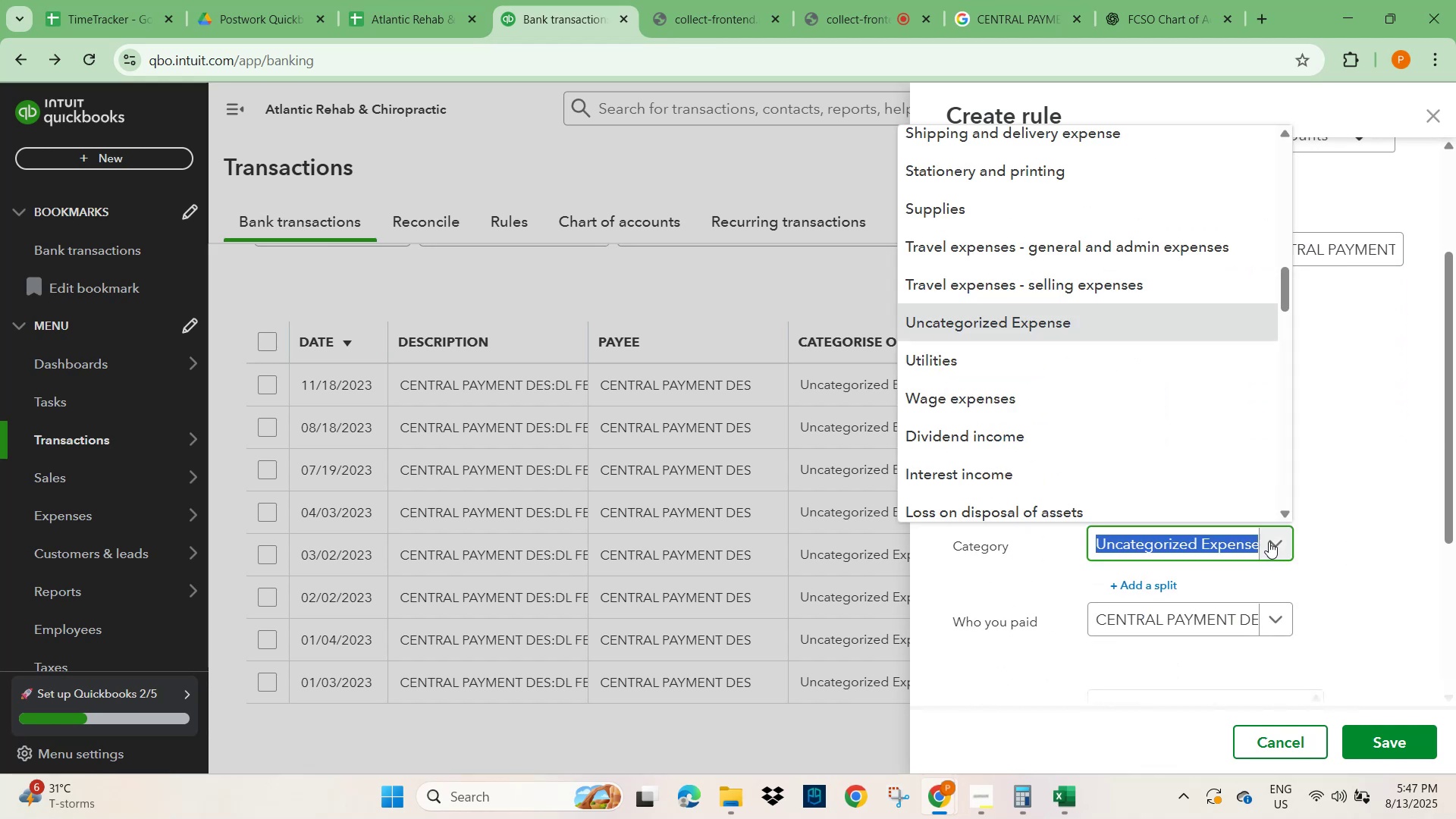 
mouse_move([1058, 317])
 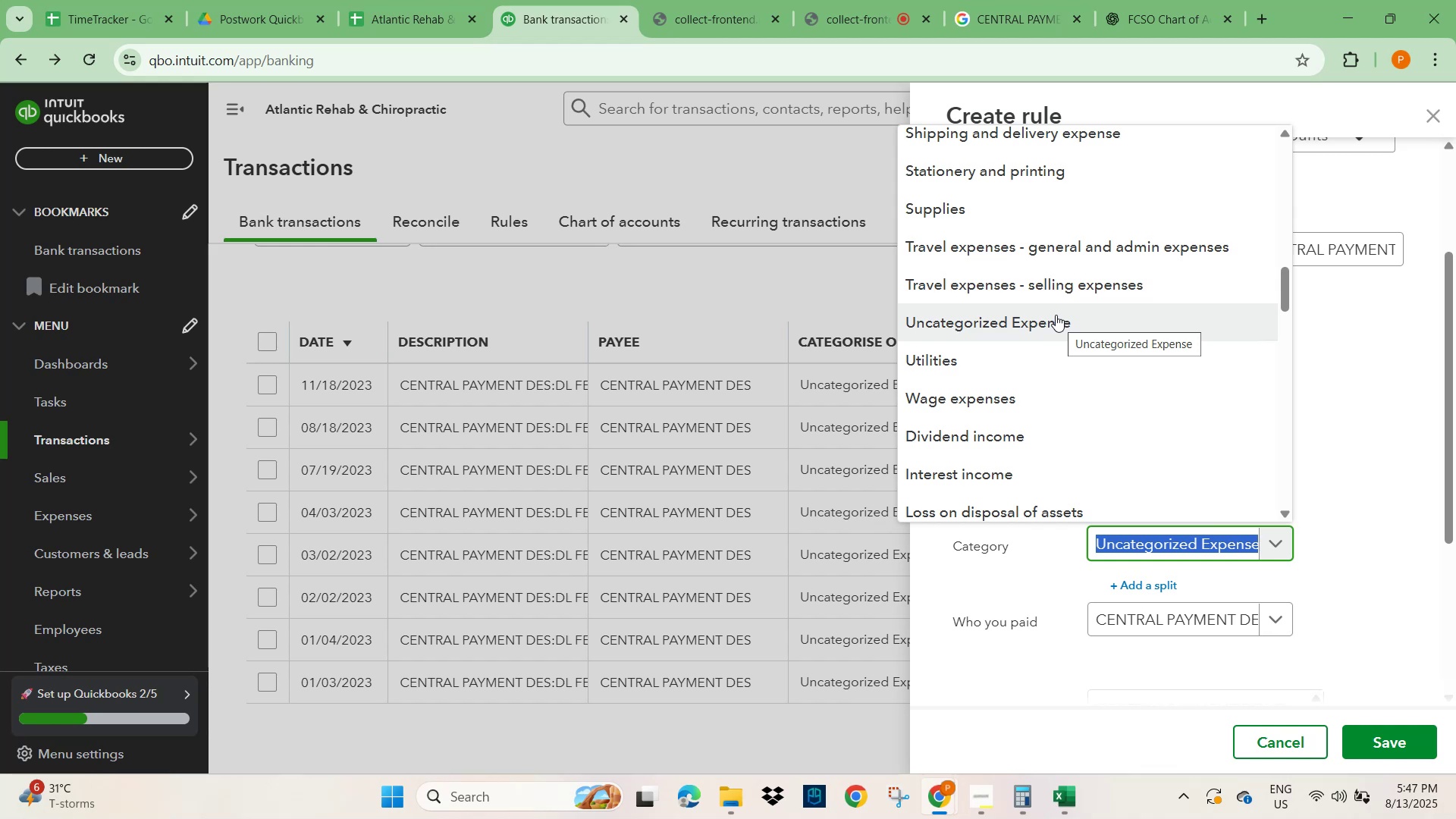 
scroll: coordinate [1037, 290], scroll_direction: up, amount: 14.0
 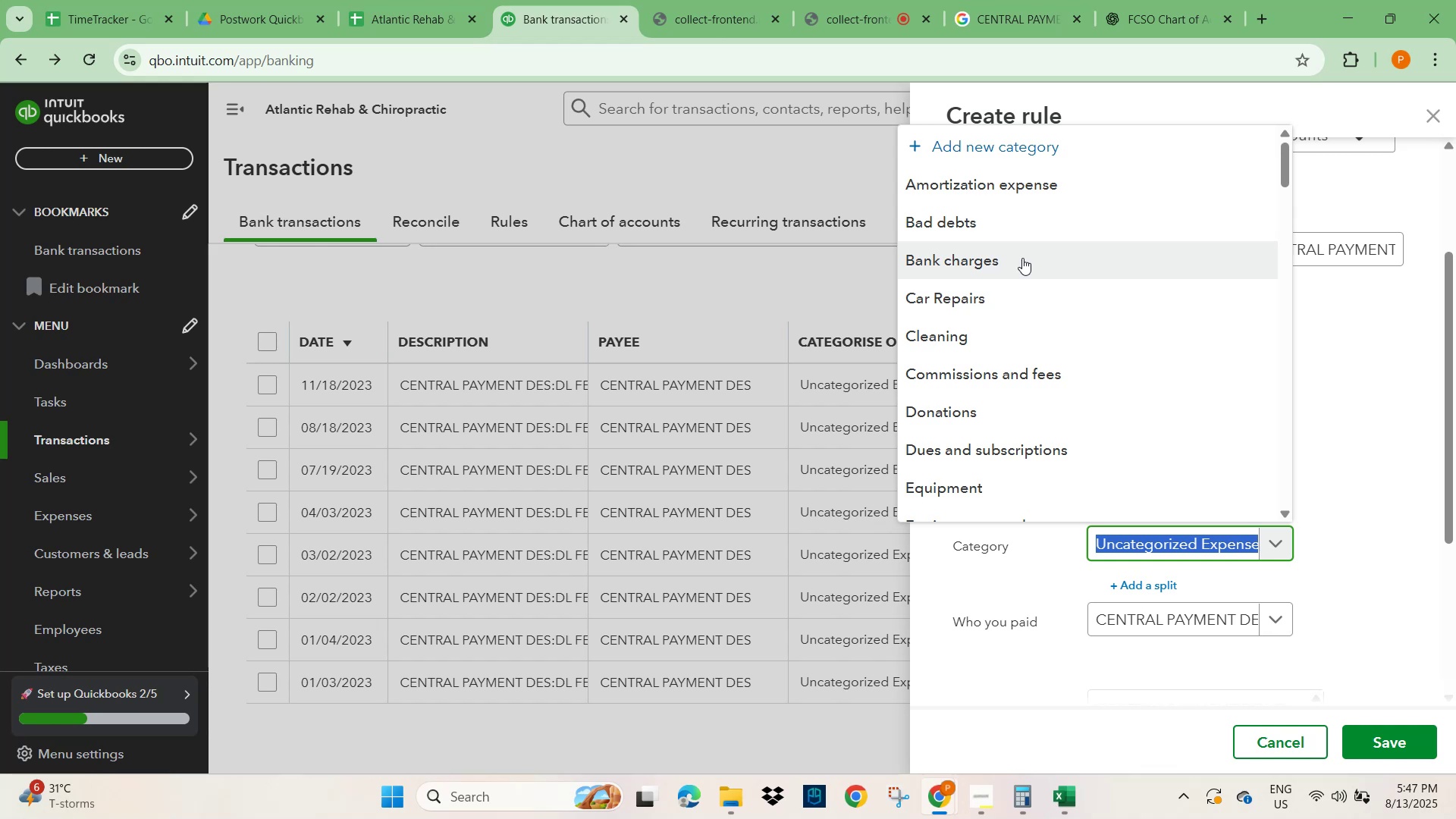 
wait(9.4)
 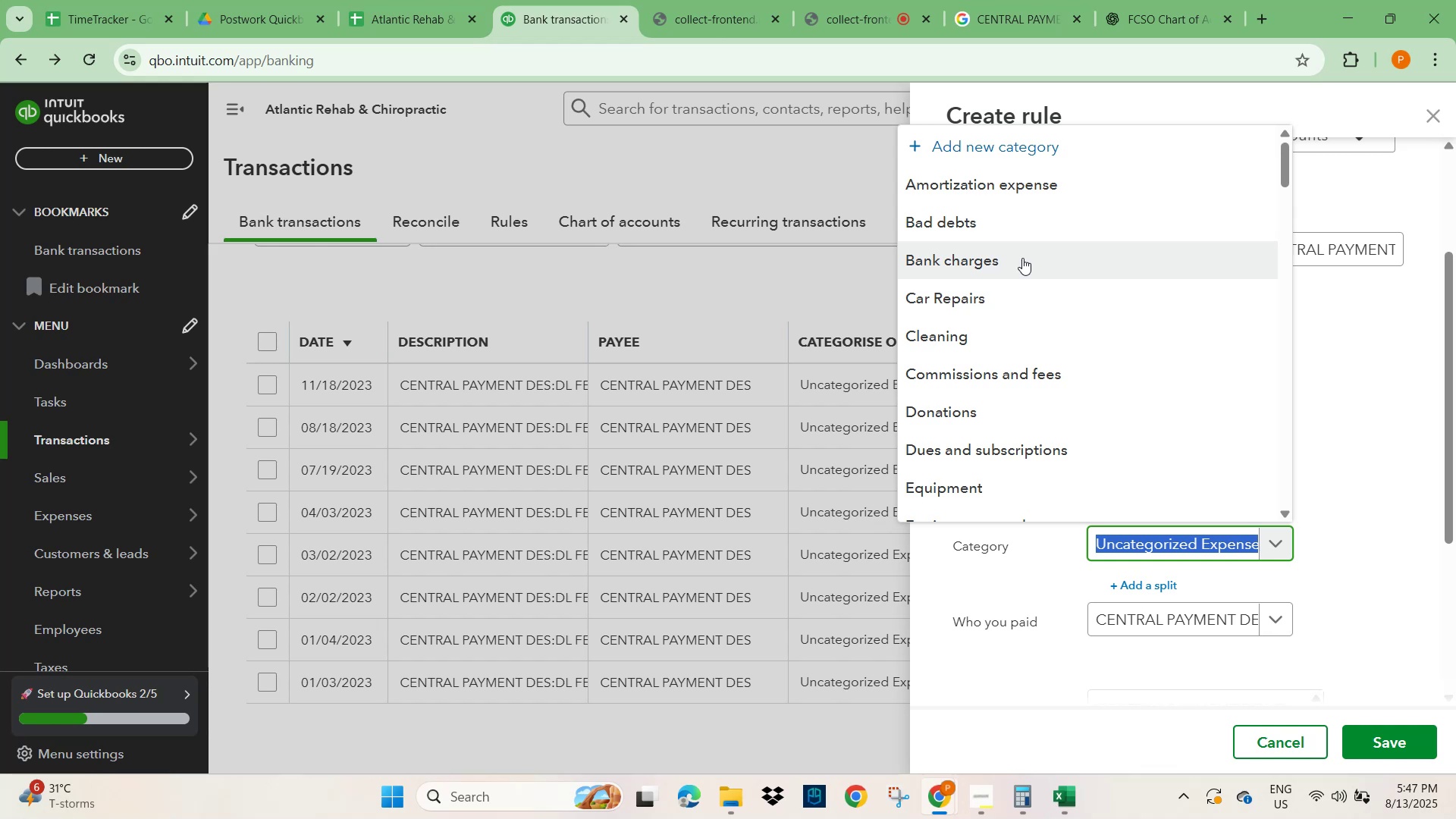 
mouse_move([1034, 375])
 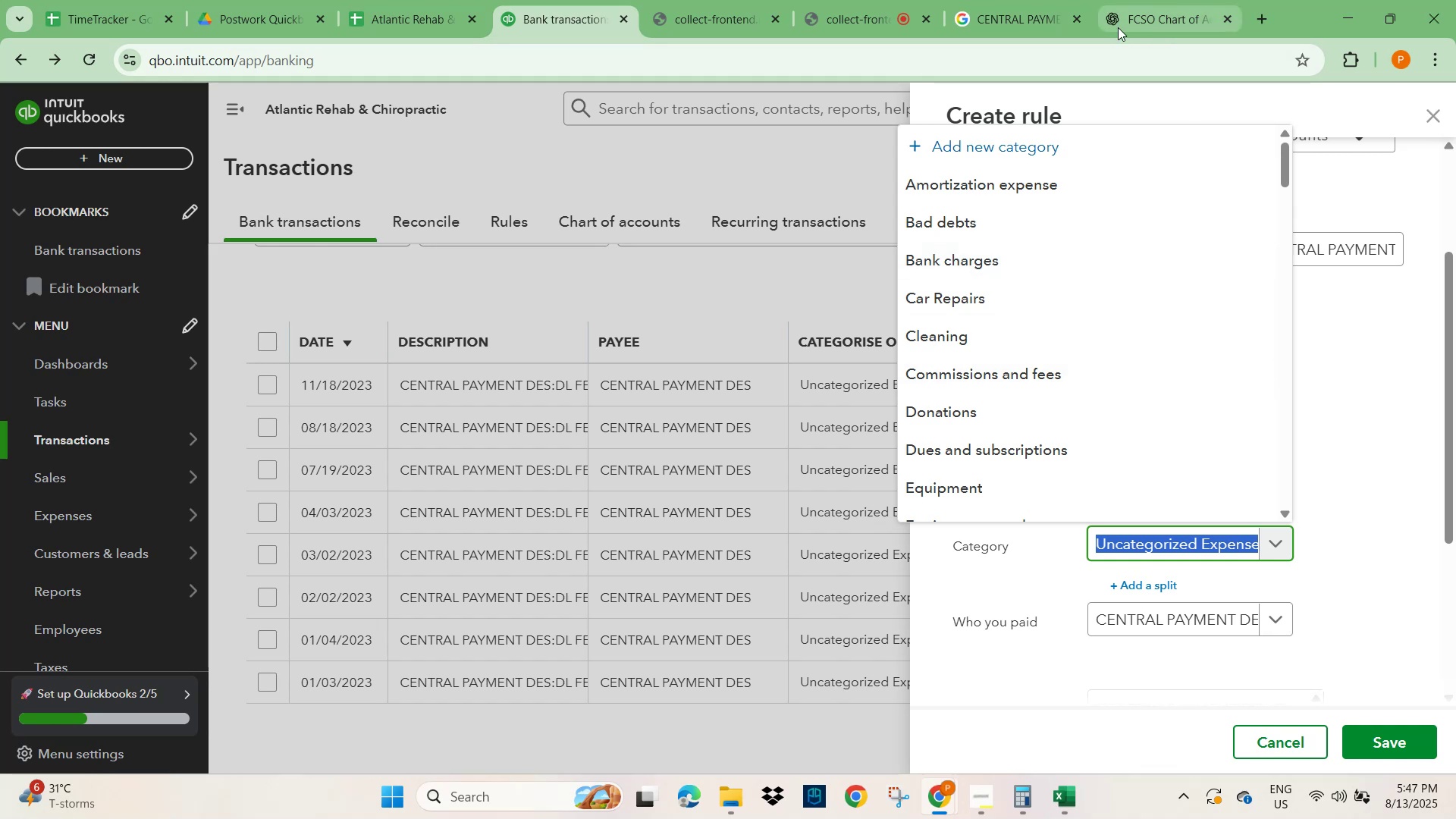 
left_click([1040, 16])
 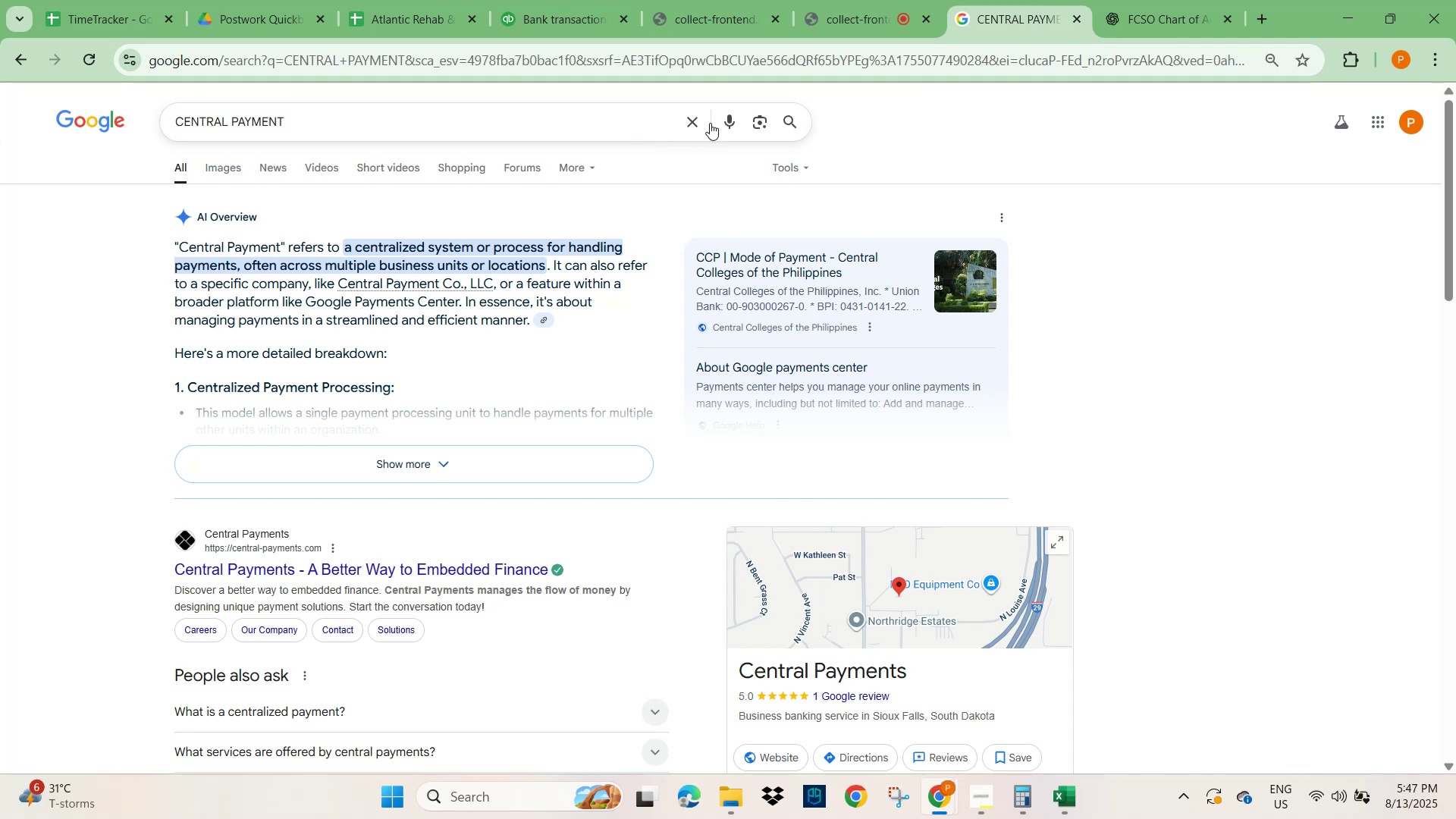 
left_click([689, 126])
 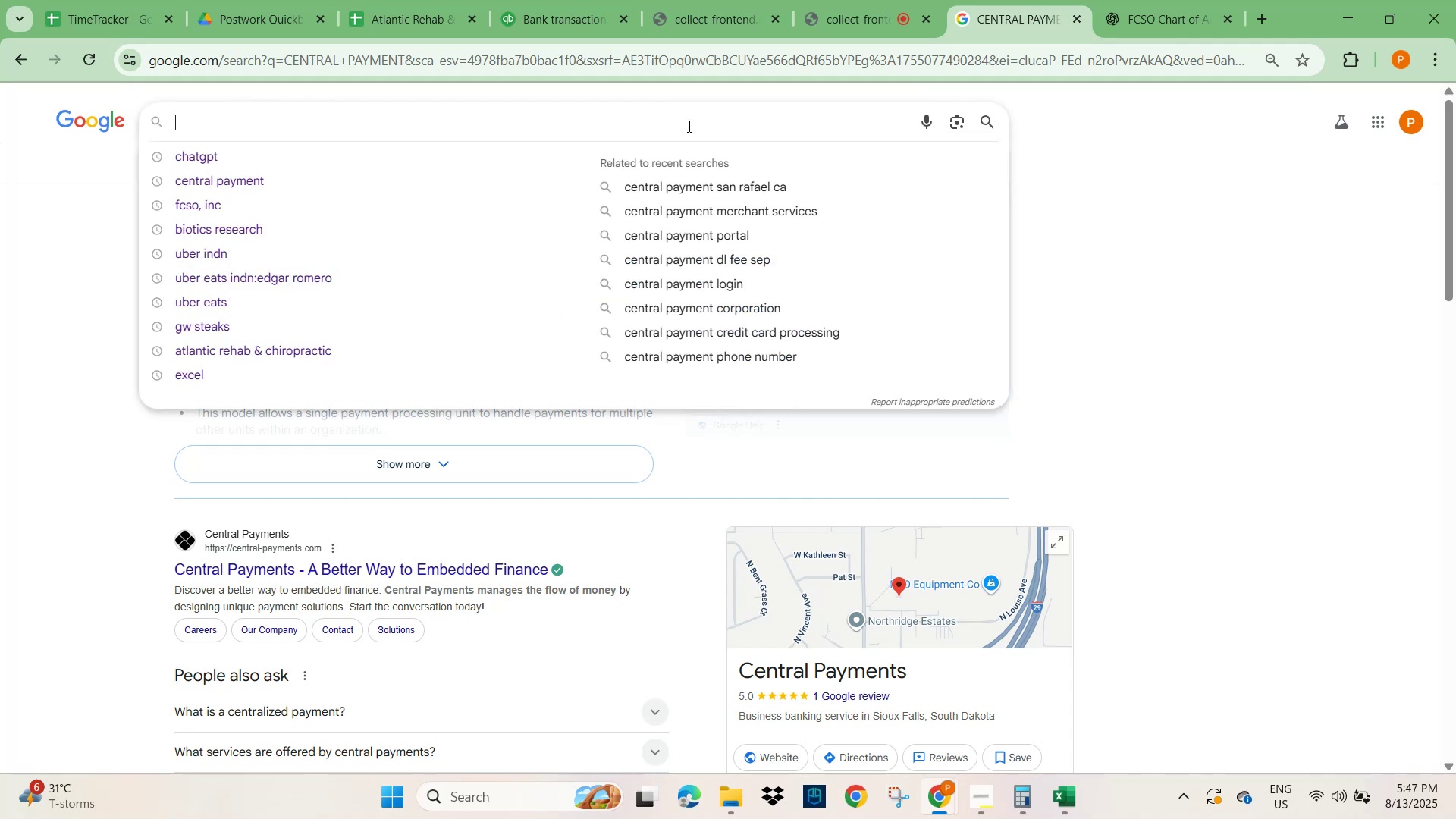 
type(COMMISSIONS AND FEES)
 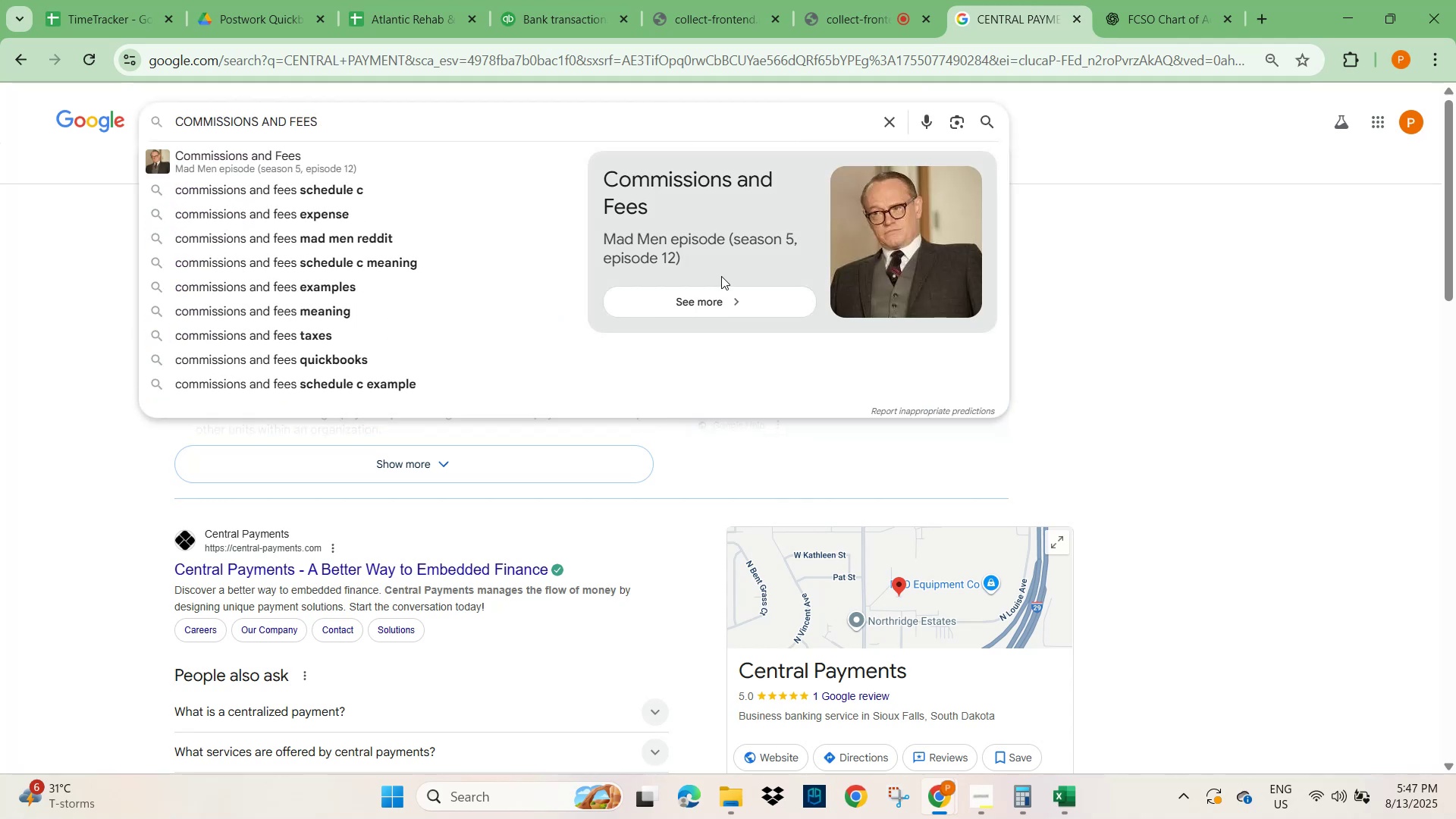 
left_click([400, 214])
 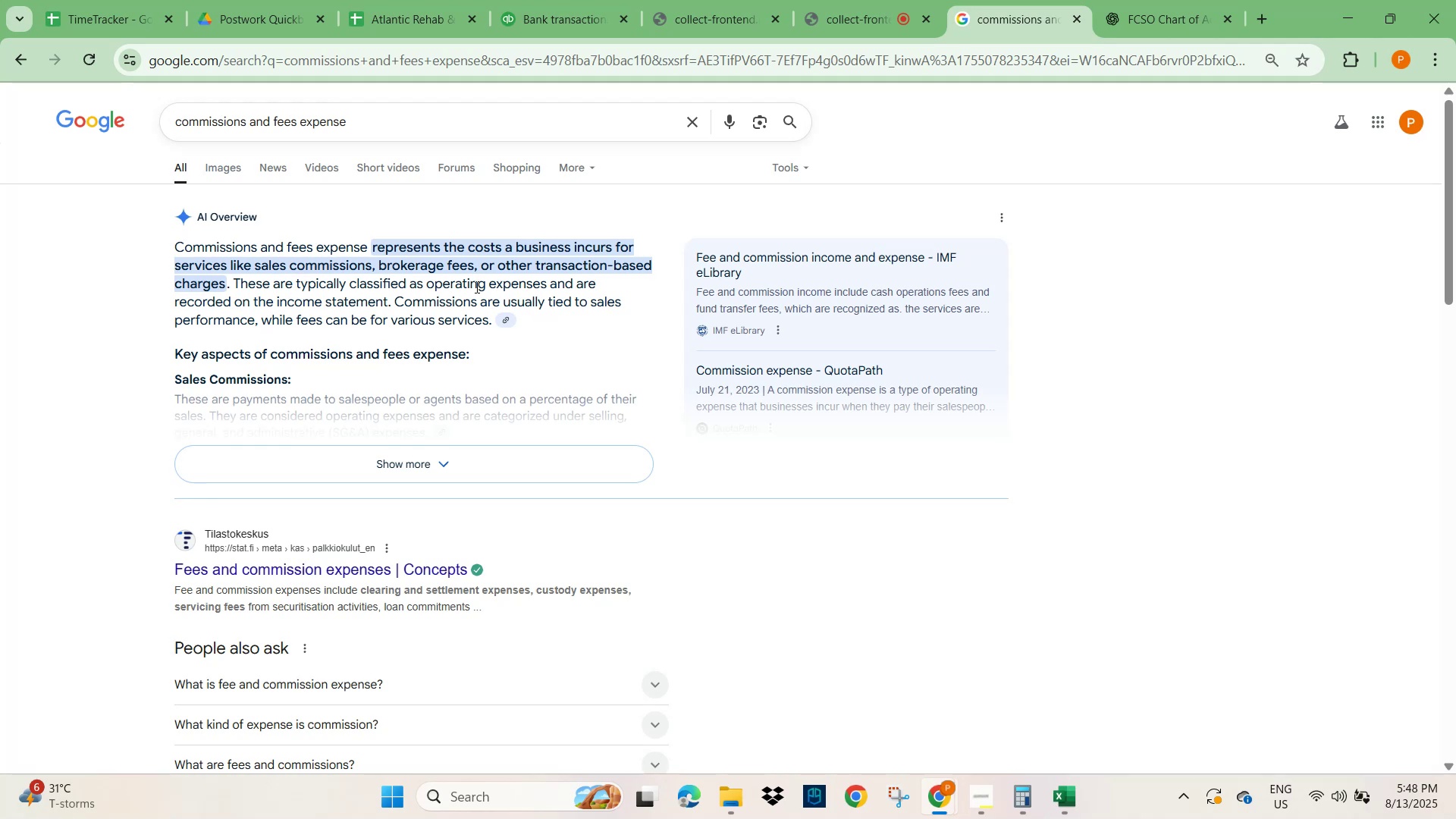 
wait(34.44)
 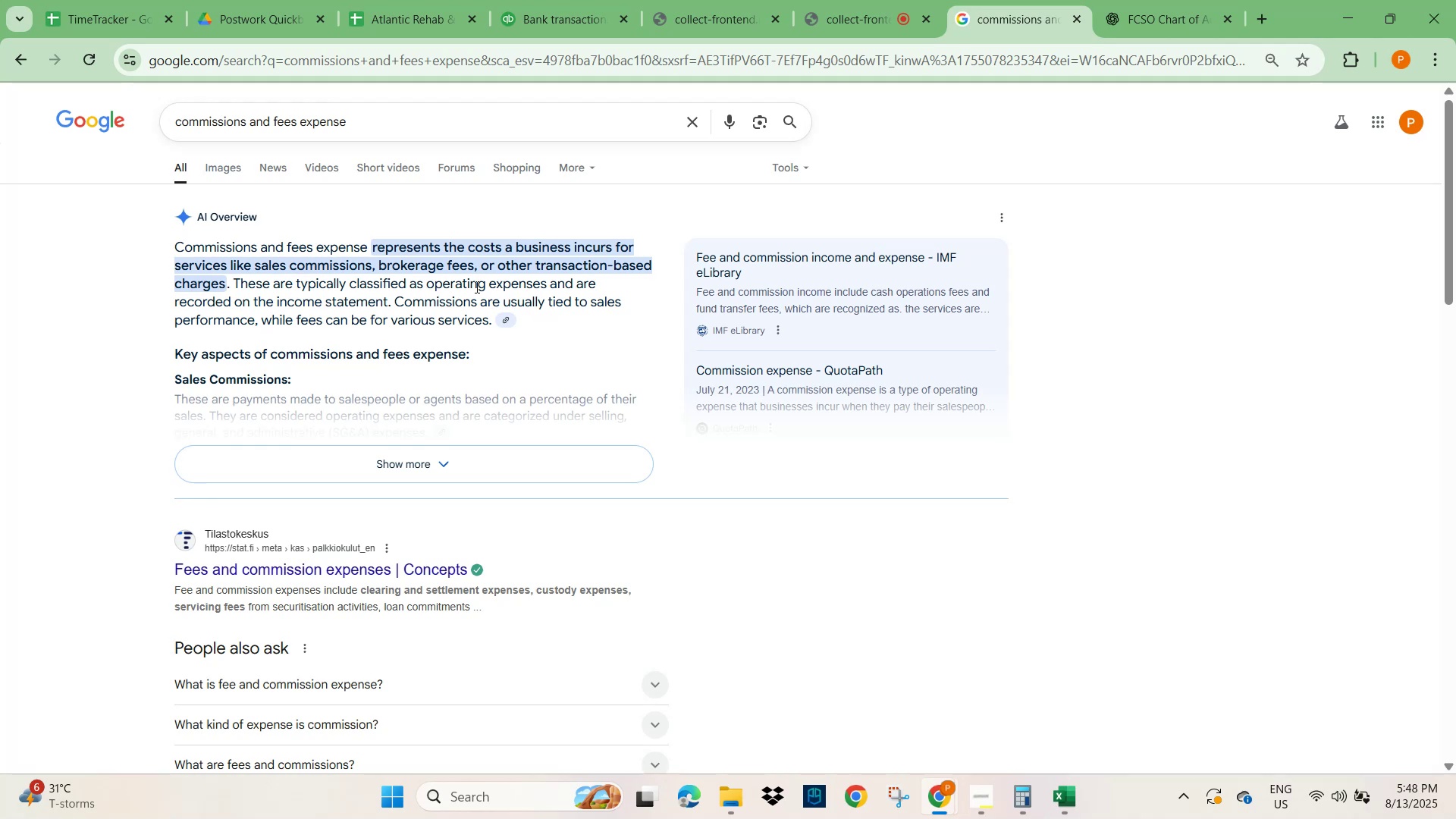 
left_click([700, 13])
 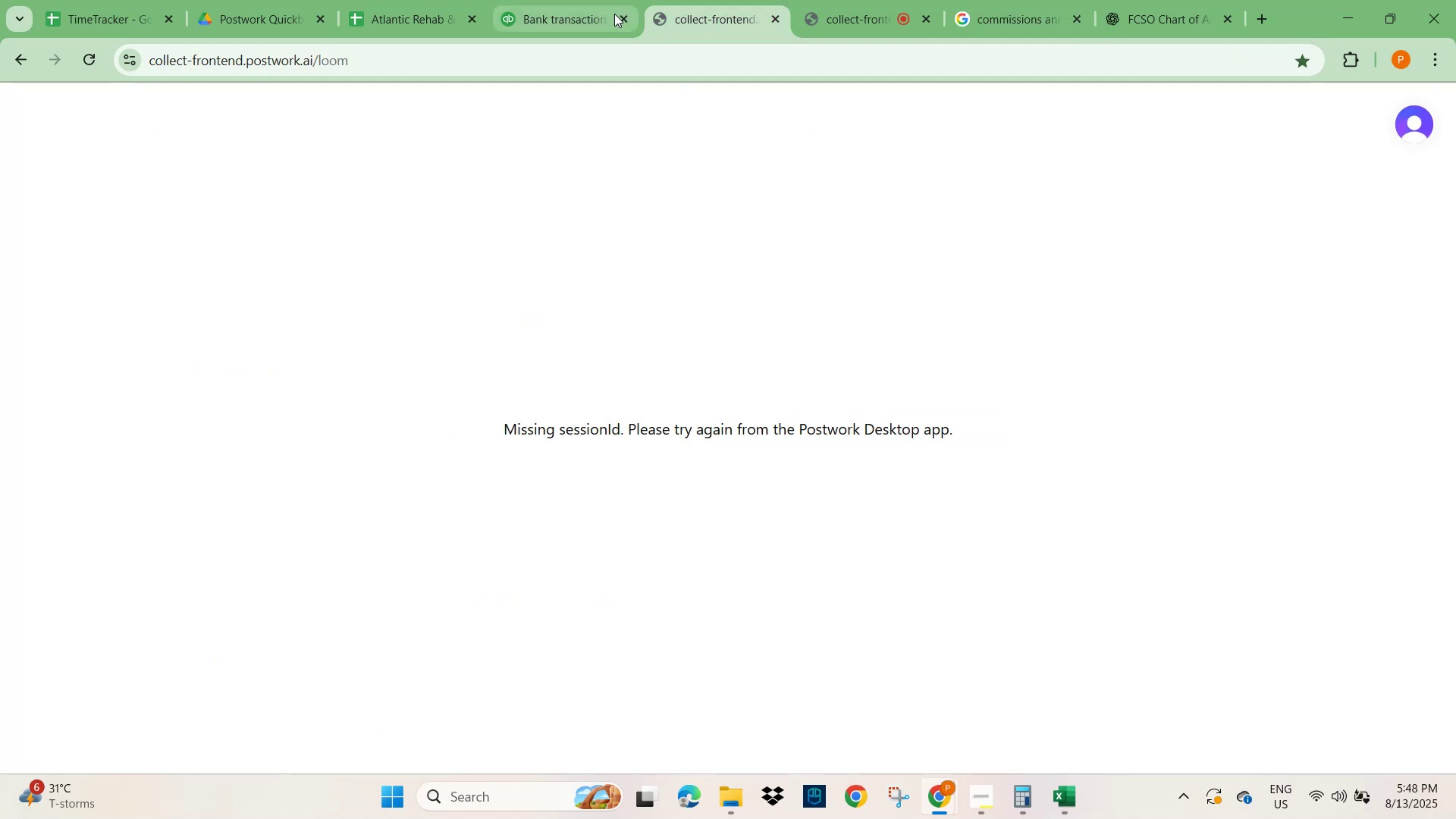 
left_click([566, 24])
 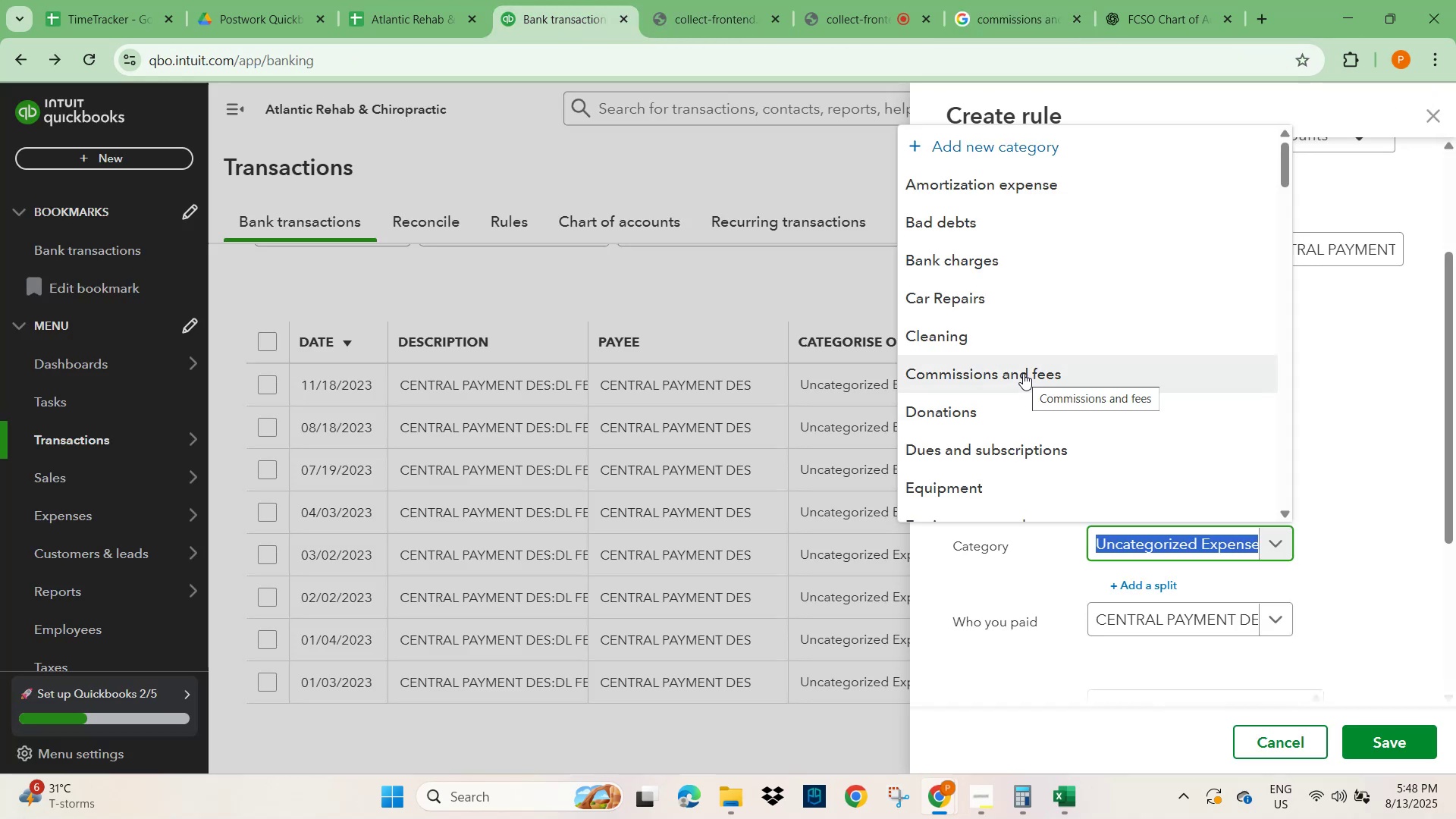 
wait(6.15)
 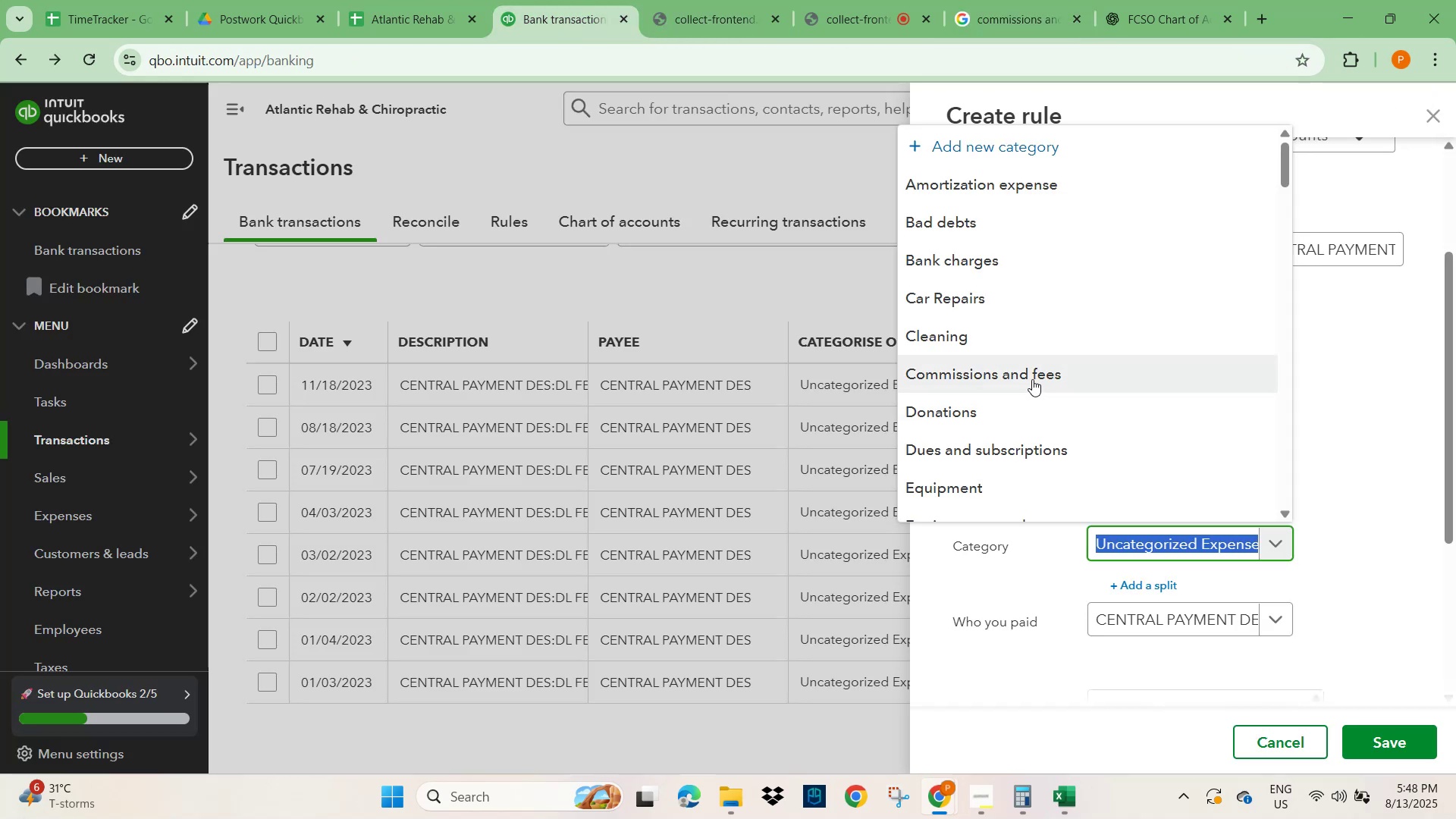 
scroll: coordinate [1013, 368], scroll_direction: down, amount: 3.0
 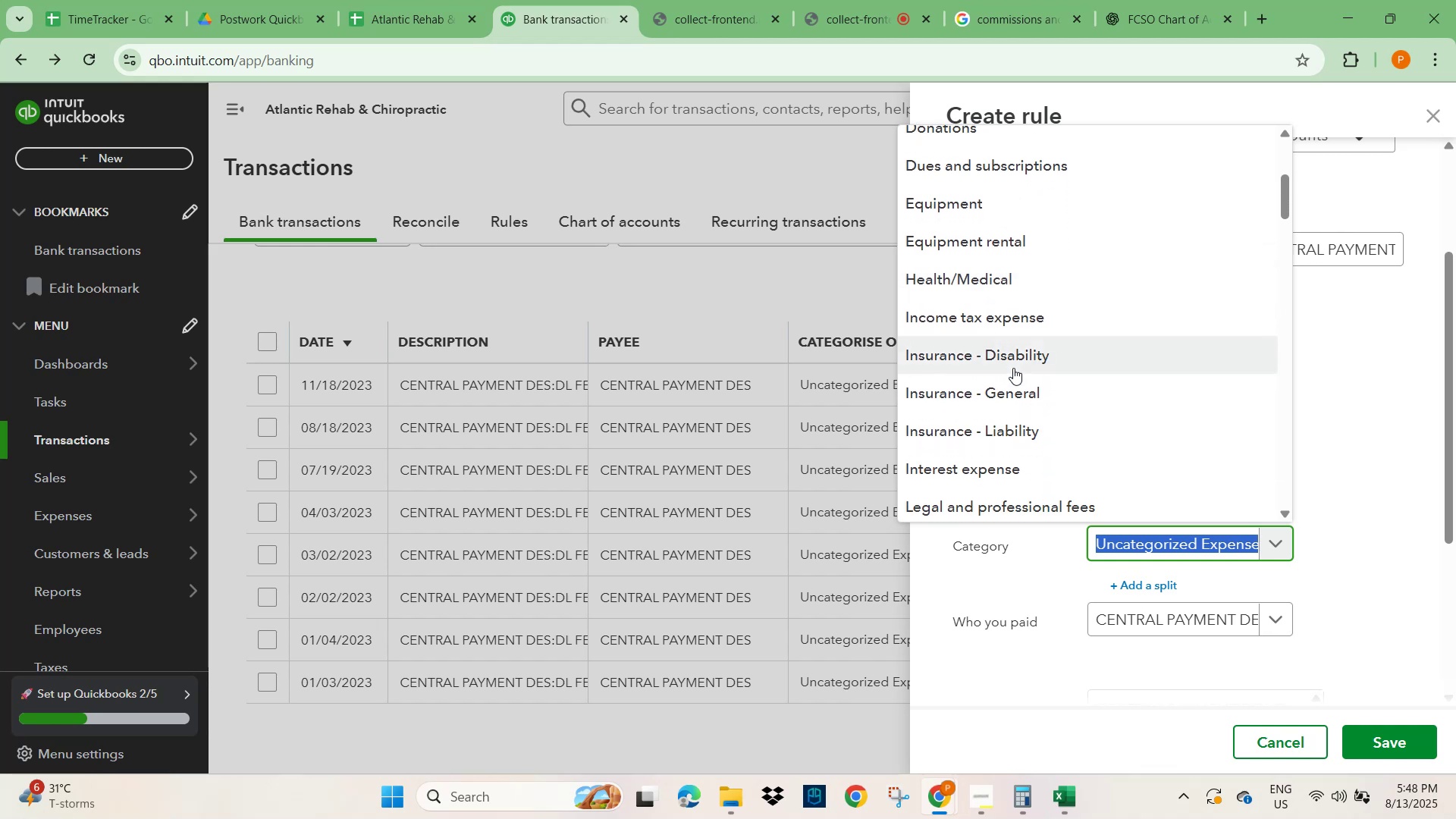 
scroll: coordinate [1013, 368], scroll_direction: up, amount: 1.0
 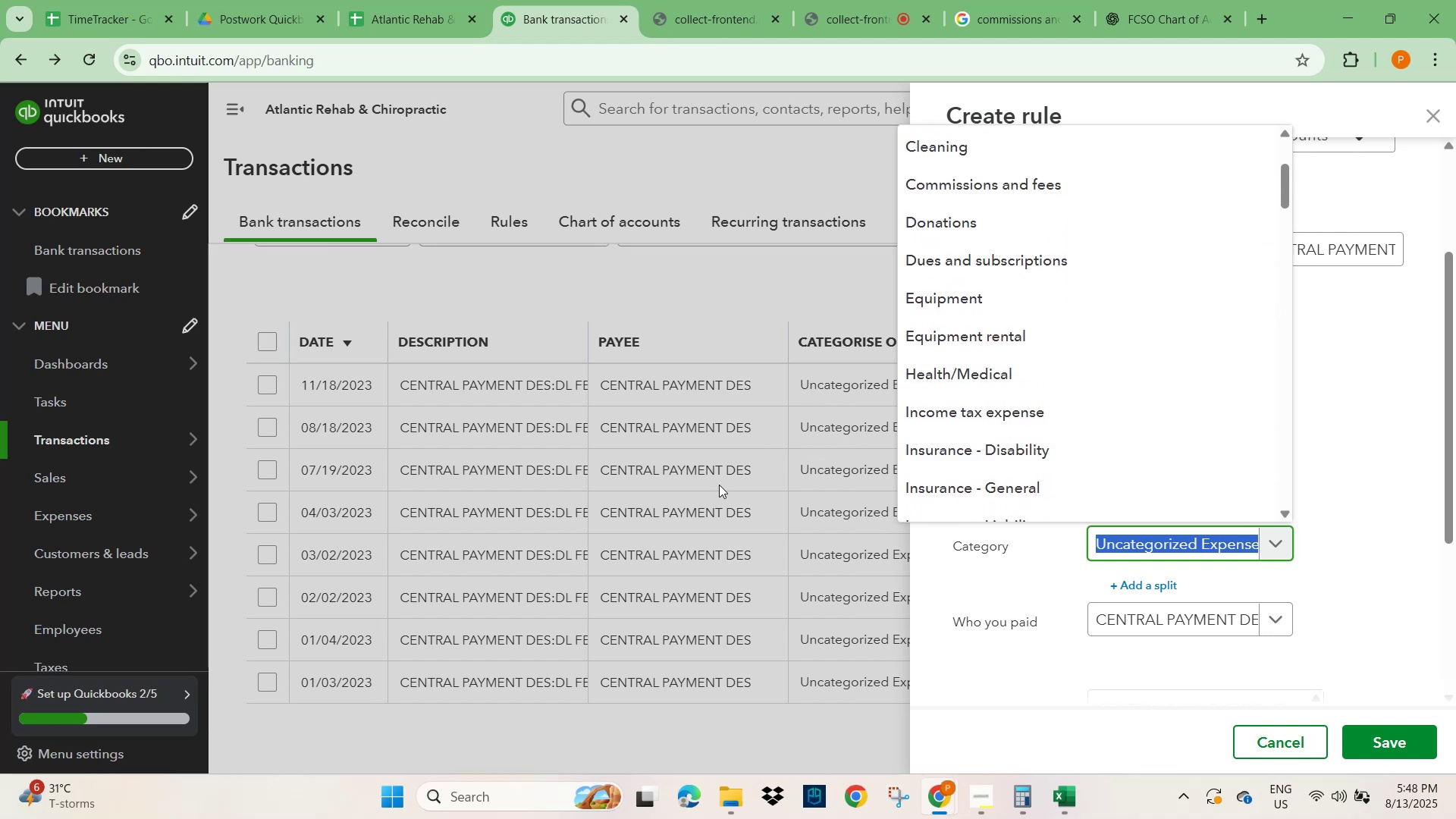 
left_click([758, 278])
 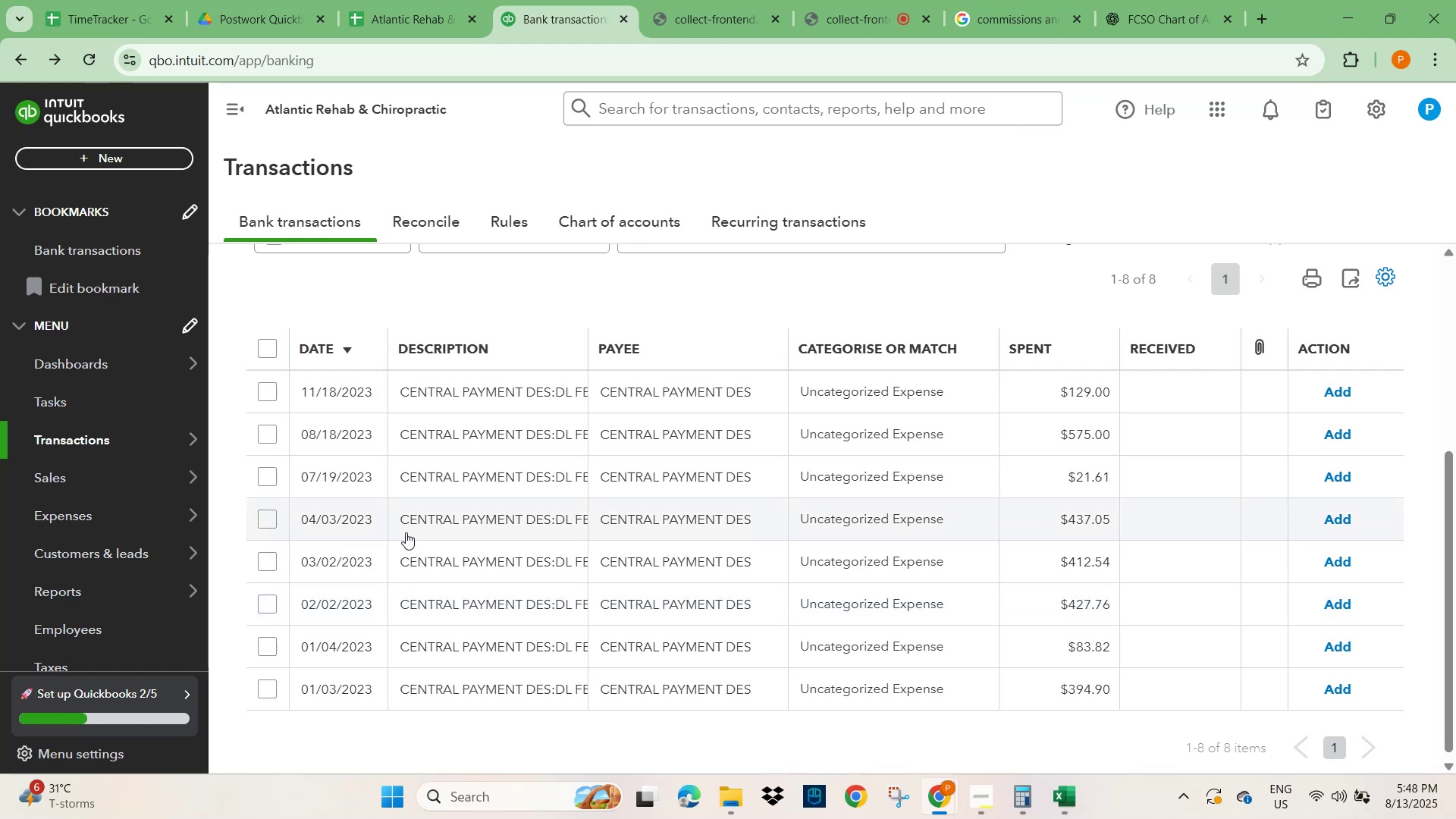 
wait(24.84)
 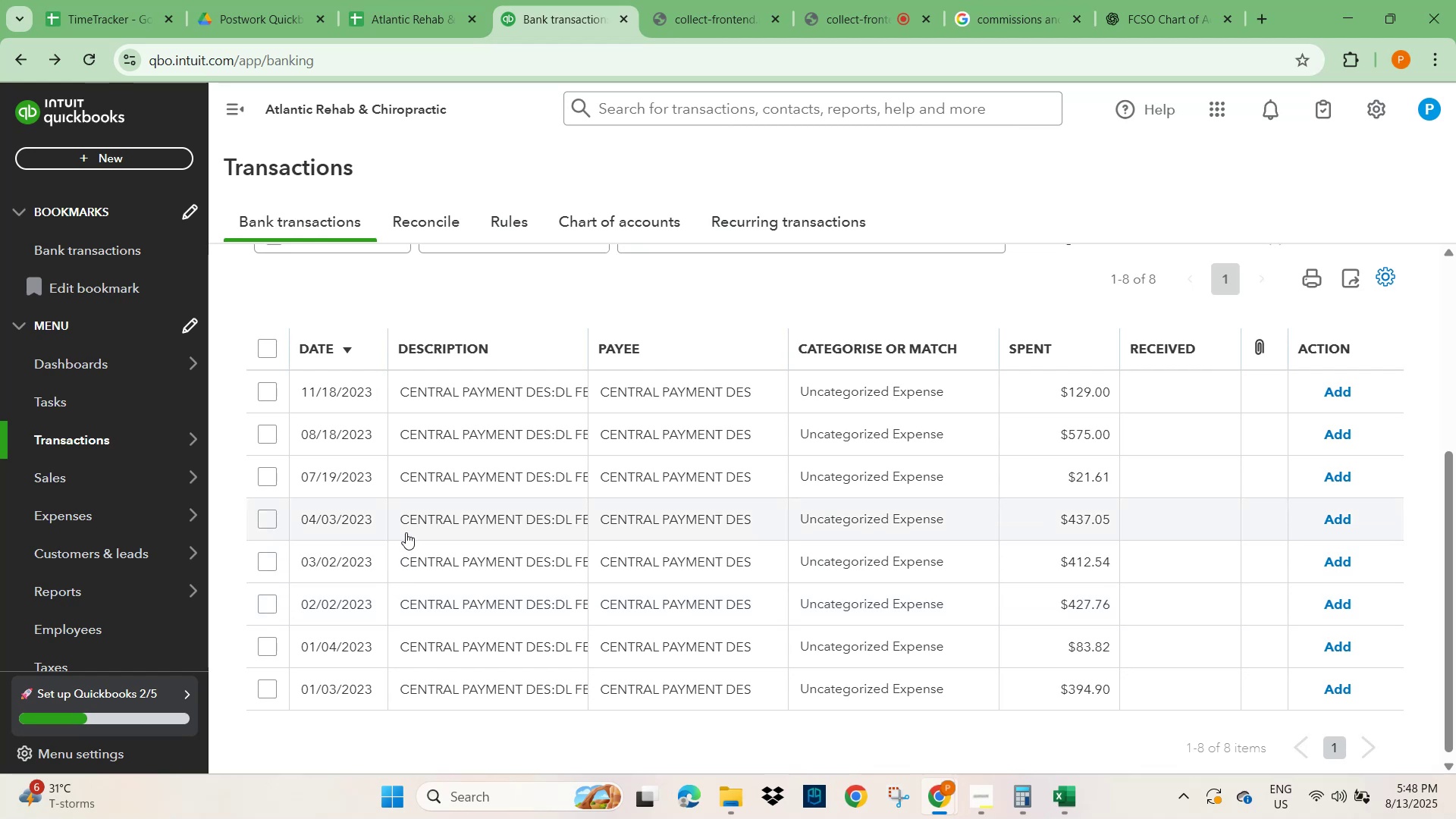 
scroll: coordinate [551, 586], scroll_direction: up, amount: 4.0
 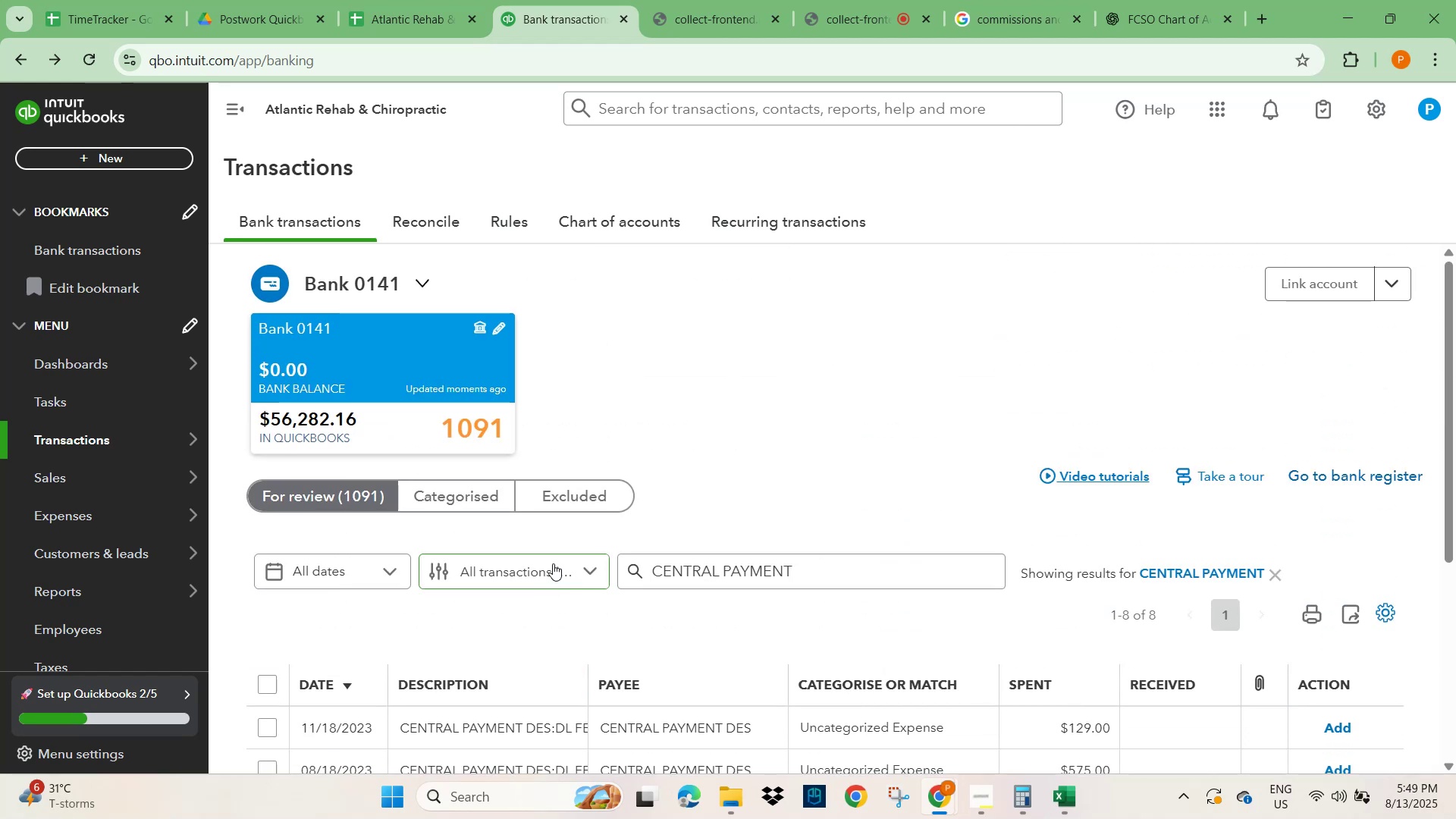 
scroll: coordinate [543, 571], scroll_direction: down, amount: 4.0
 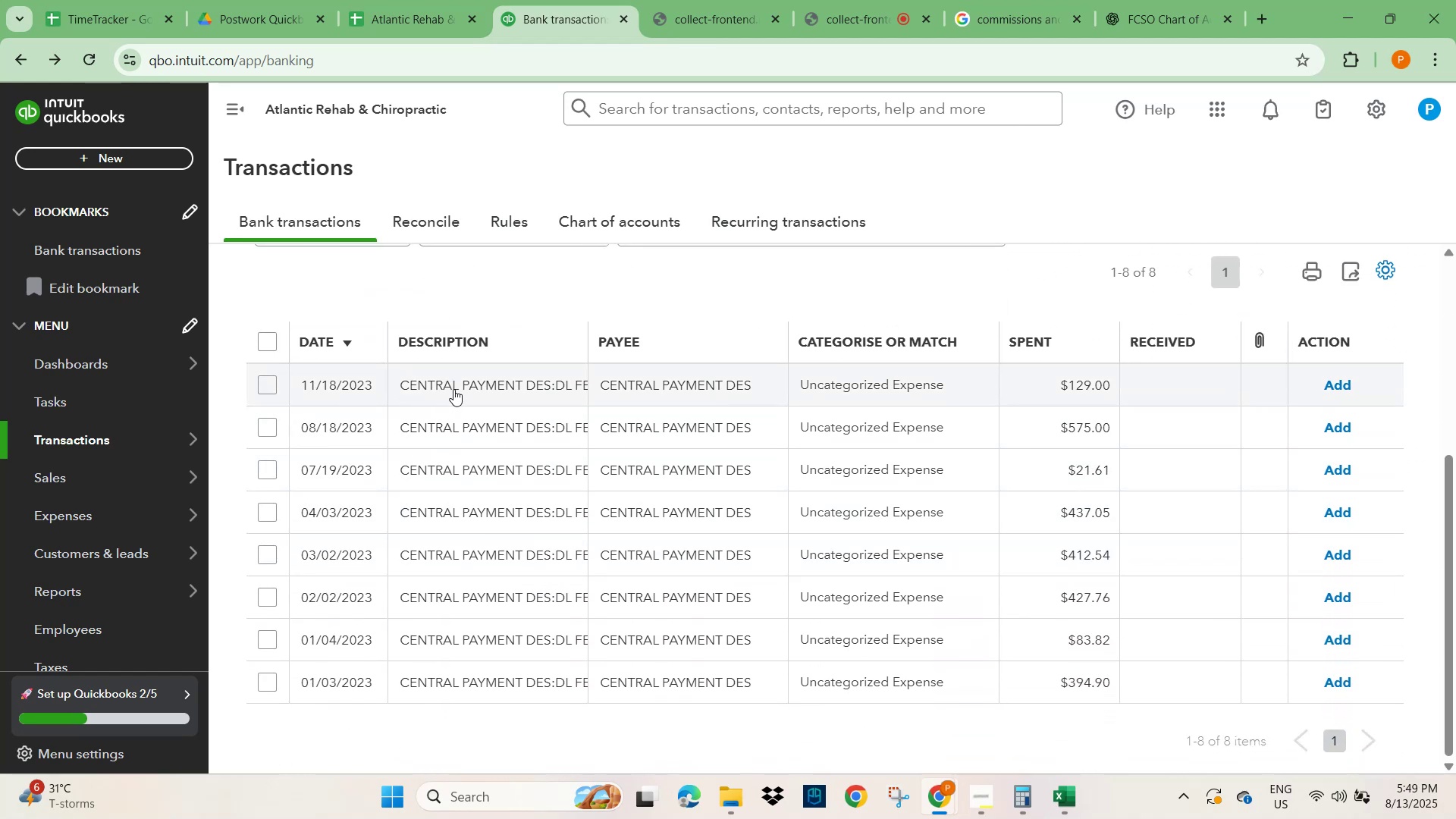 
wait(5.54)
 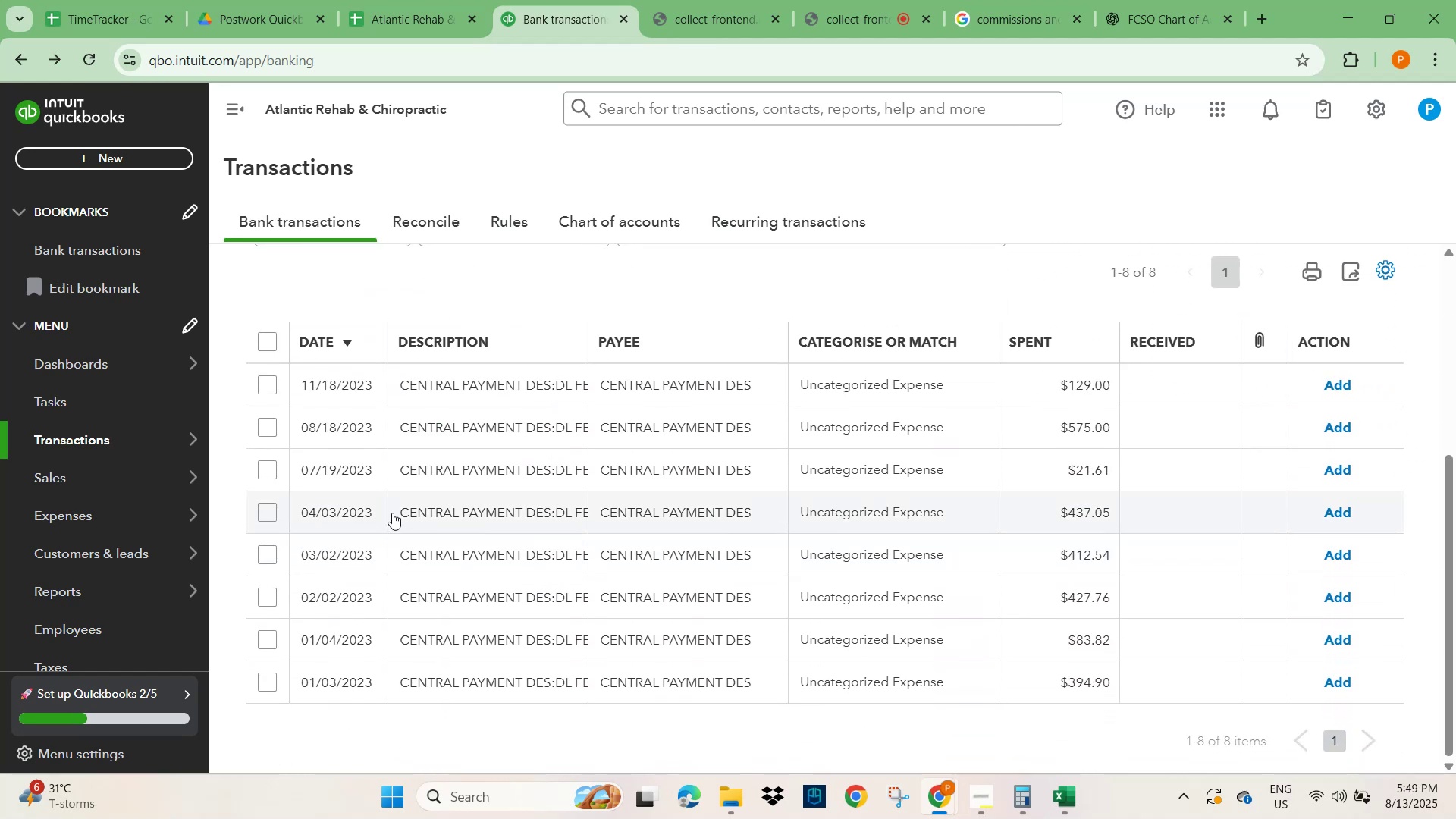 
scroll: coordinate [528, 585], scroll_direction: up, amount: 4.0
 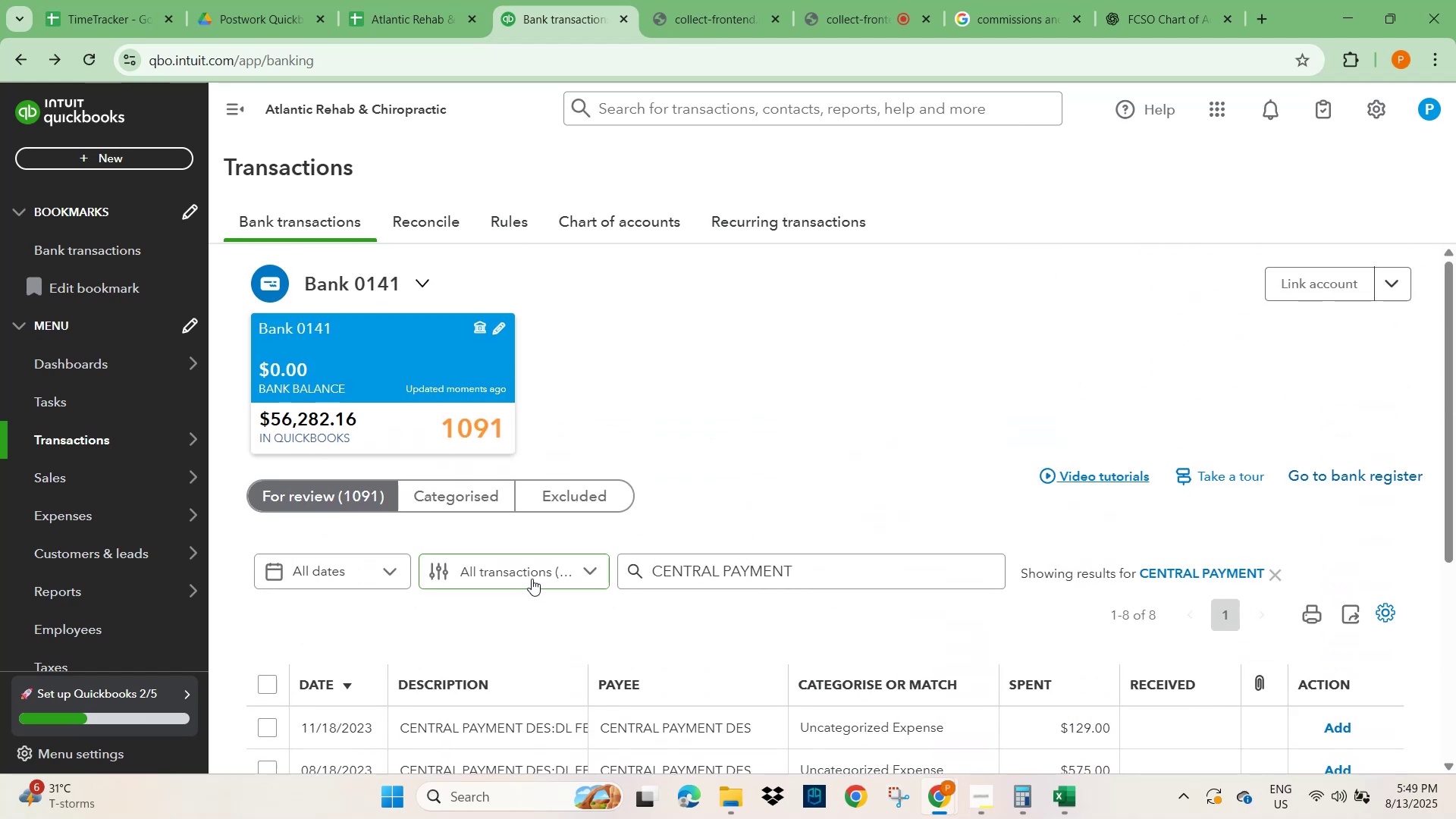 
scroll: coordinate [520, 579], scroll_direction: down, amount: 4.0
 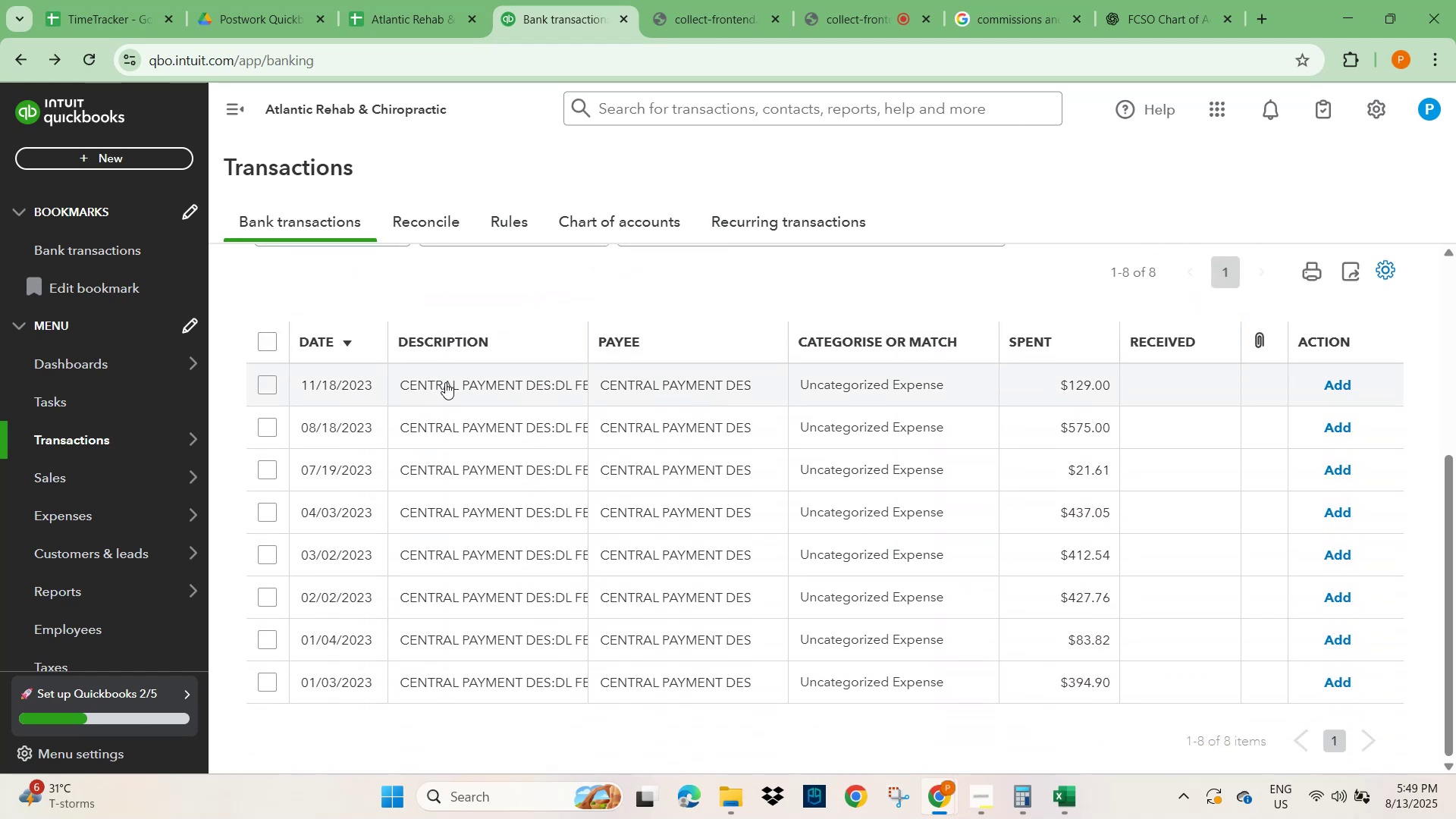 
left_click([445, 382])
 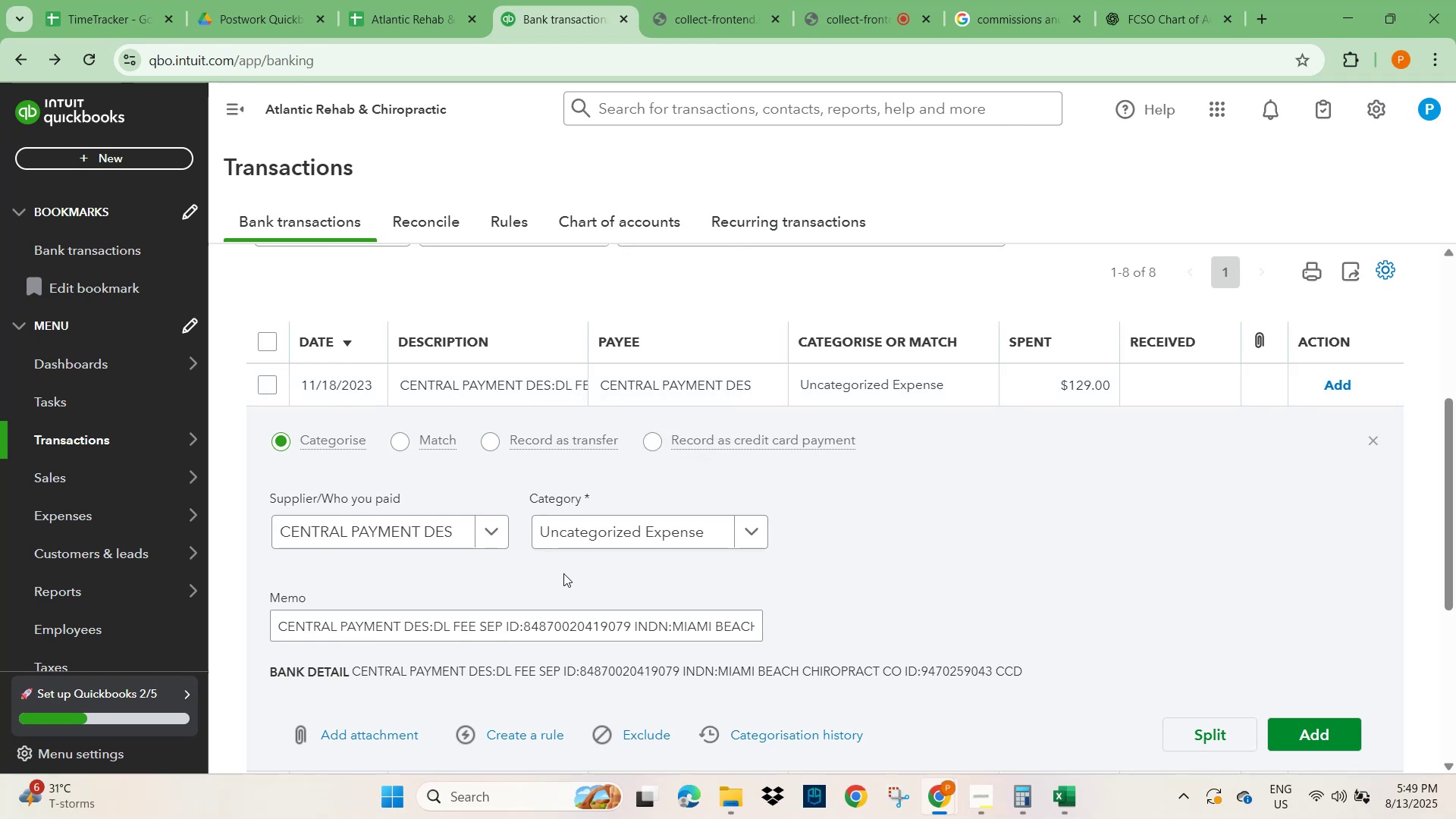 
wait(9.78)
 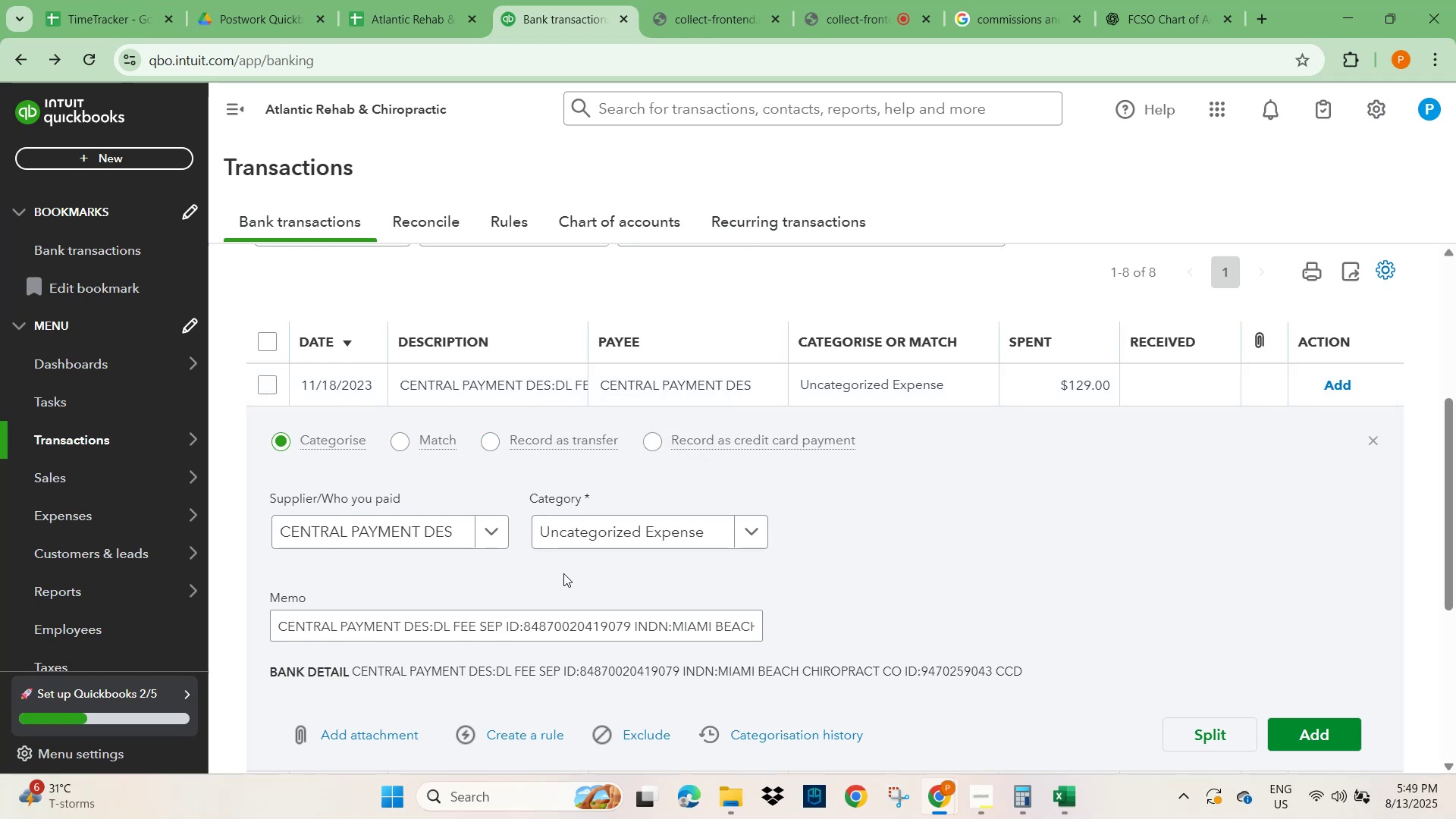 
scroll: coordinate [576, 563], scroll_direction: down, amount: 1.0
 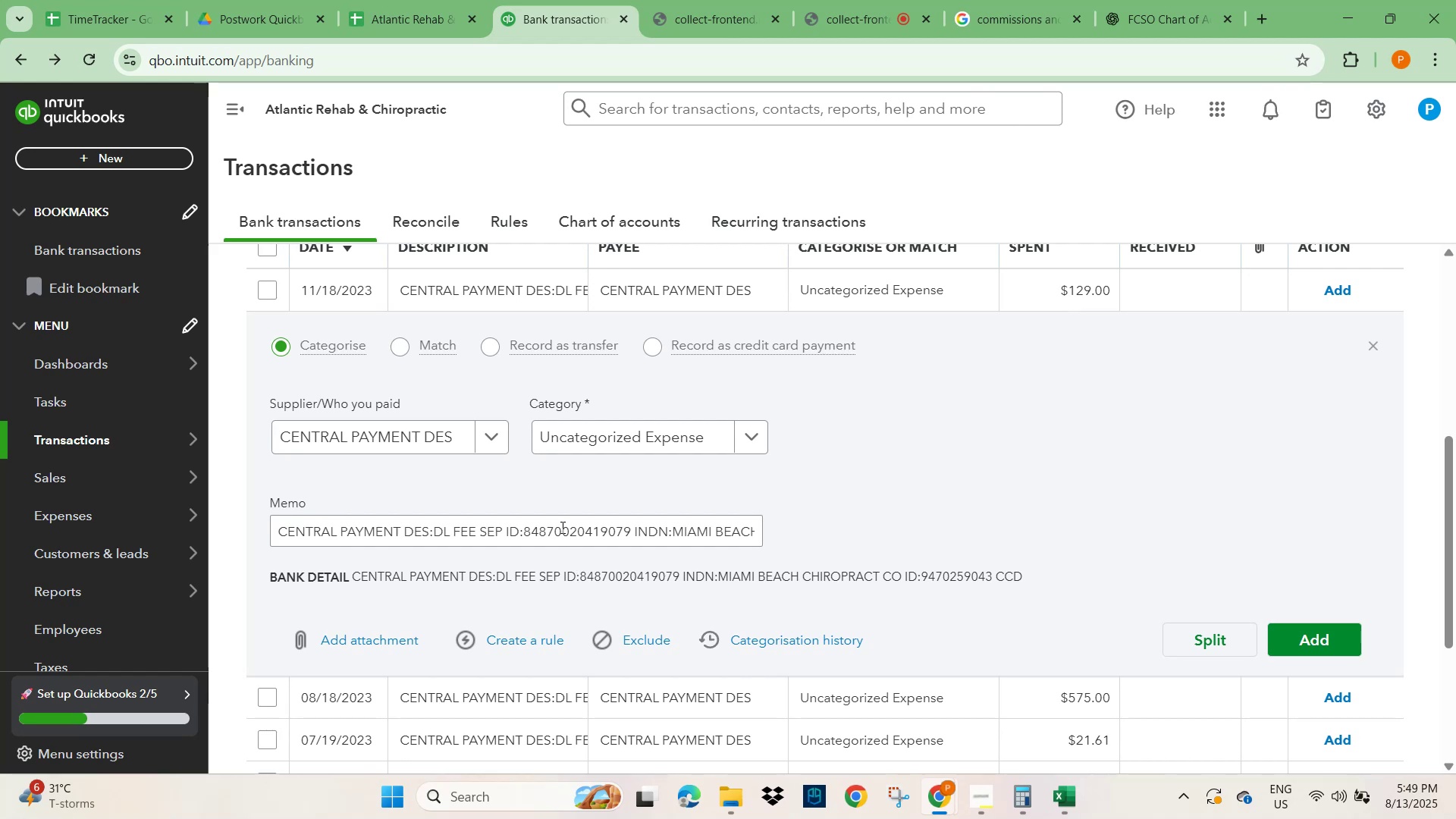 
wait(6.51)
 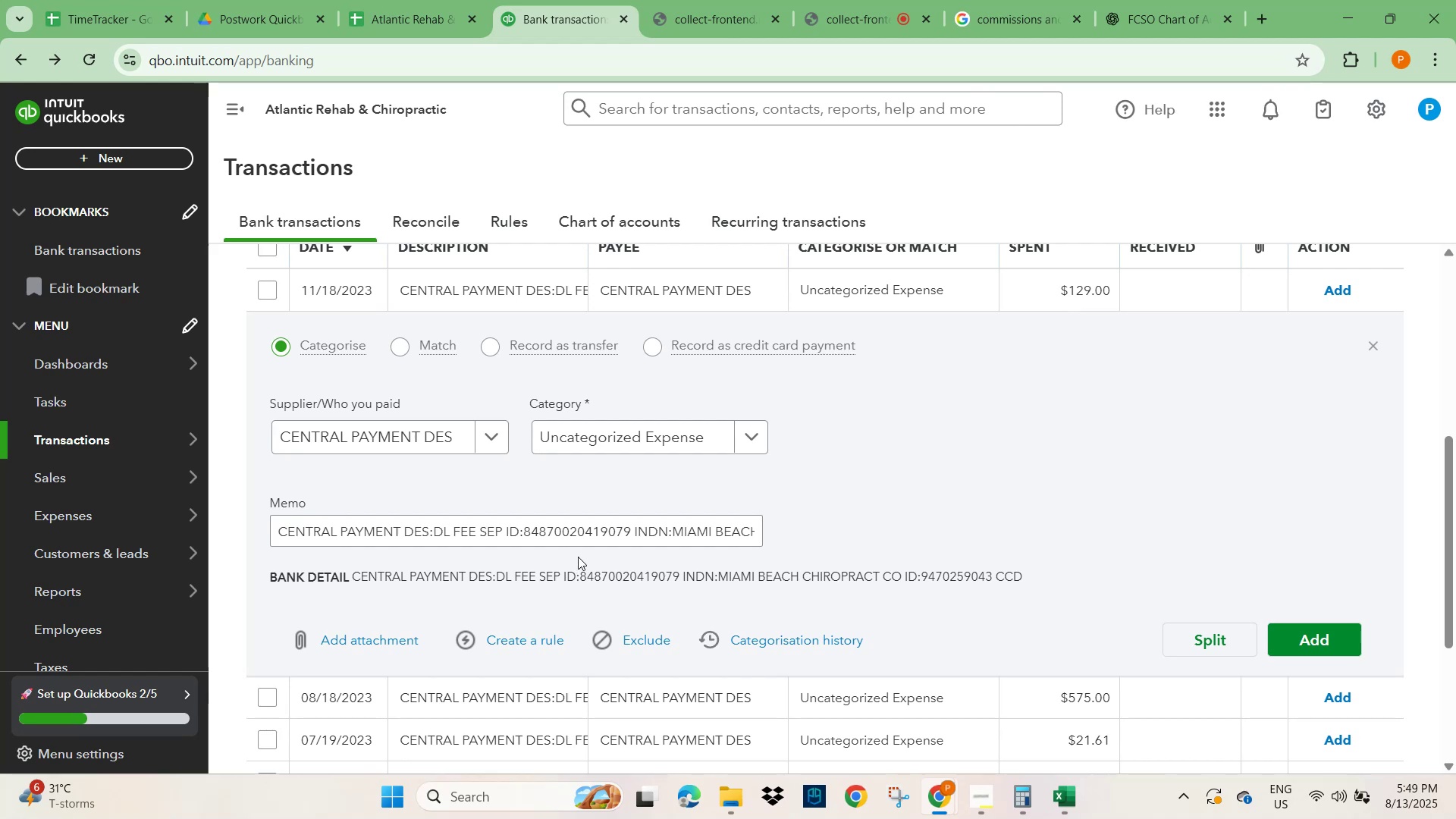 
left_click([876, 465])
 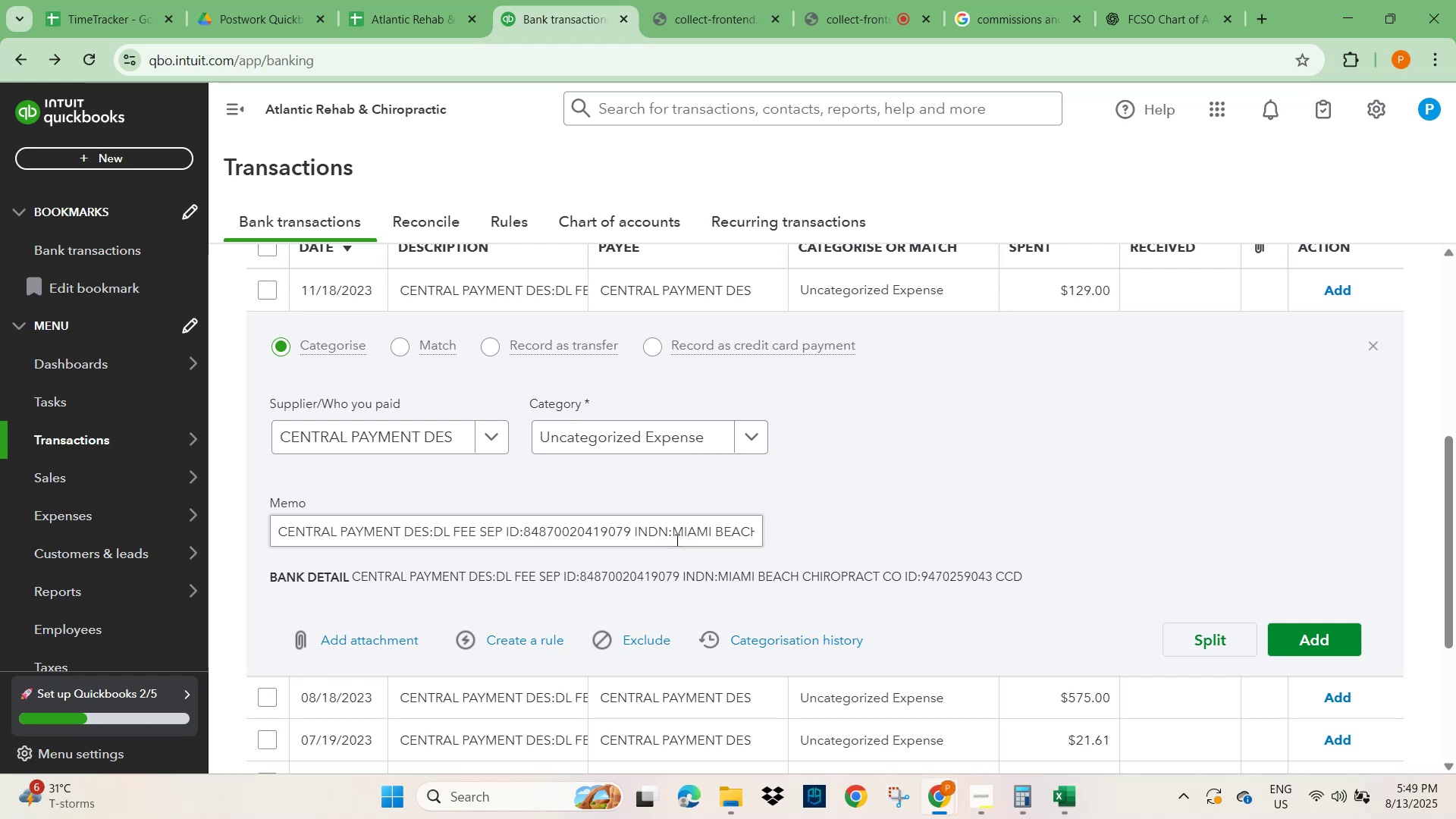 
wait(9.87)
 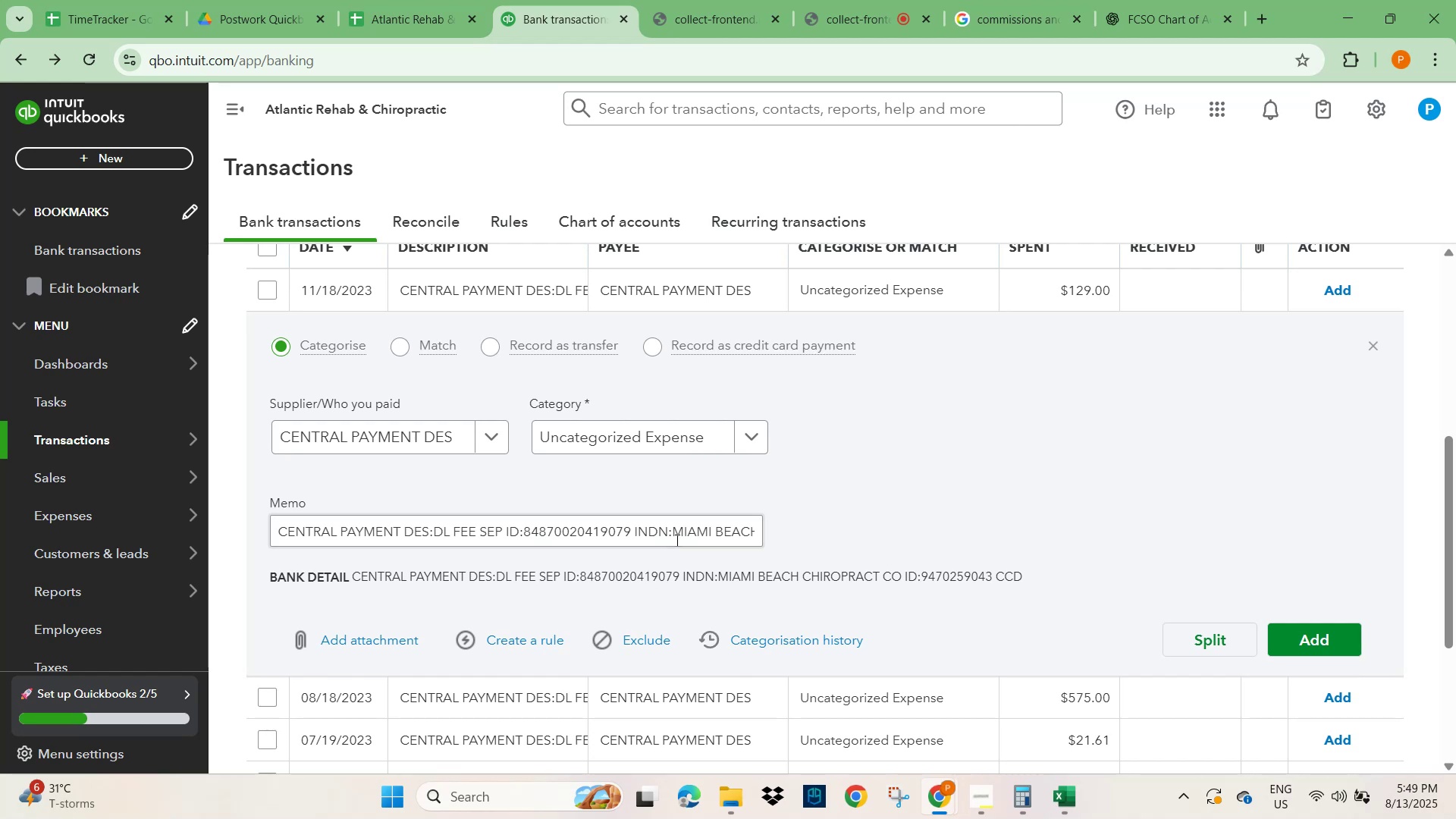 
left_click([925, 434])
 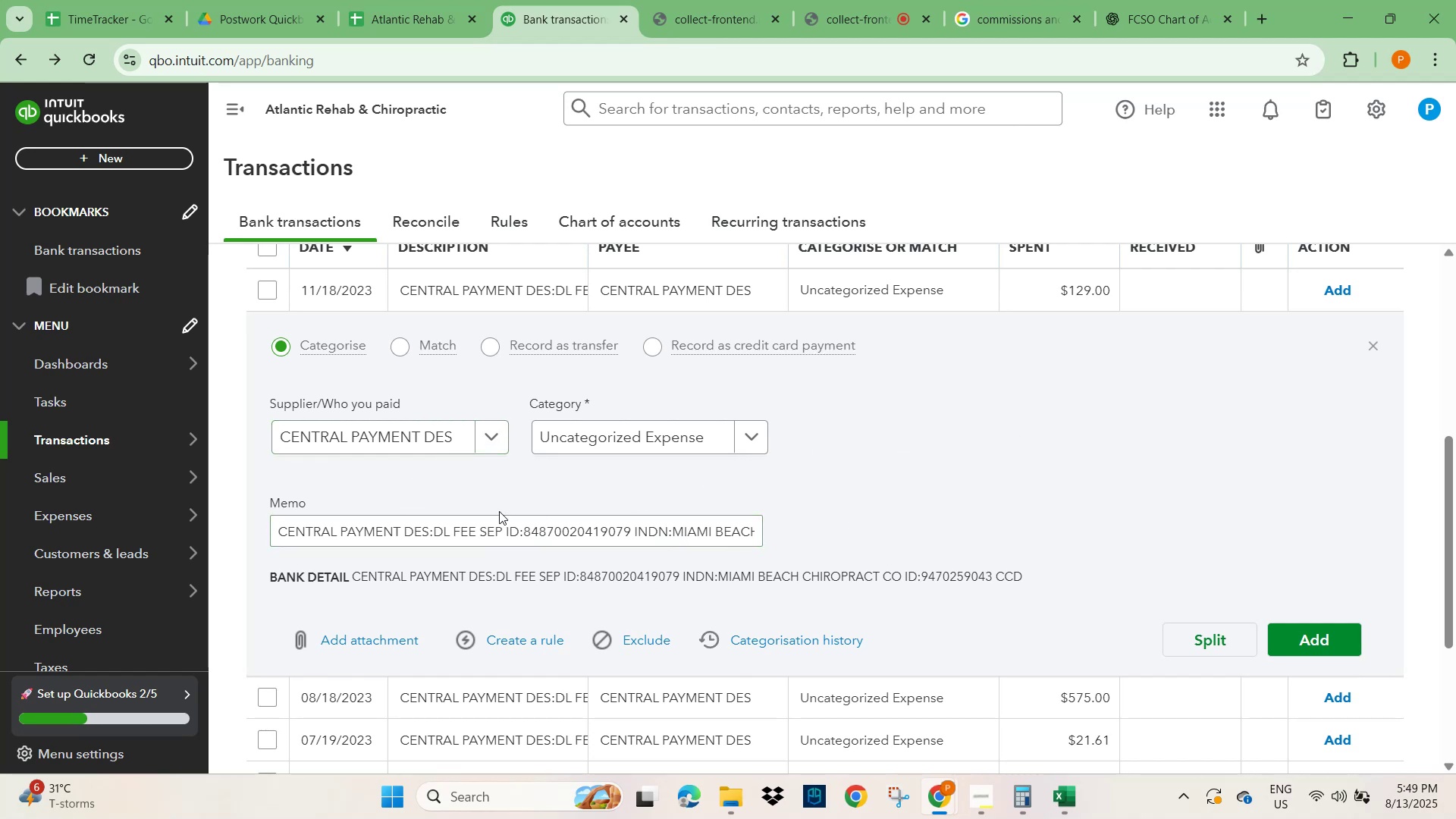 
scroll: coordinate [505, 507], scroll_direction: down, amount: 2.0
 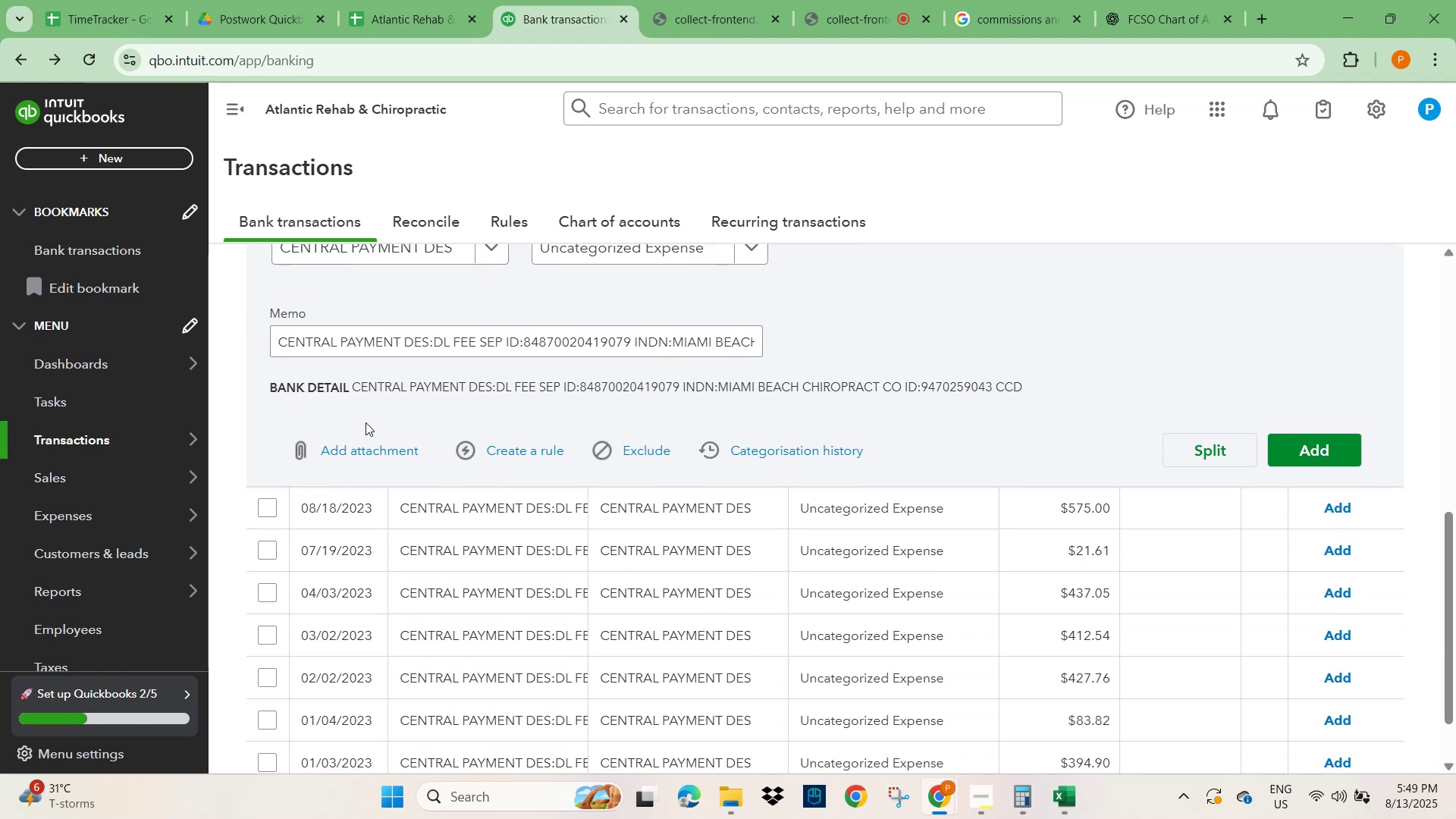 
scroll: coordinate [764, 431], scroll_direction: up, amount: 3.0
 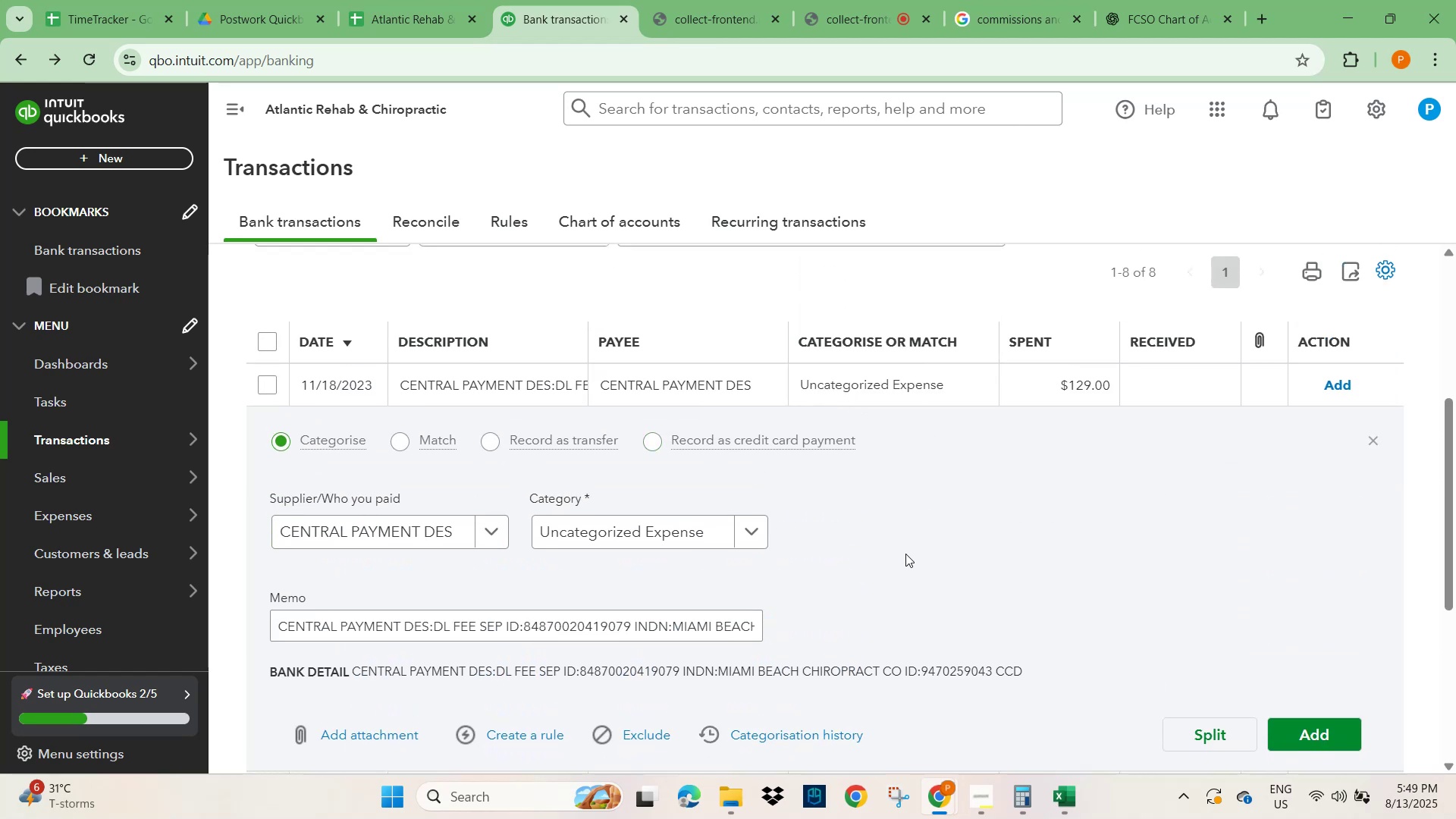 
scroll: coordinate [898, 527], scroll_direction: none, amount: 0.0
 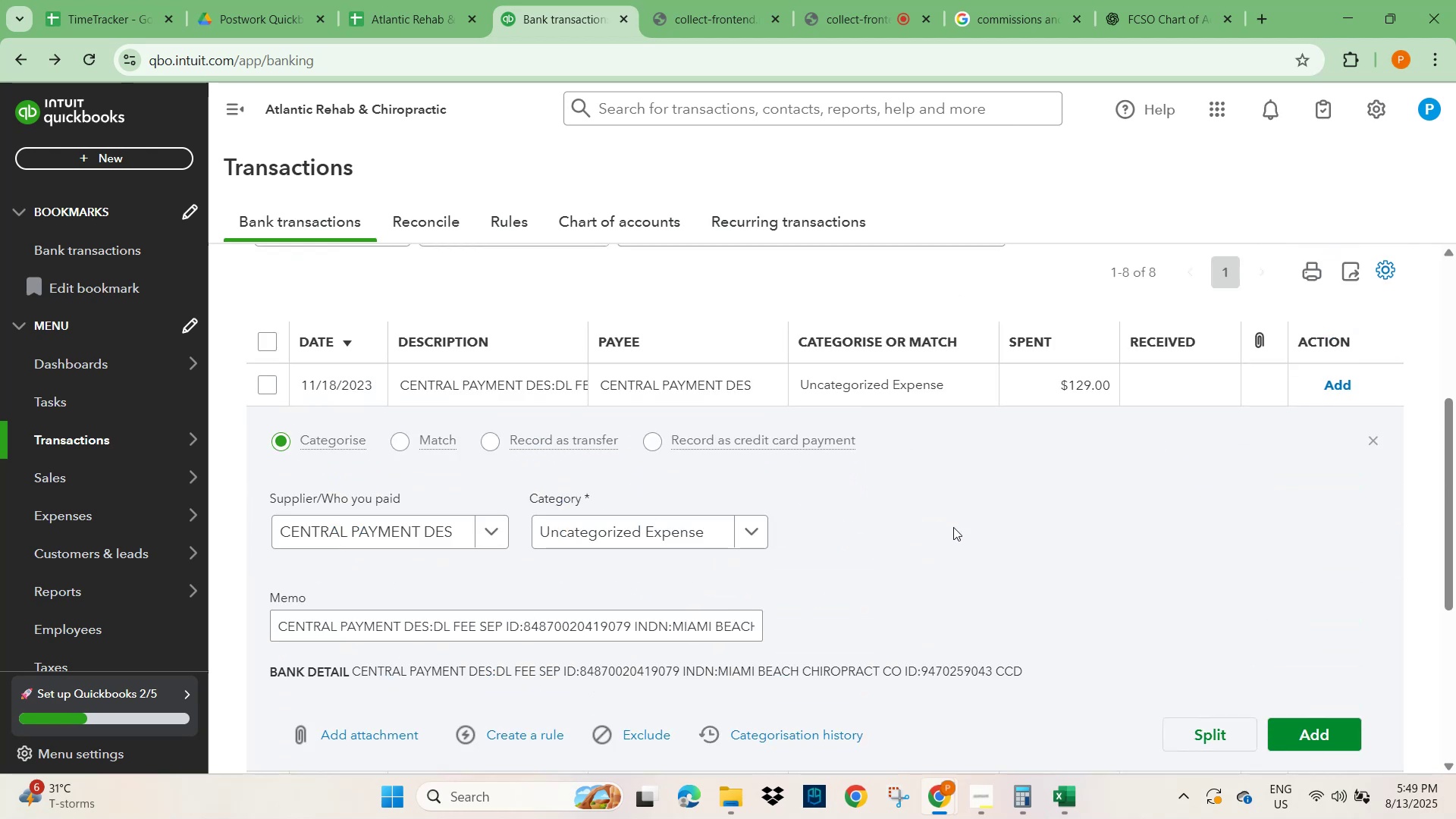 
left_click([958, 528])
 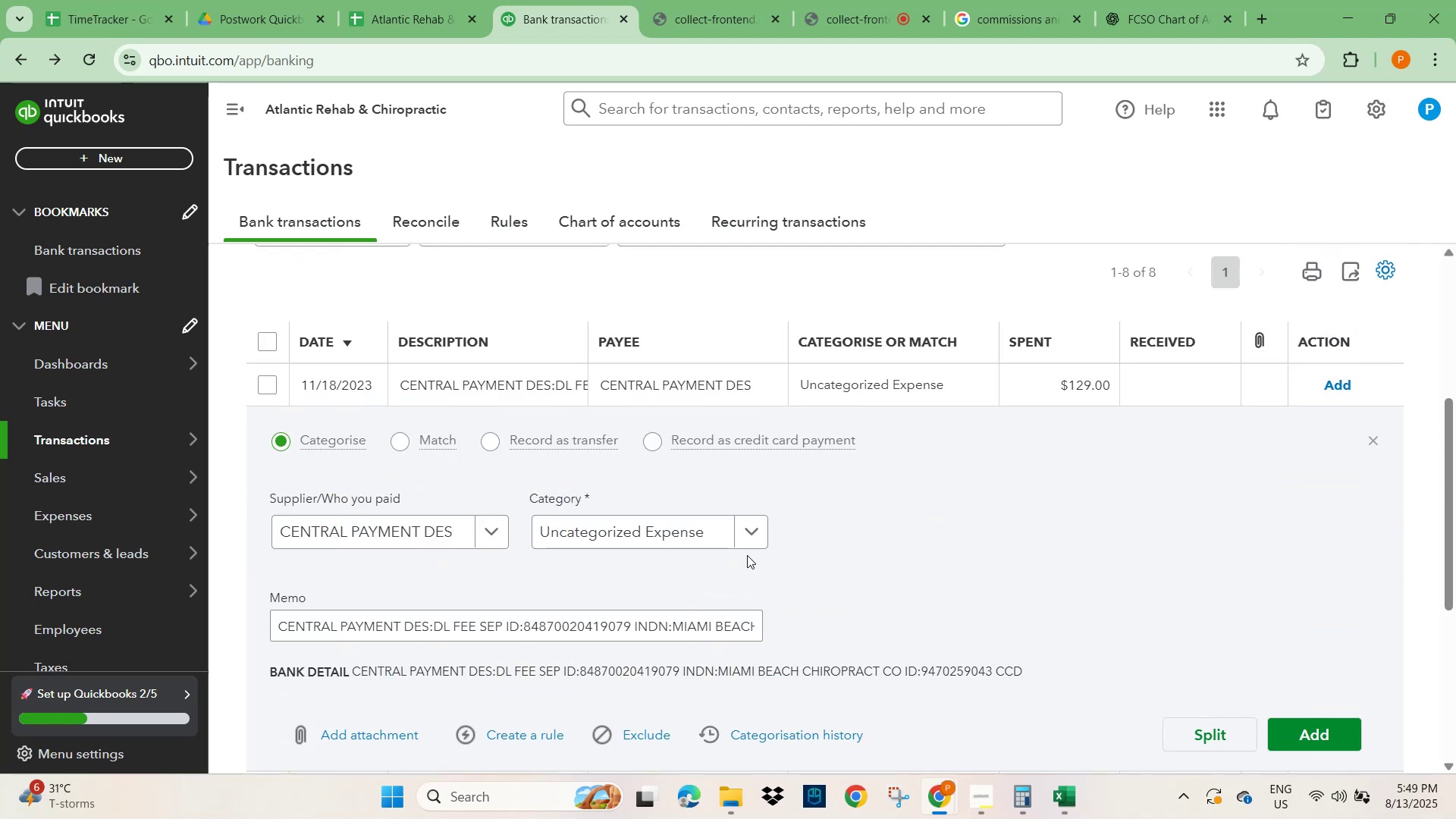 
scroll: coordinate [892, 350], scroll_direction: down, amount: 5.0
 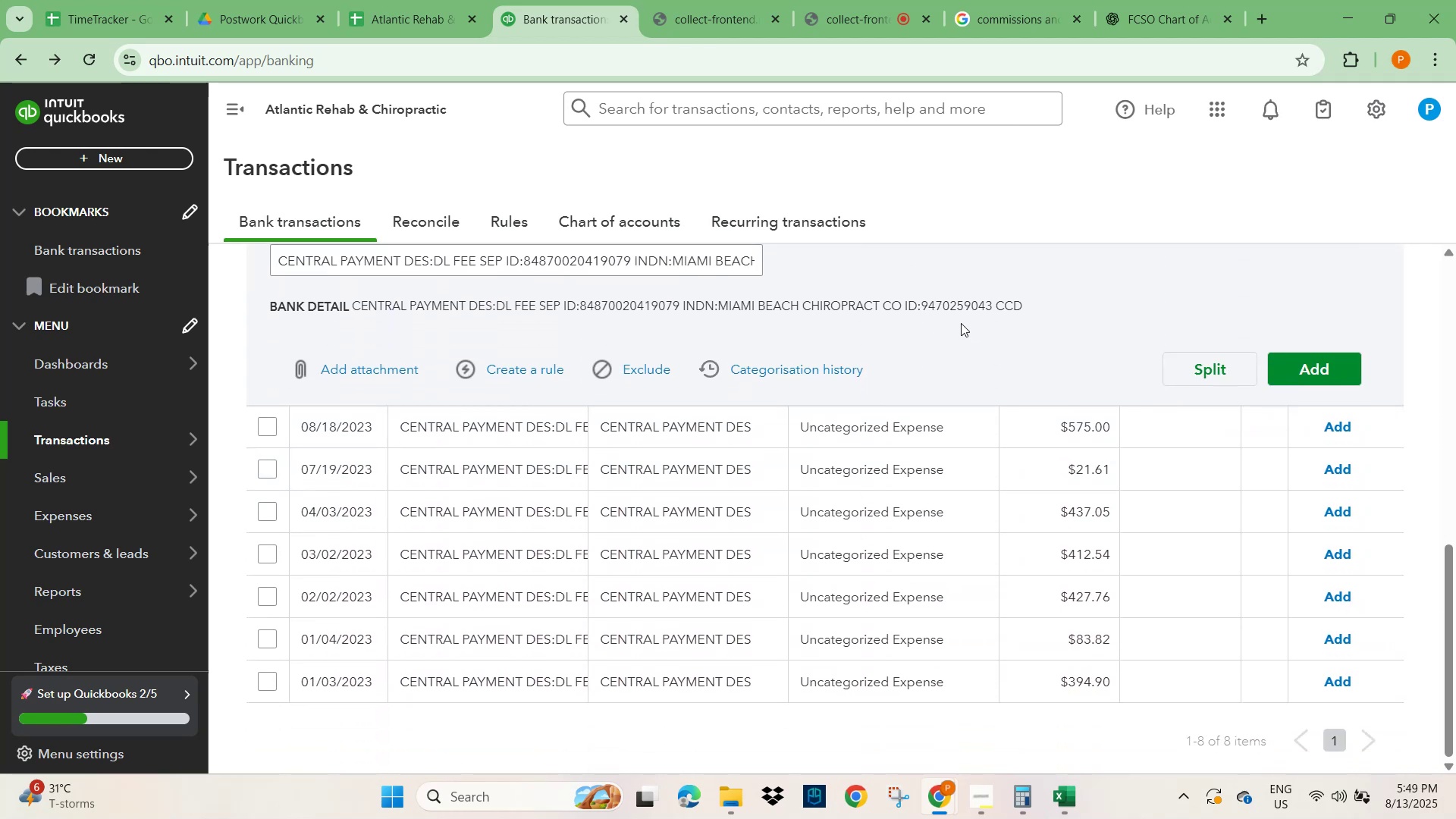 
scroll: coordinate [930, 359], scroll_direction: up, amount: 4.0
 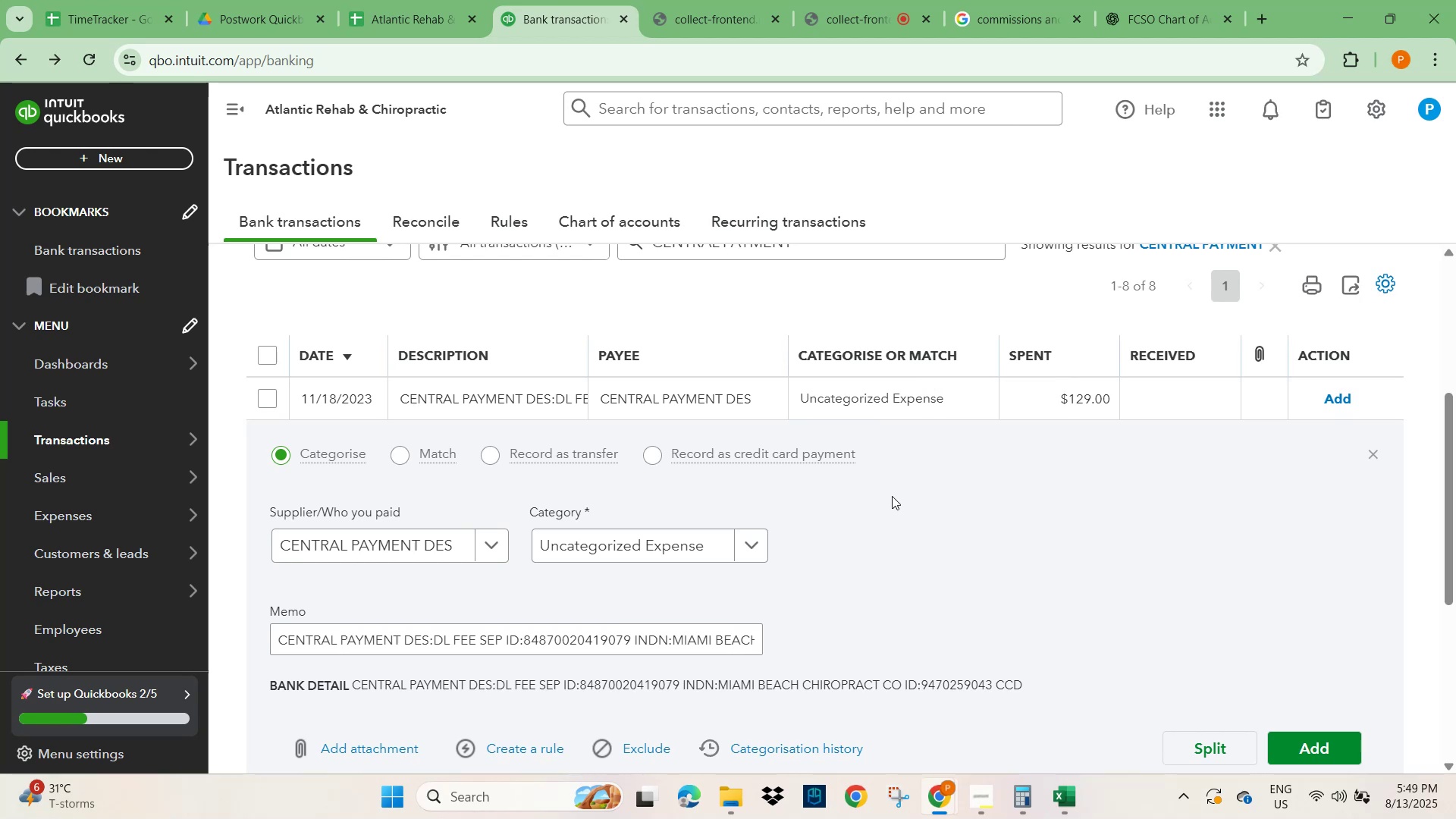 
wait(5.59)
 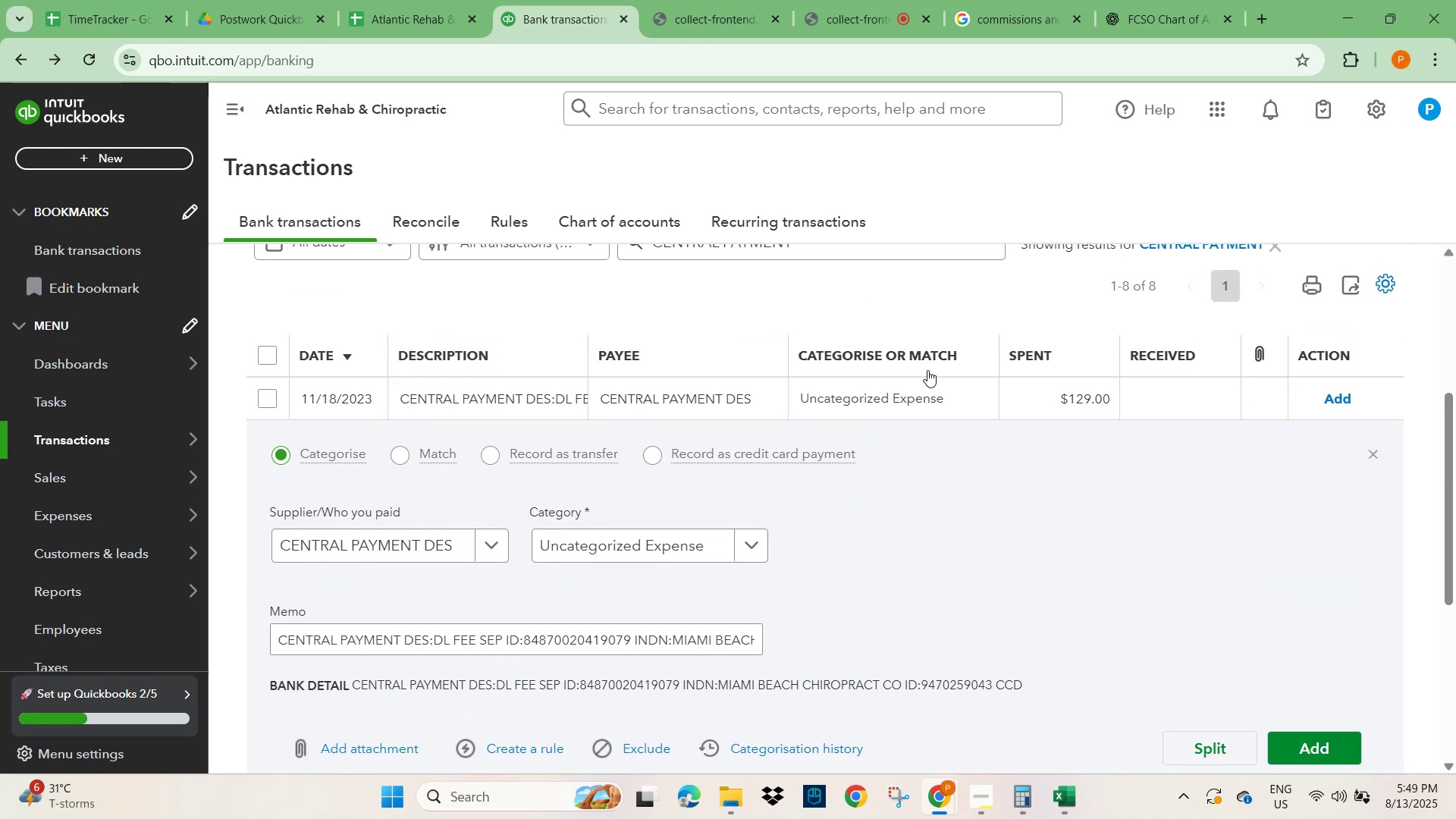 
scroll: coordinate [877, 528], scroll_direction: down, amount: 2.0
 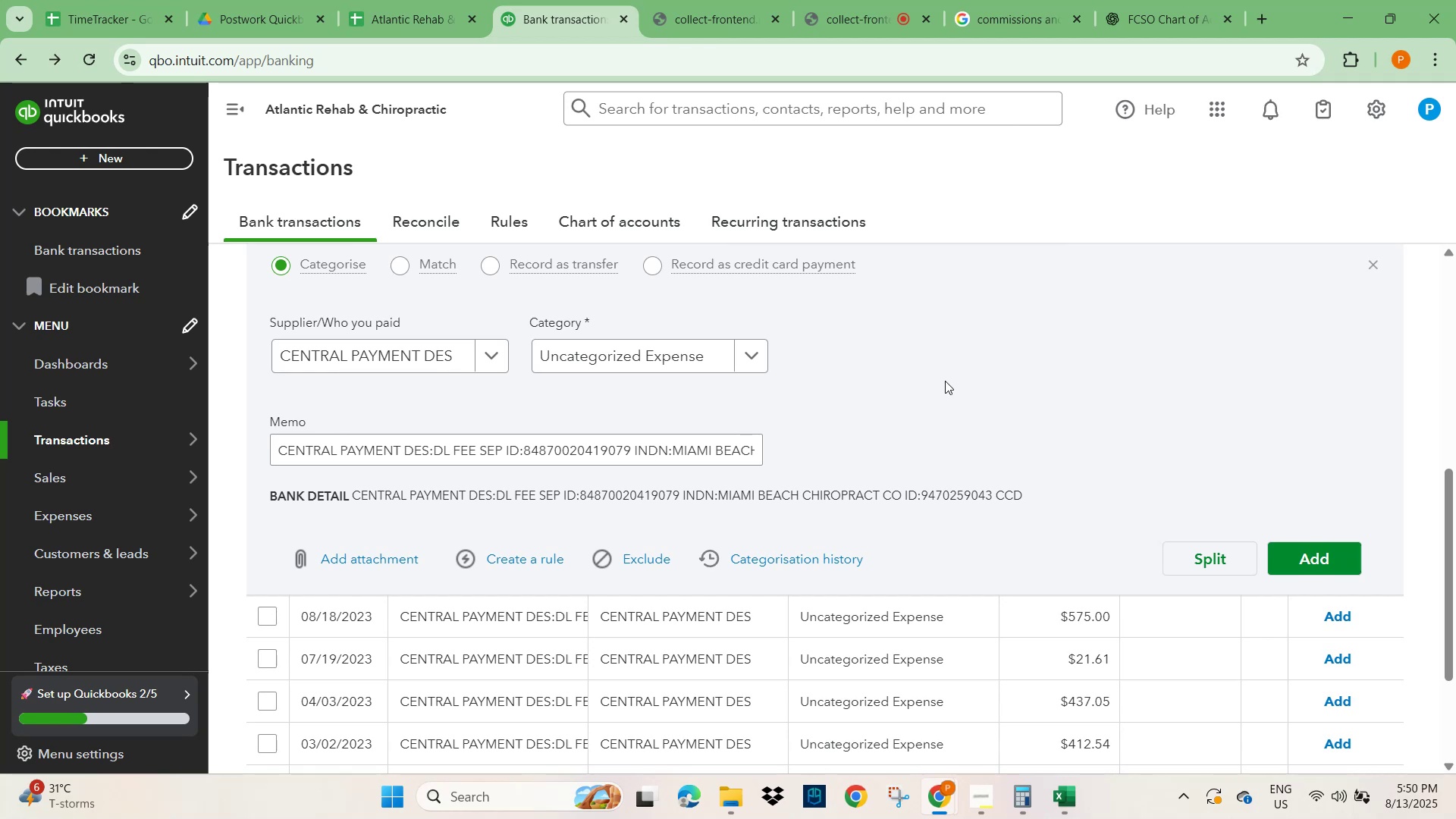 
wait(18.65)
 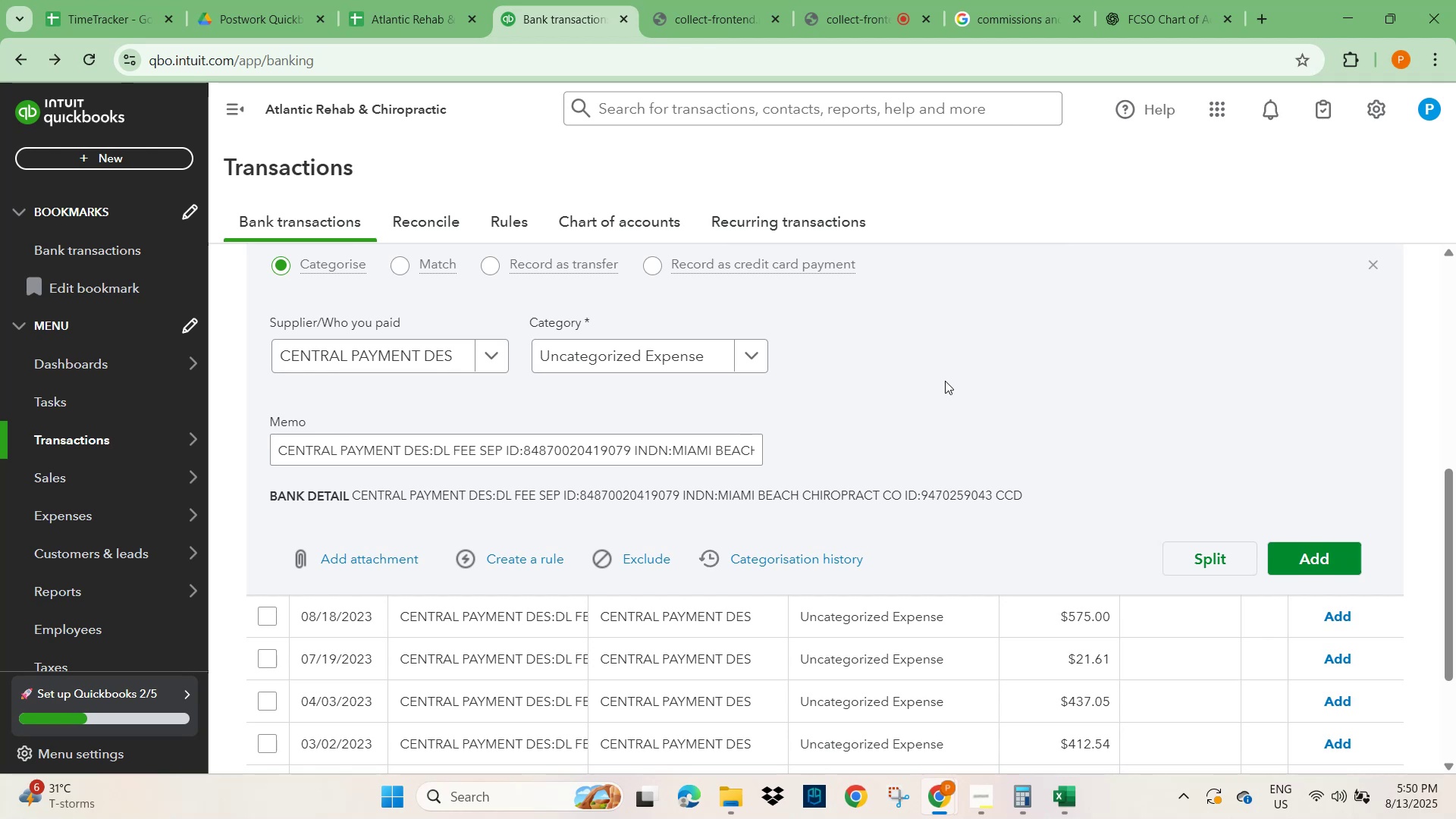 
left_click([940, 394])
 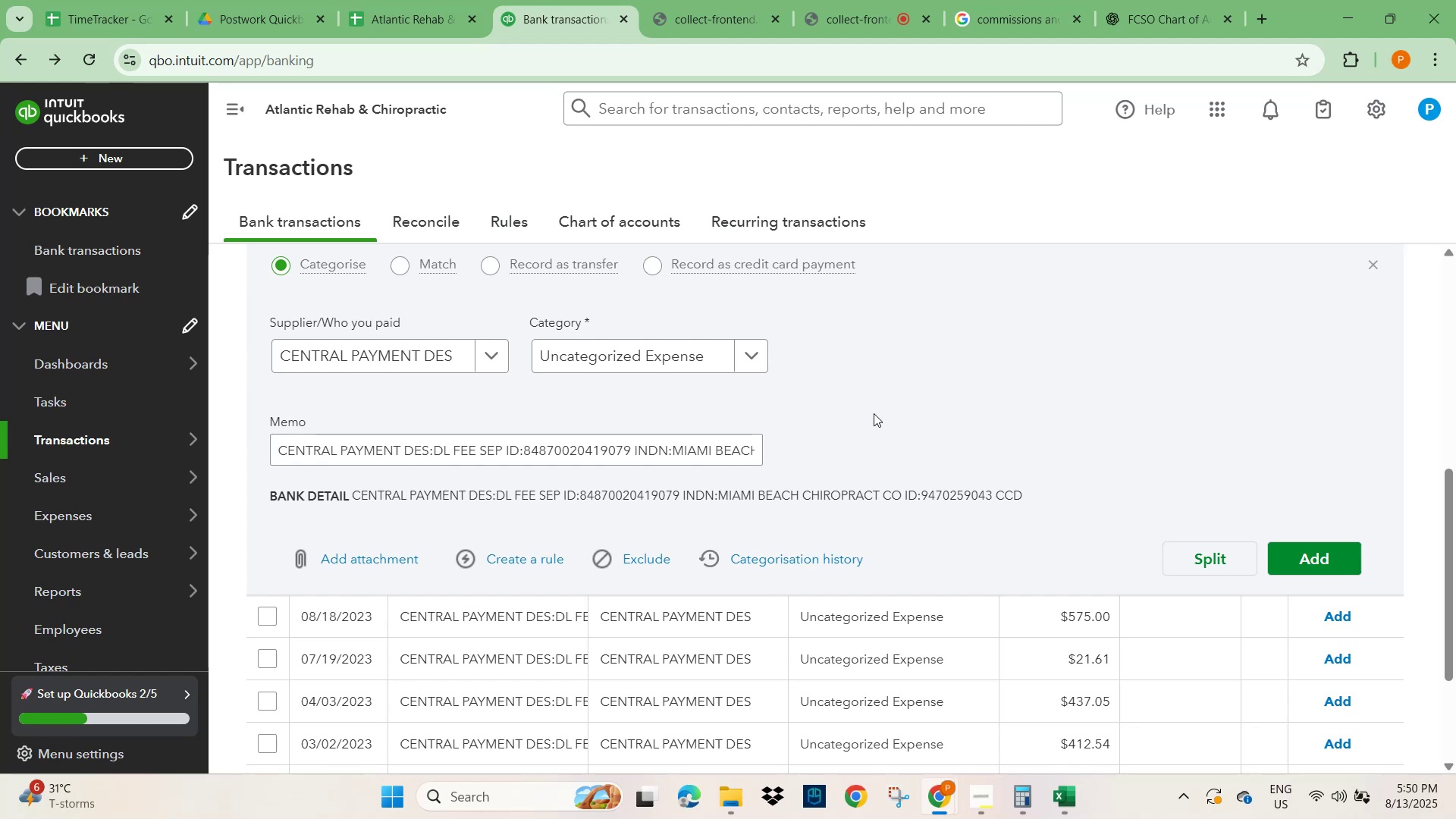 
scroll: coordinate [874, 411], scroll_direction: up, amount: 2.0
 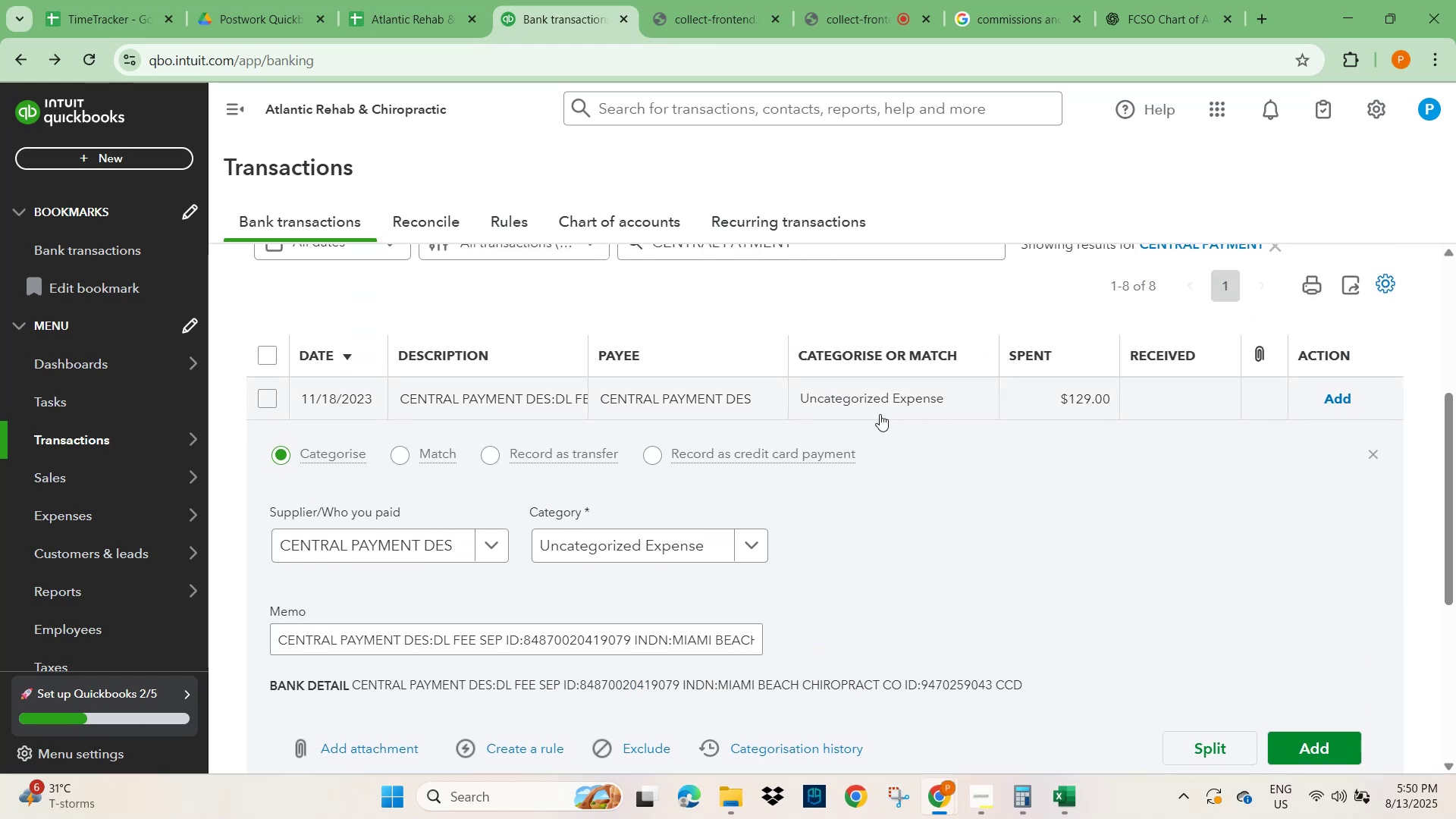 
scroll: coordinate [902, 491], scroll_direction: down, amount: 3.0
 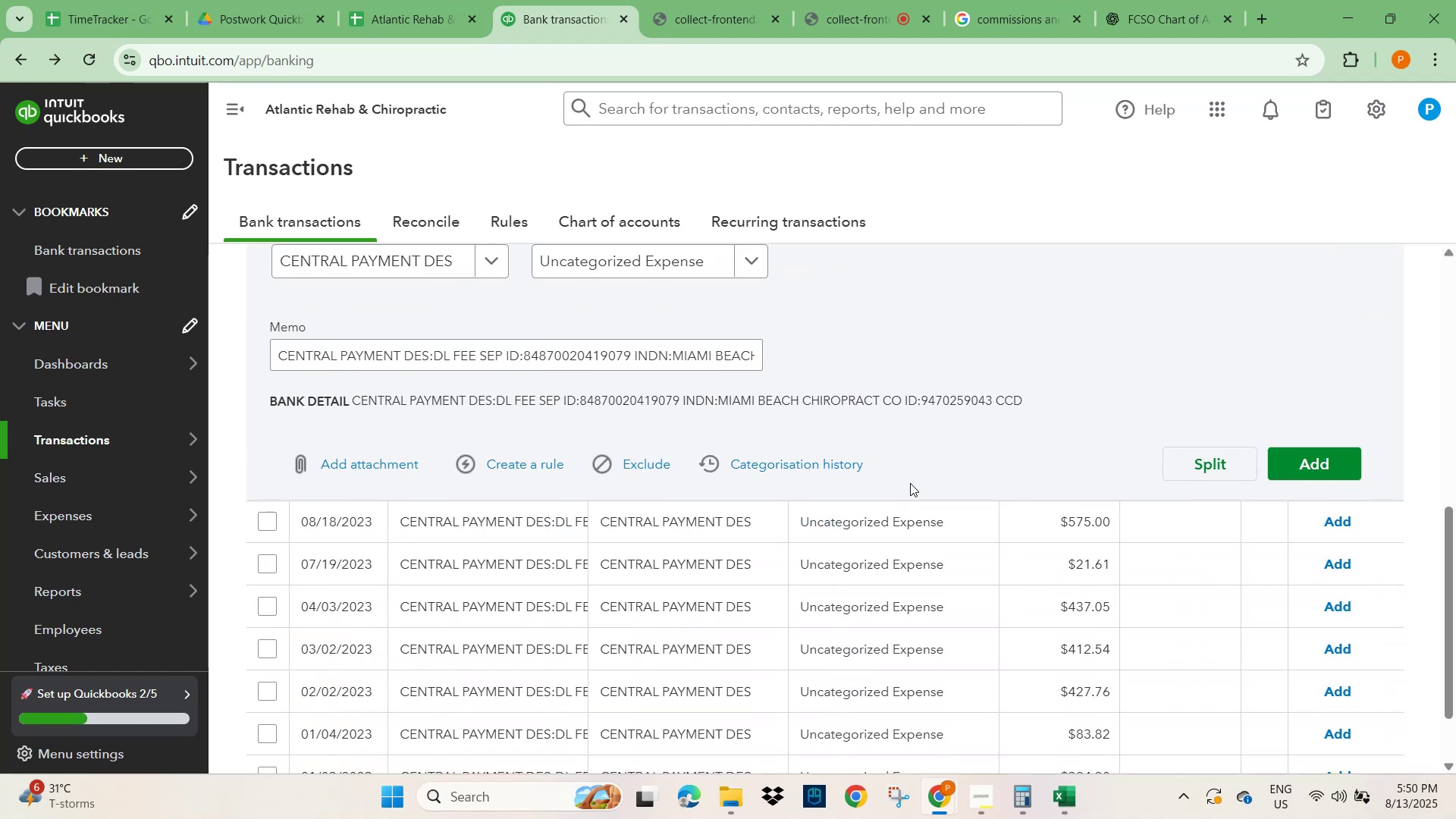 
scroll: coordinate [1031, 351], scroll_direction: up, amount: 4.0
 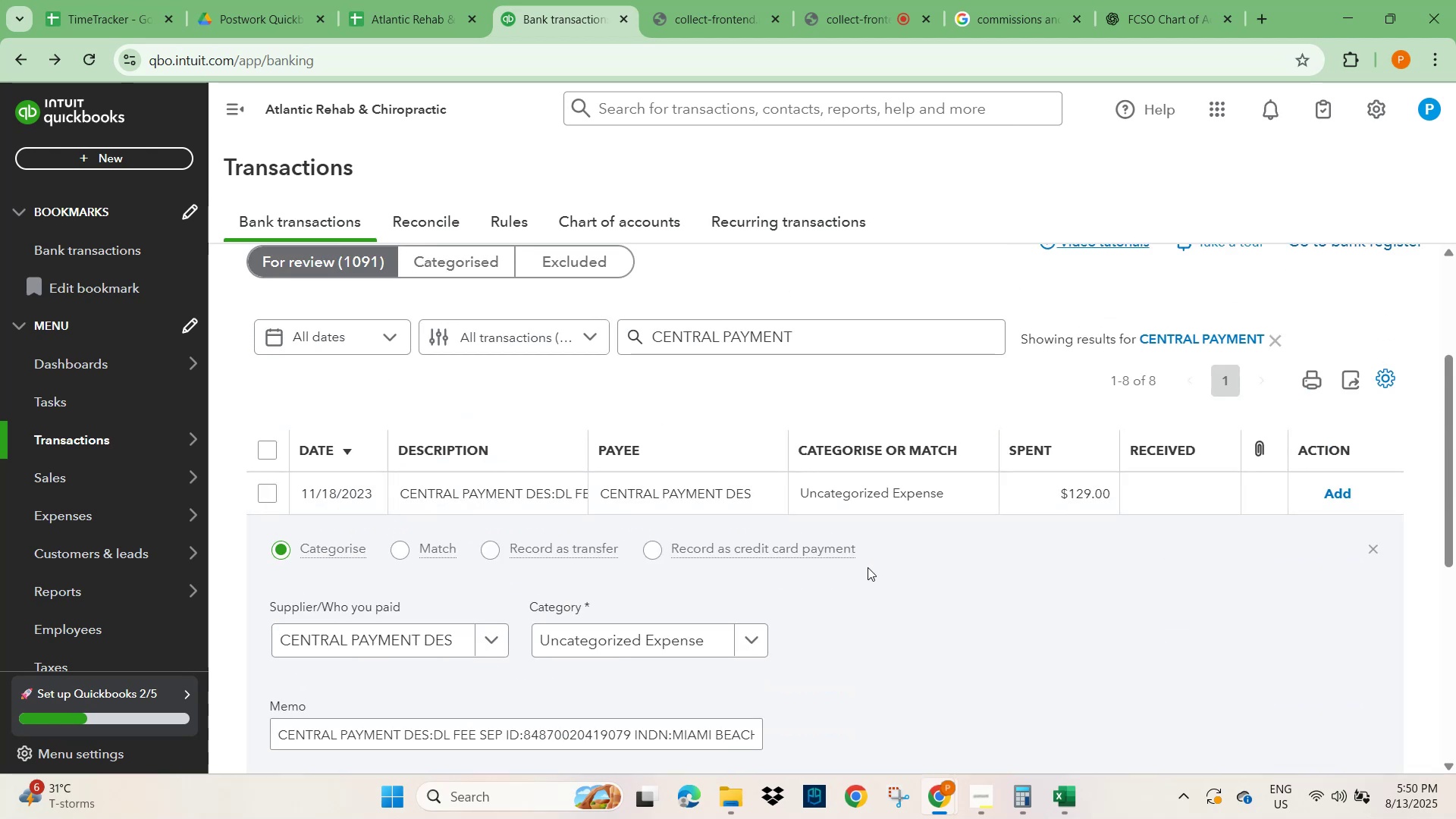 
scroll: coordinate [874, 570], scroll_direction: down, amount: 2.0
 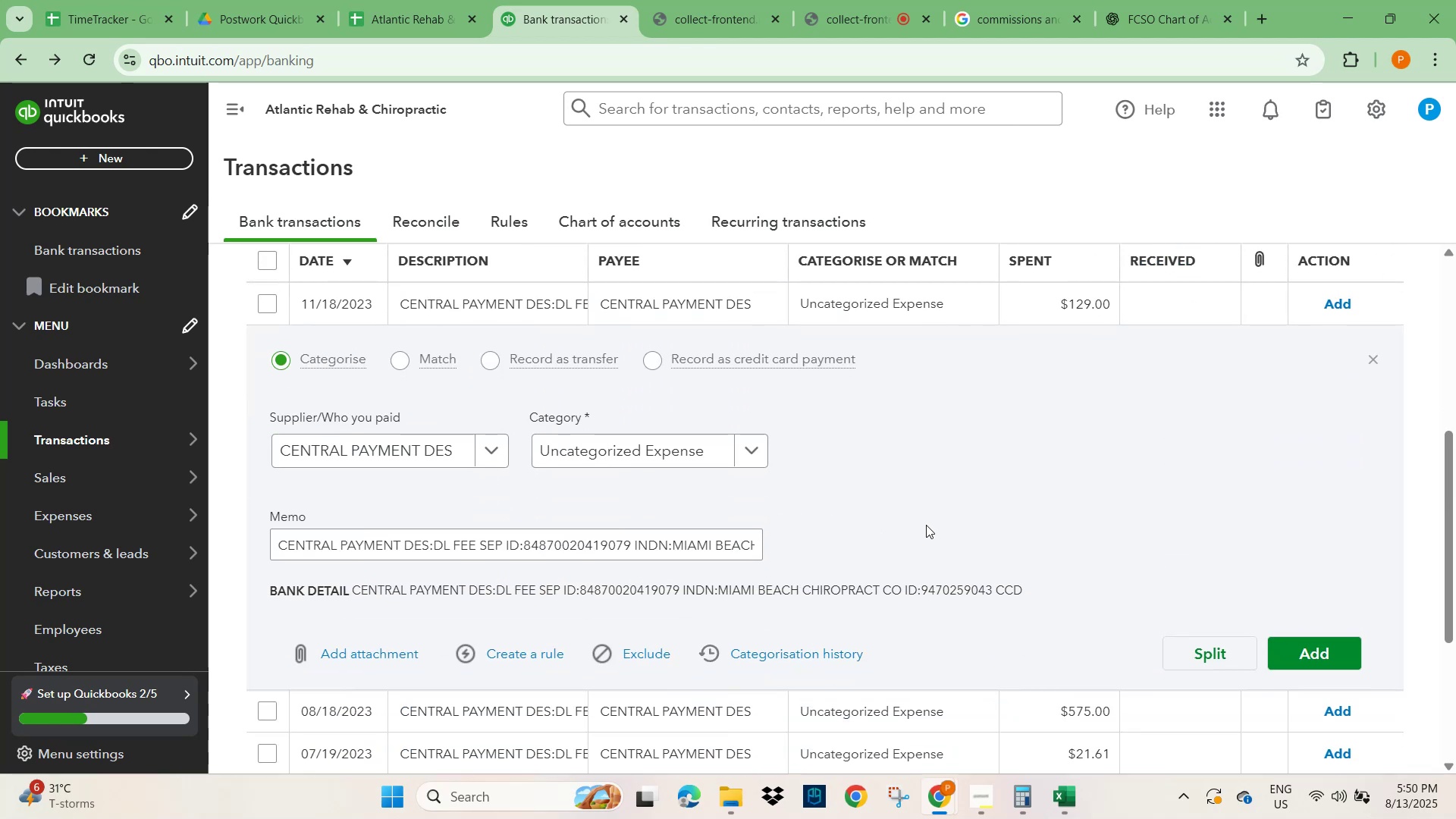 
scroll: coordinate [930, 519], scroll_direction: up, amount: 2.0
 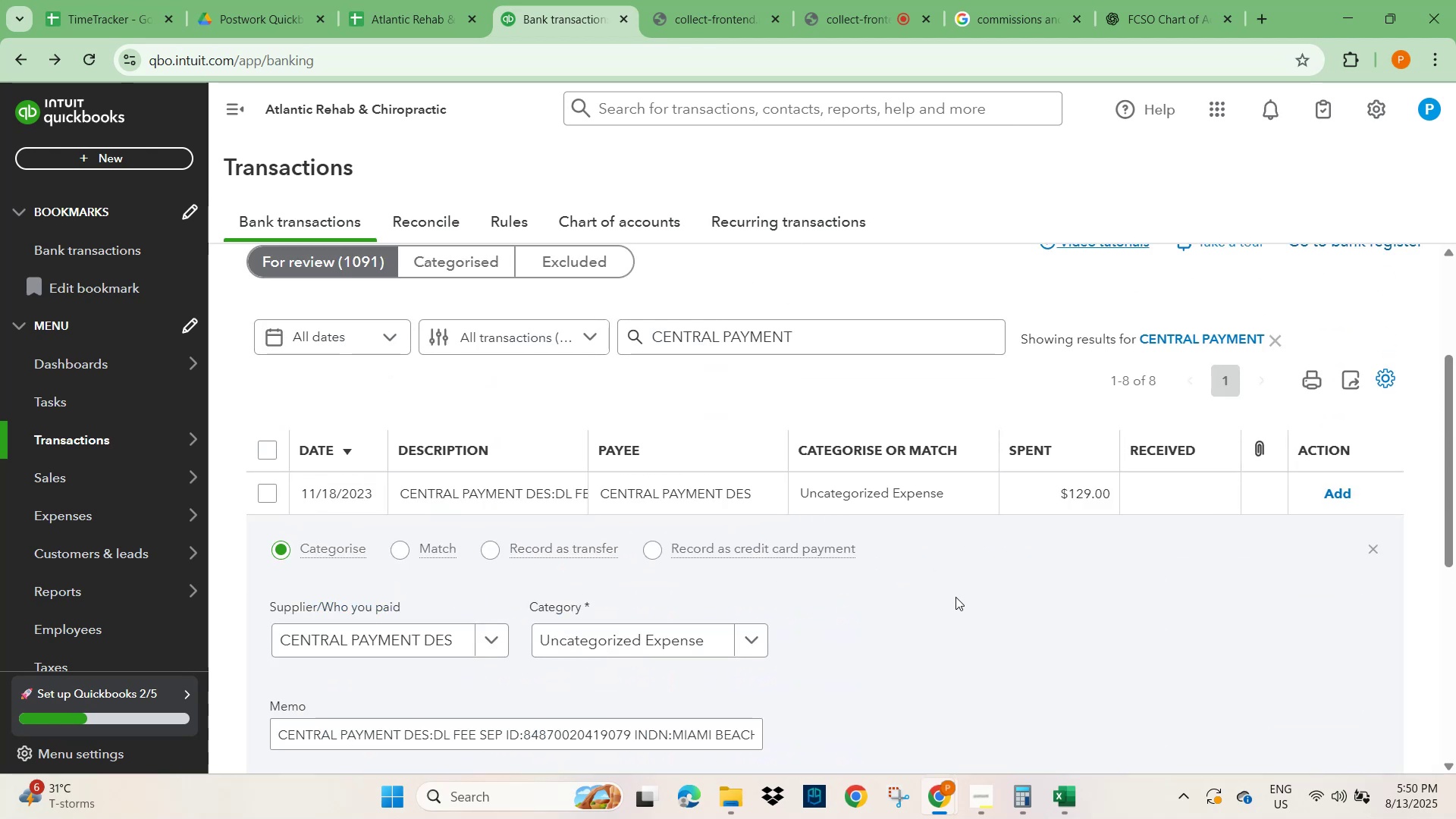 
scroll: coordinate [959, 579], scroll_direction: down, amount: 9.0
 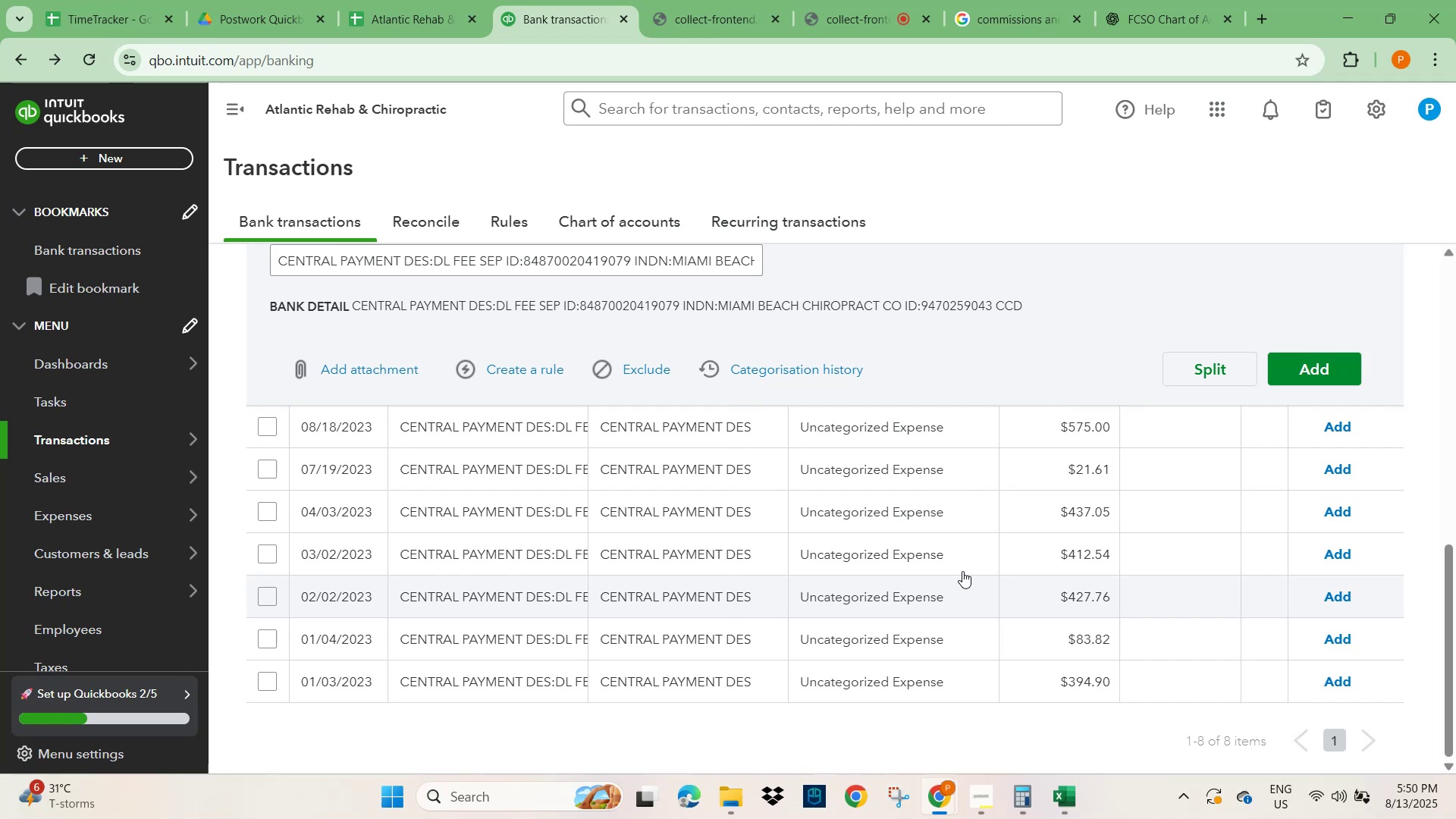 
wait(15.65)
 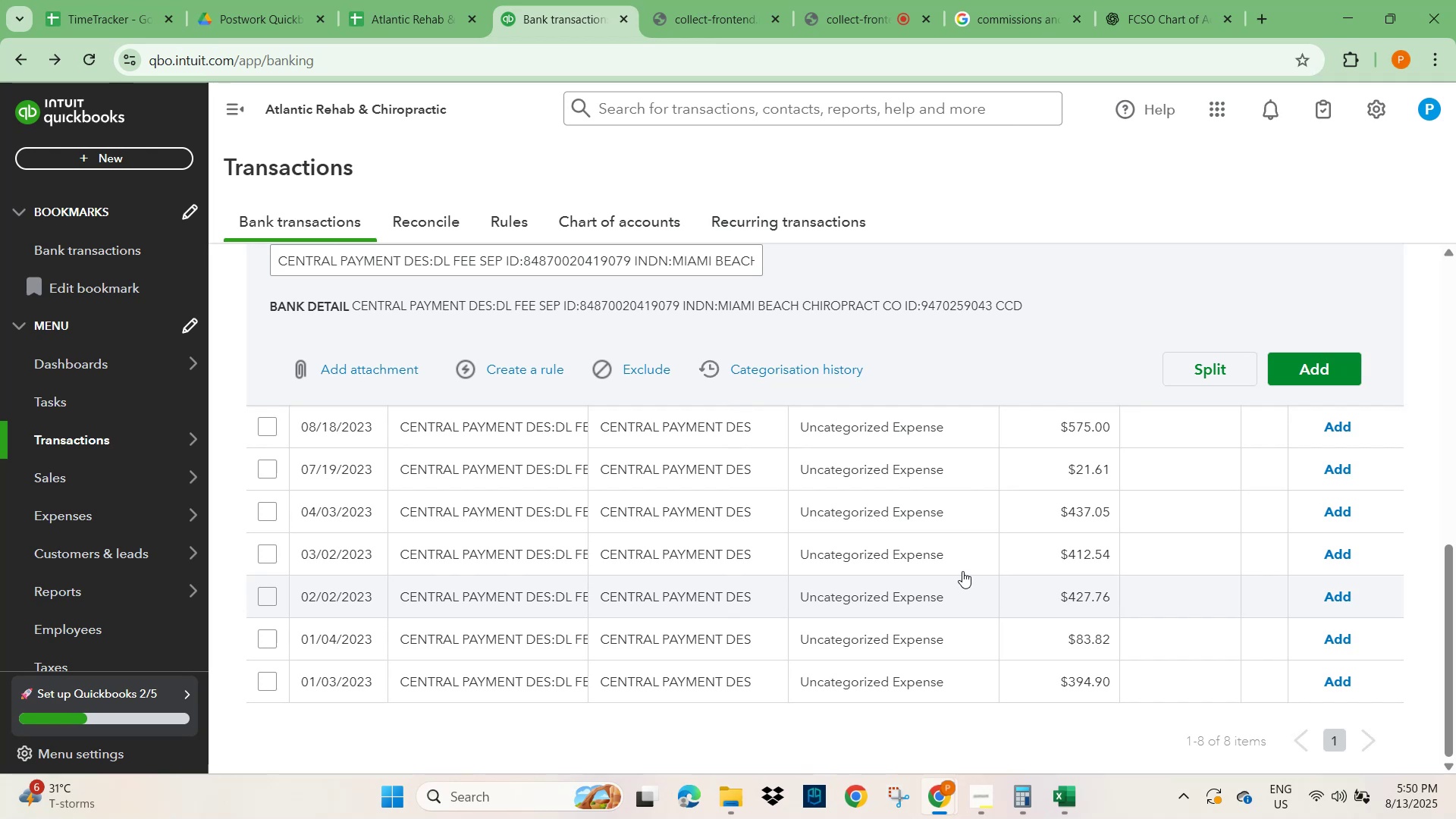 
scroll: coordinate [940, 578], scroll_direction: up, amount: 2.0
 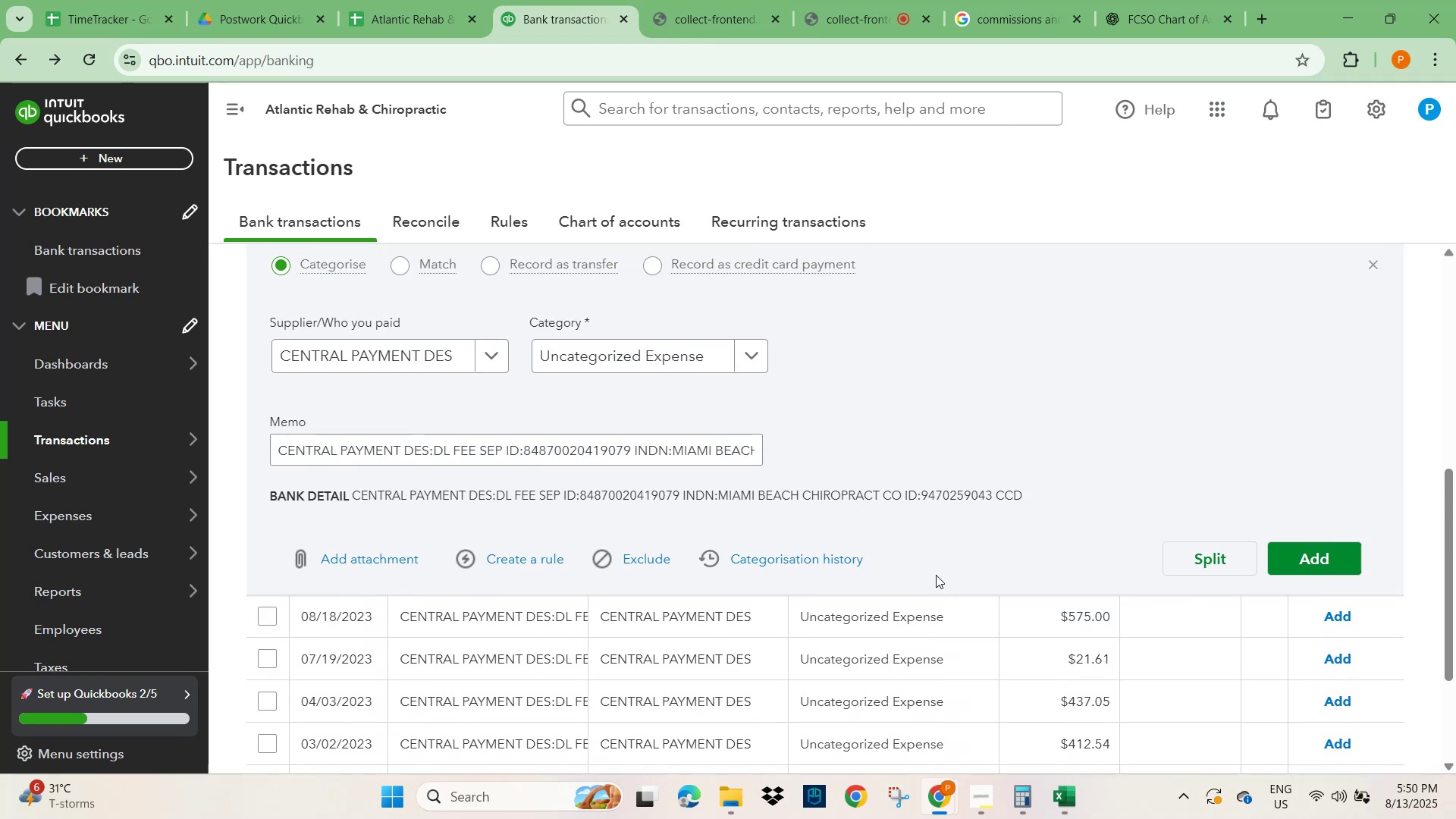 
scroll: coordinate [915, 559], scroll_direction: down, amount: 2.0
 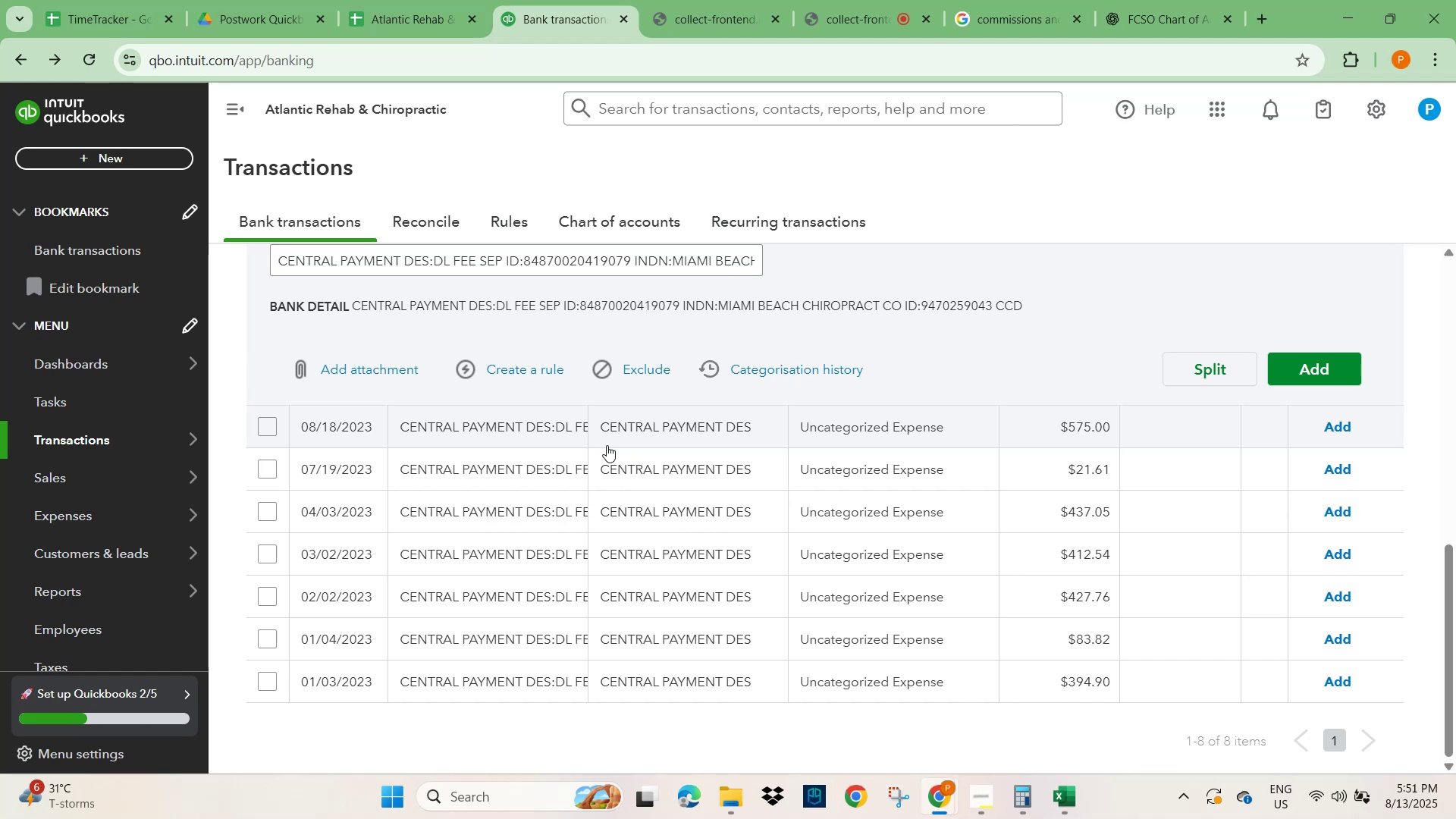 
wait(33.41)
 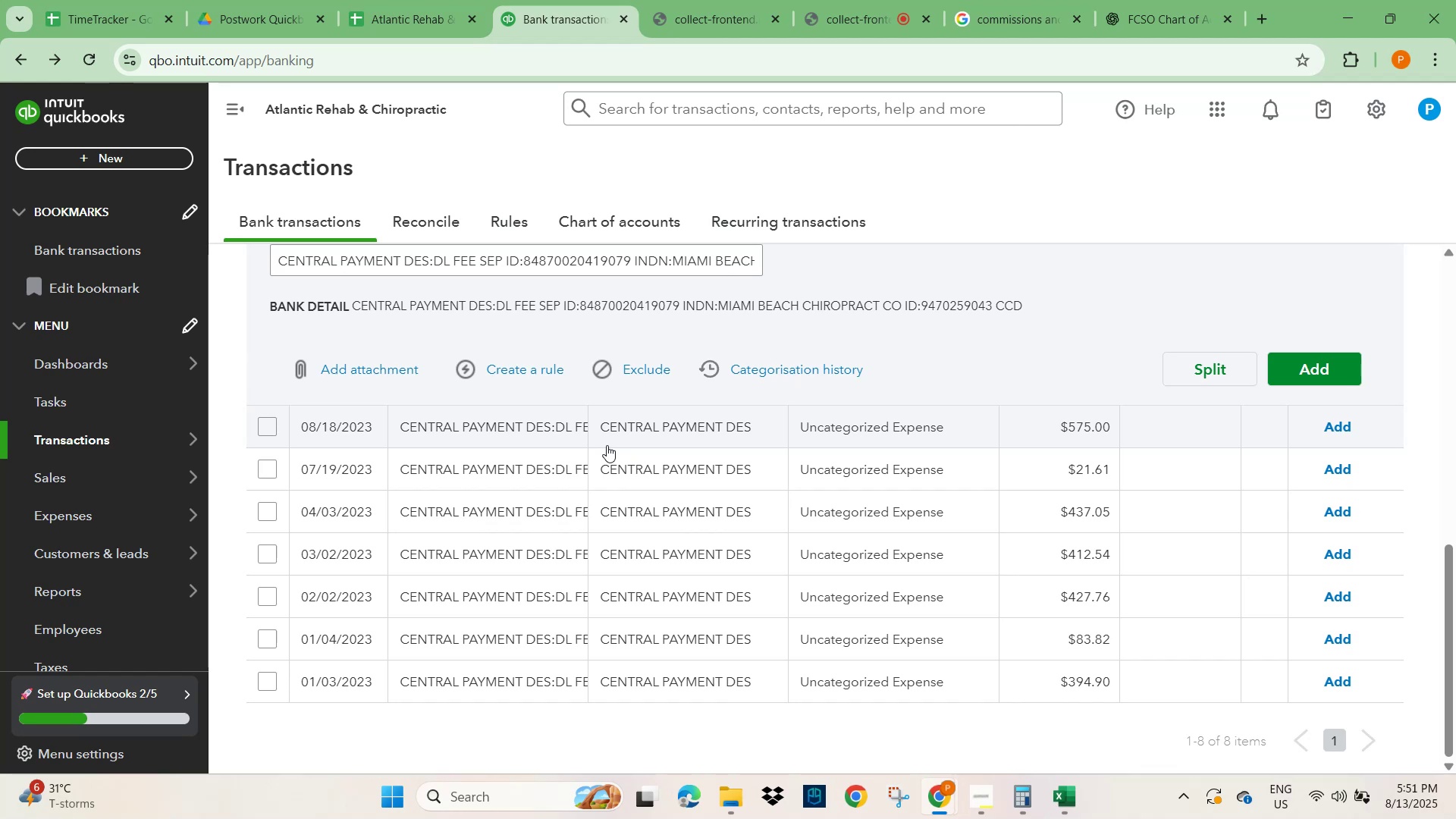 
scroll: coordinate [718, 504], scroll_direction: up, amount: 3.0
 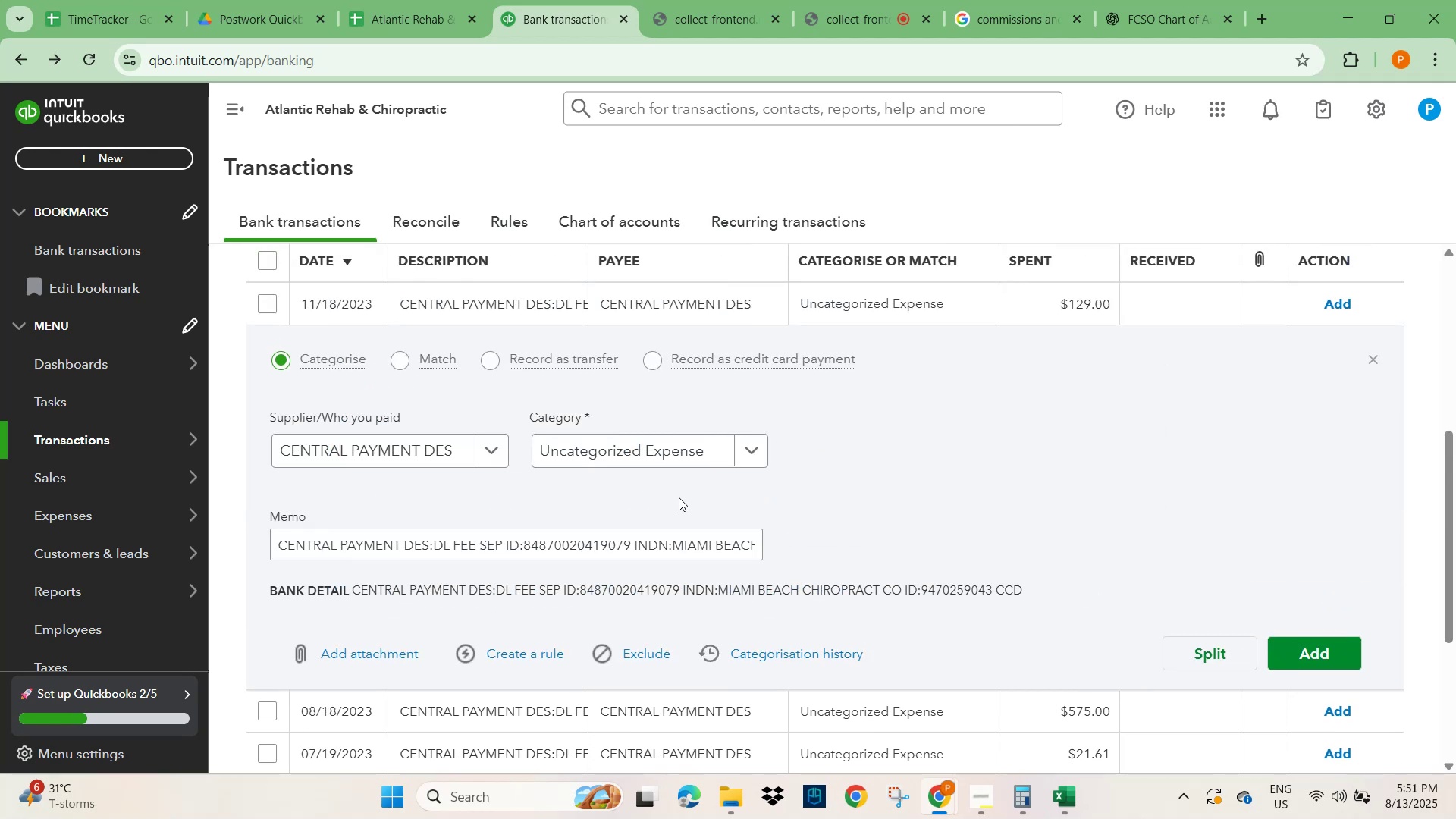 
scroll: coordinate [525, 485], scroll_direction: down, amount: 3.0
 